 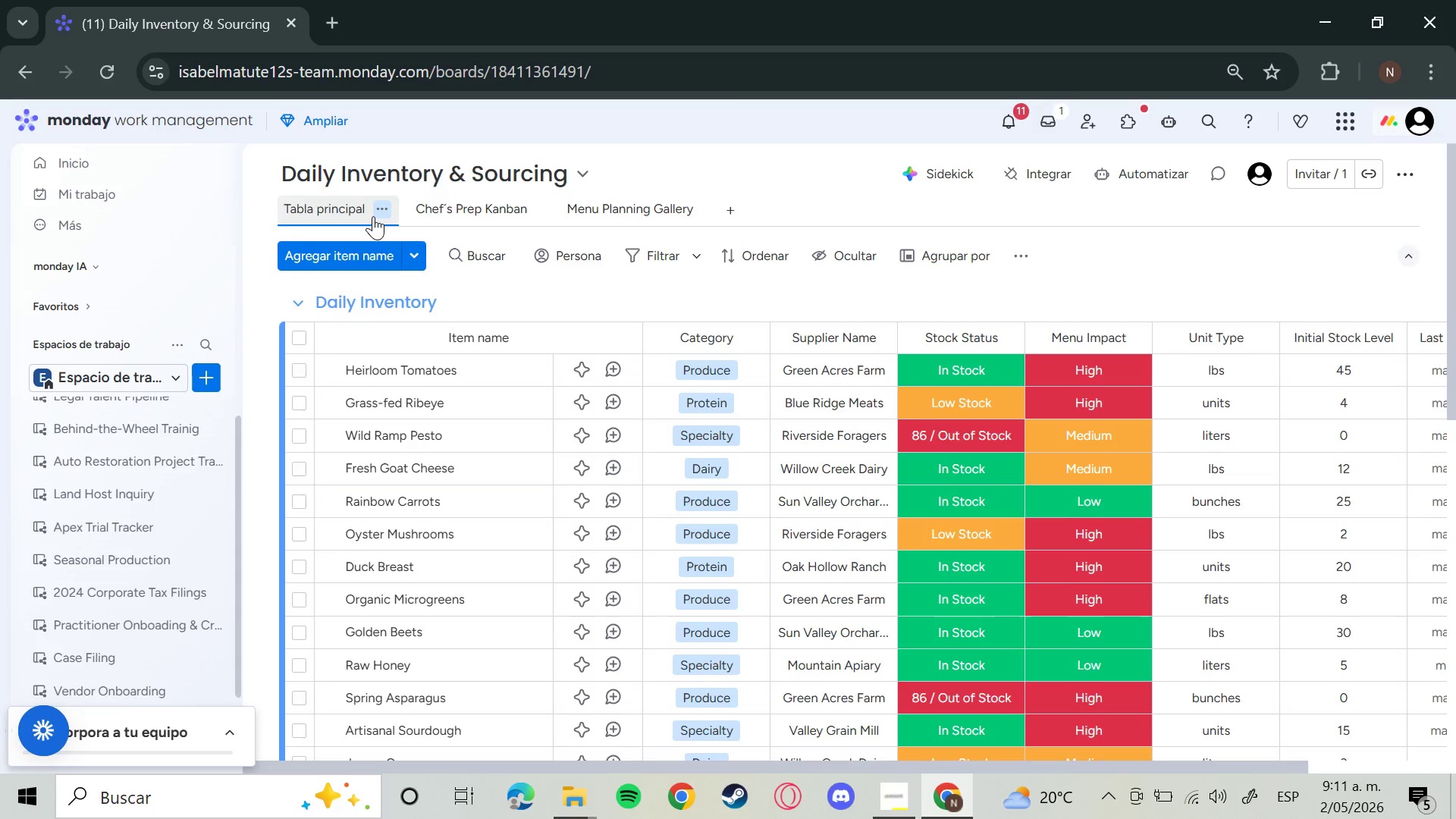 
left_click([974, 463])
 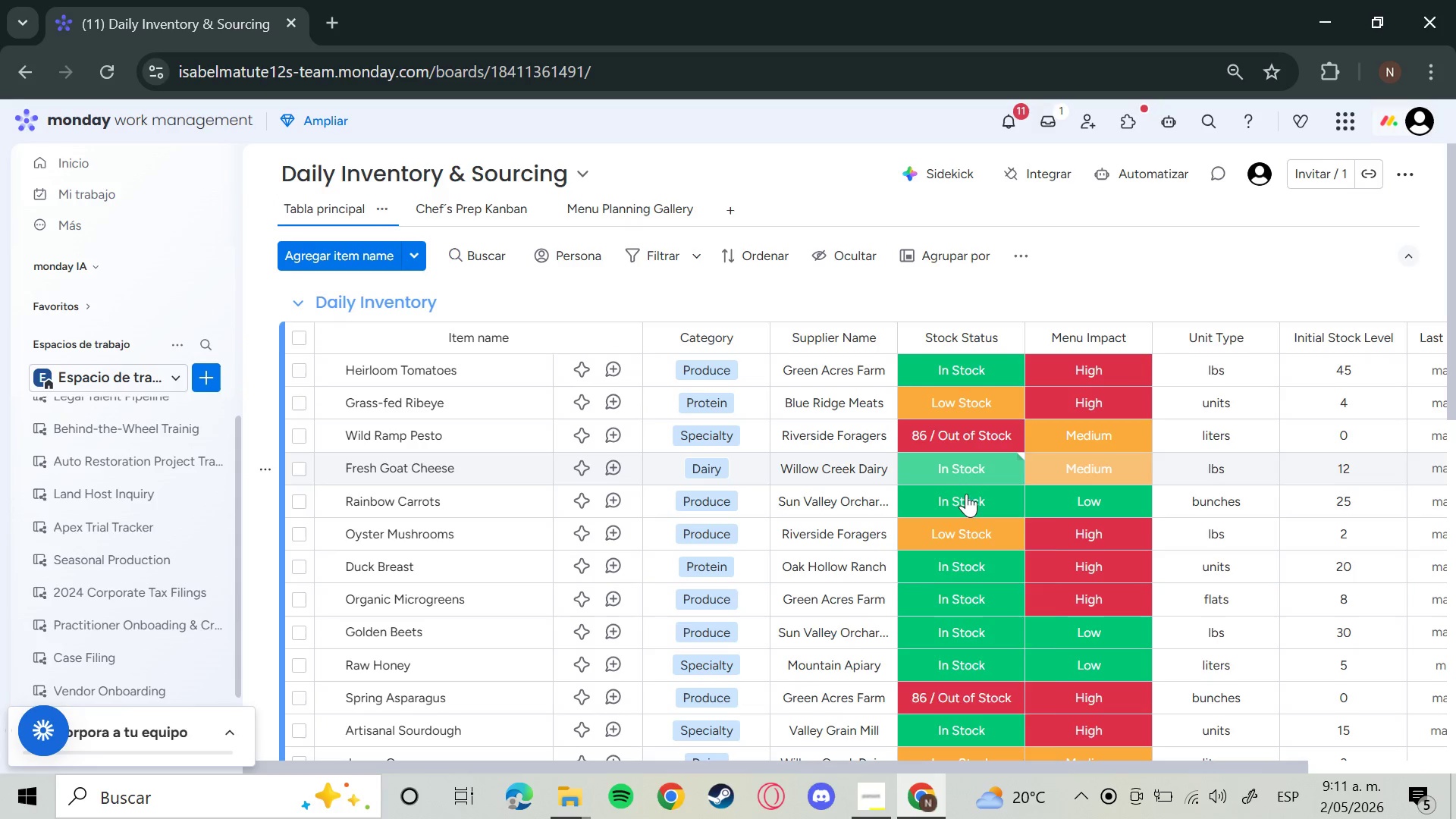 
mouse_move([962, 507])
 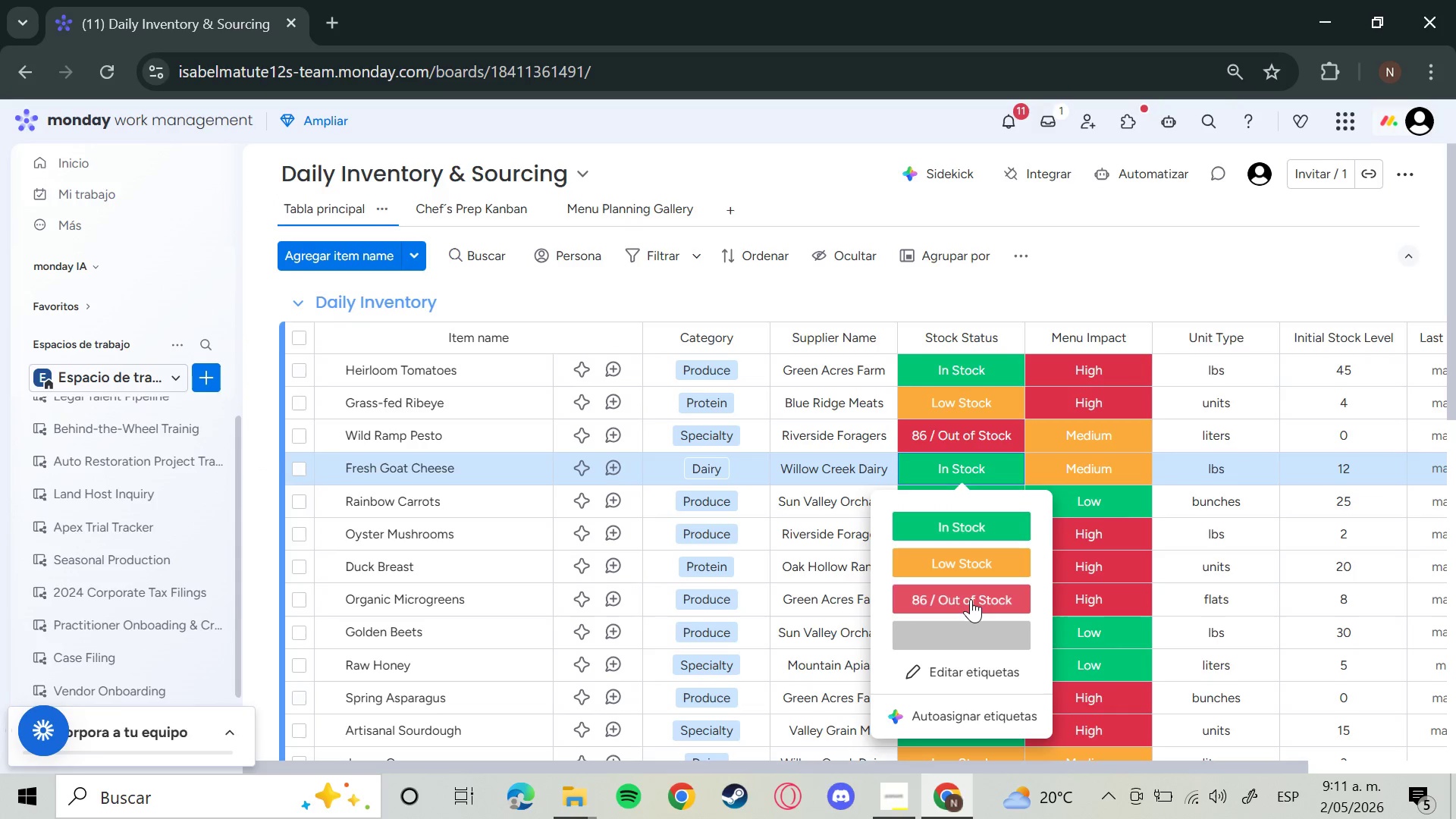 
left_click([971, 599])
 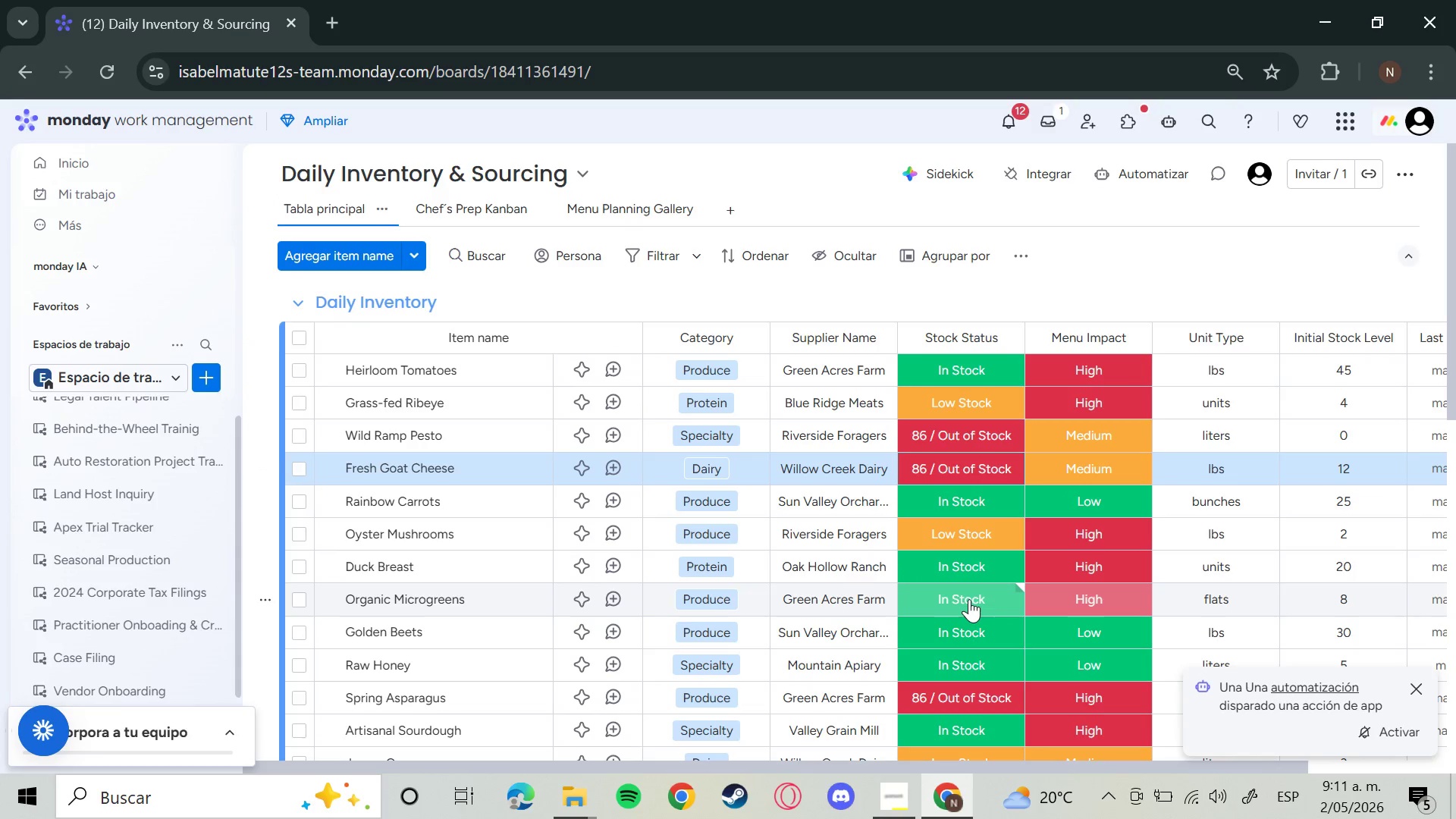 
wait(6.17)
 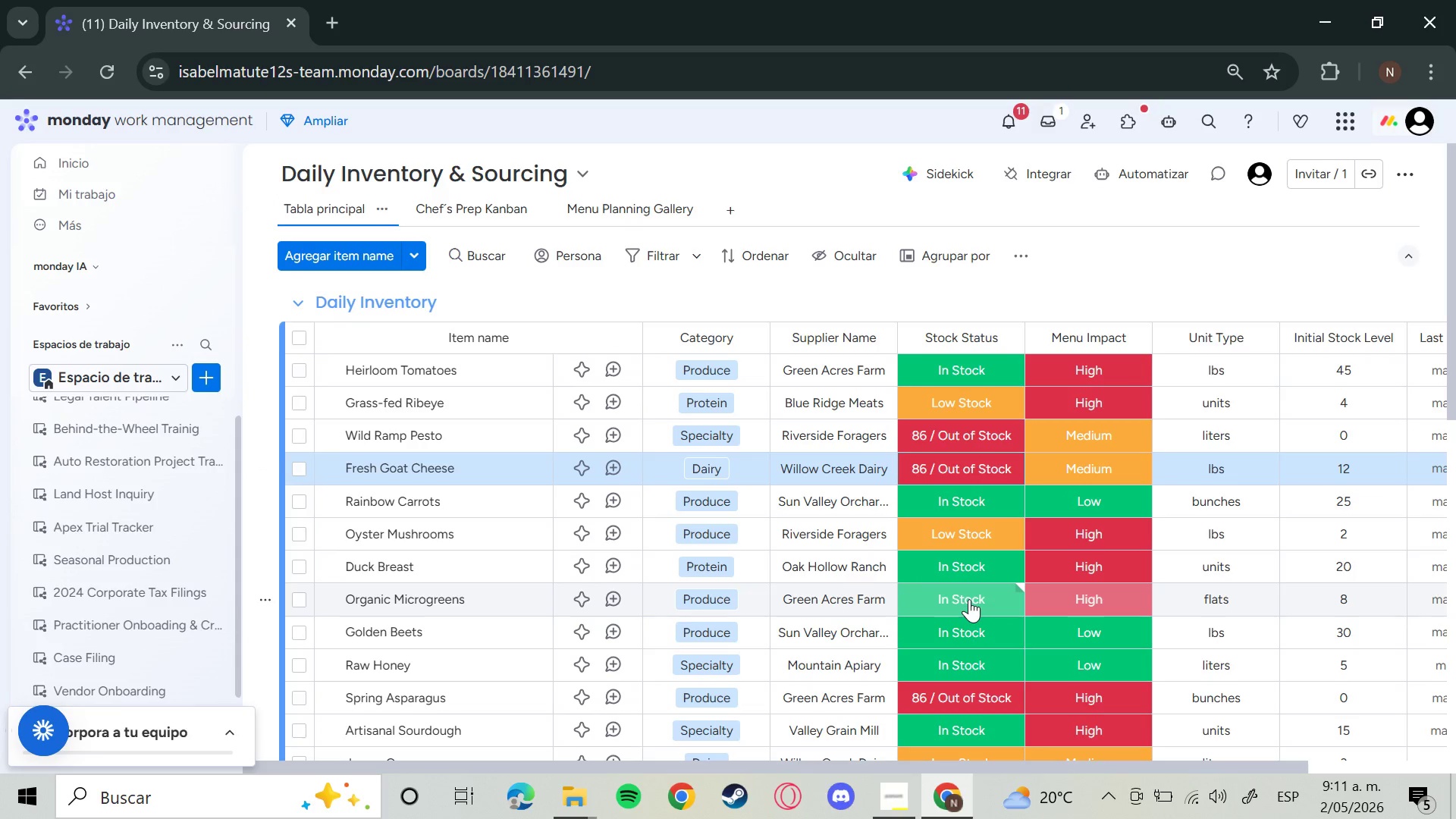 
left_click([956, 459])
 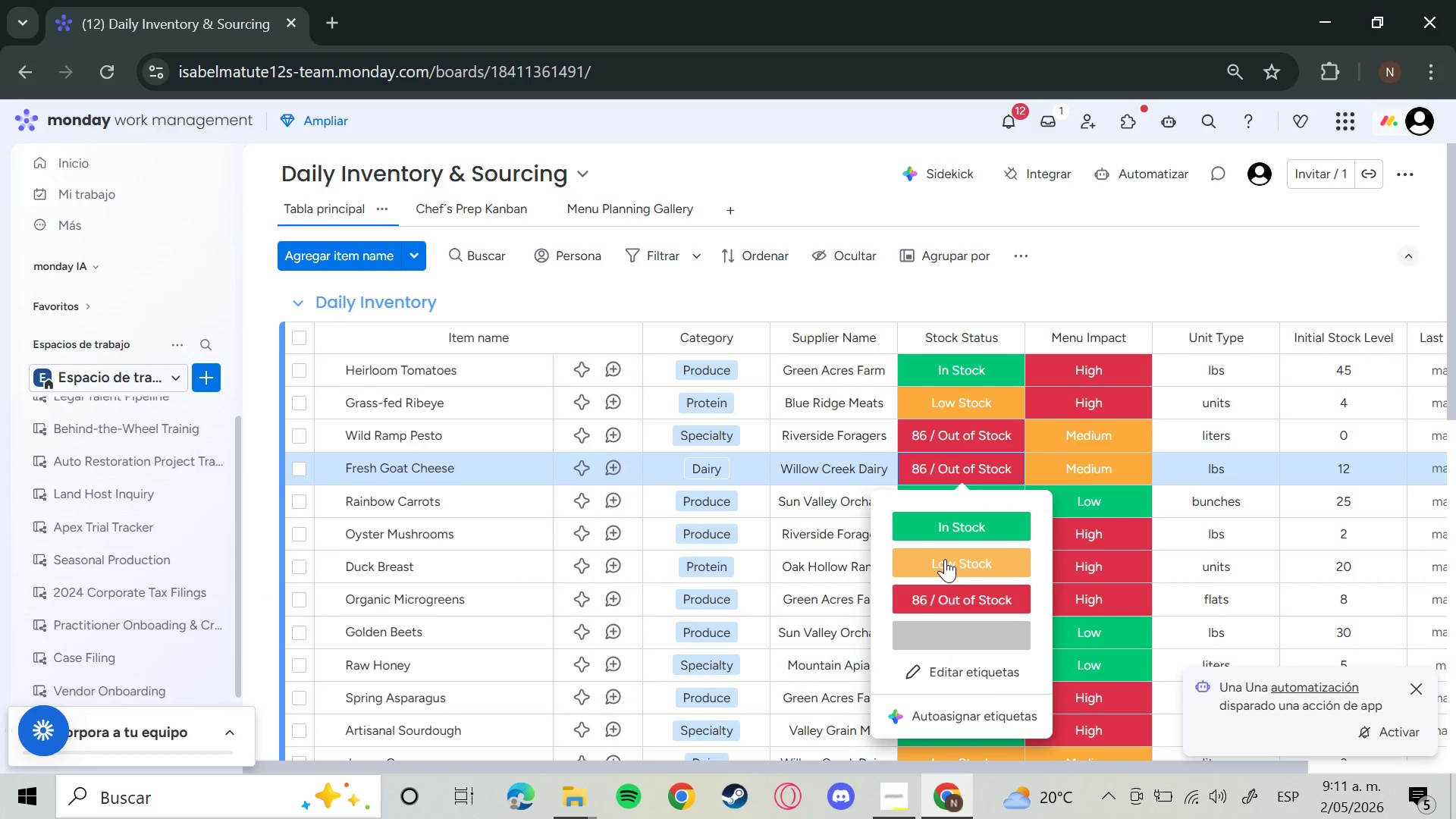 
left_click([945, 559])
 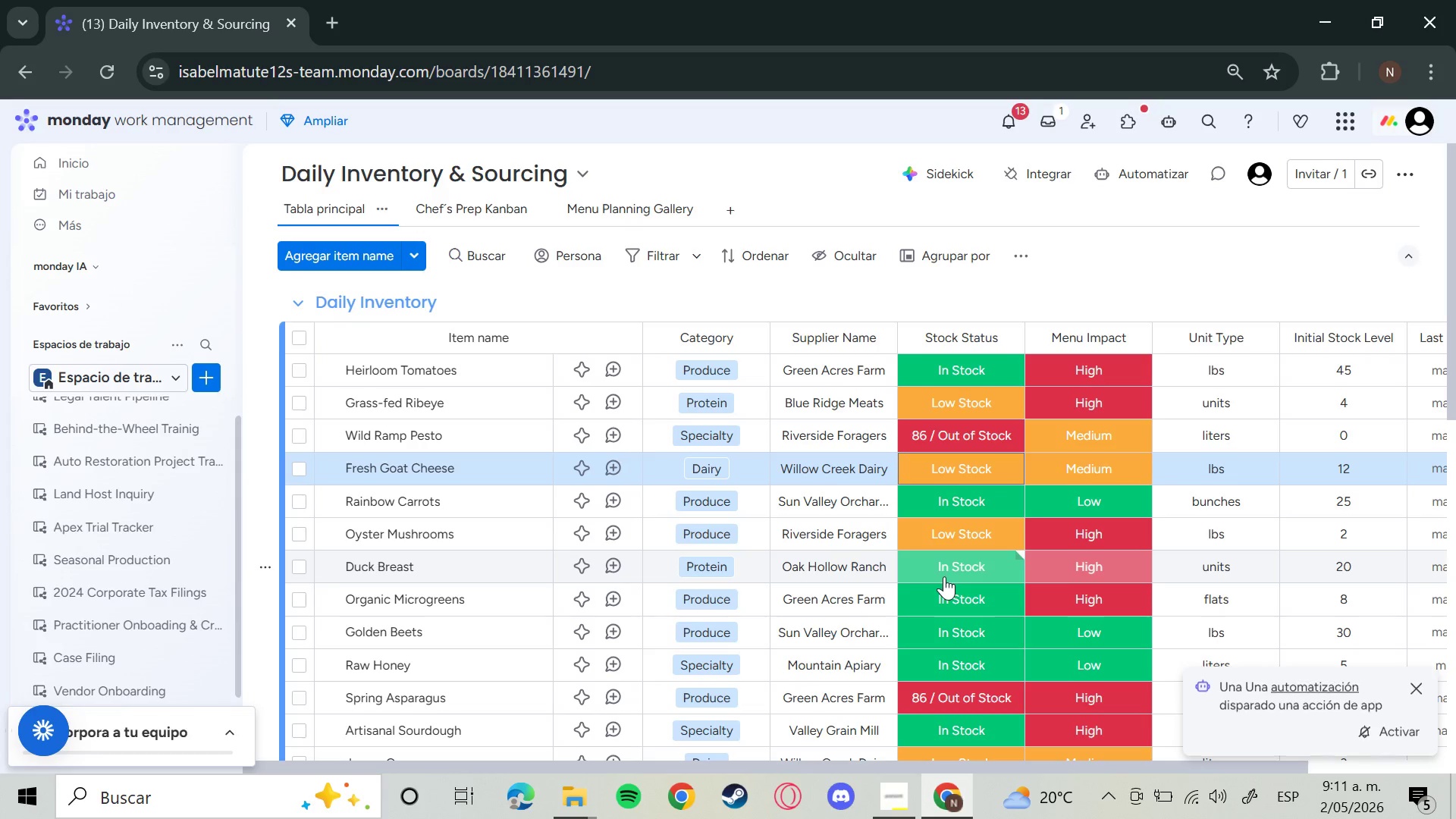 
wait(11.88)
 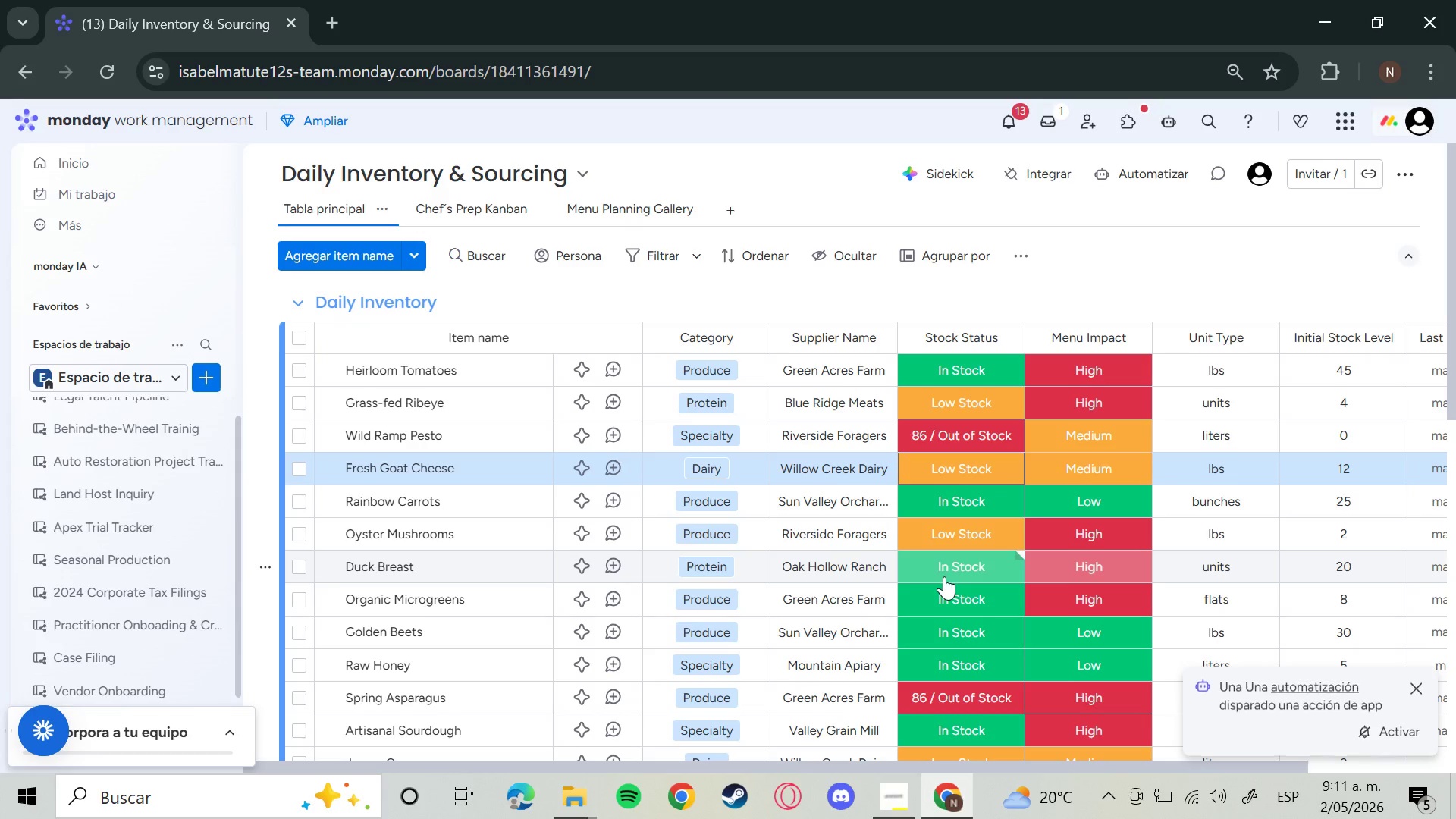 
left_click([963, 474])
 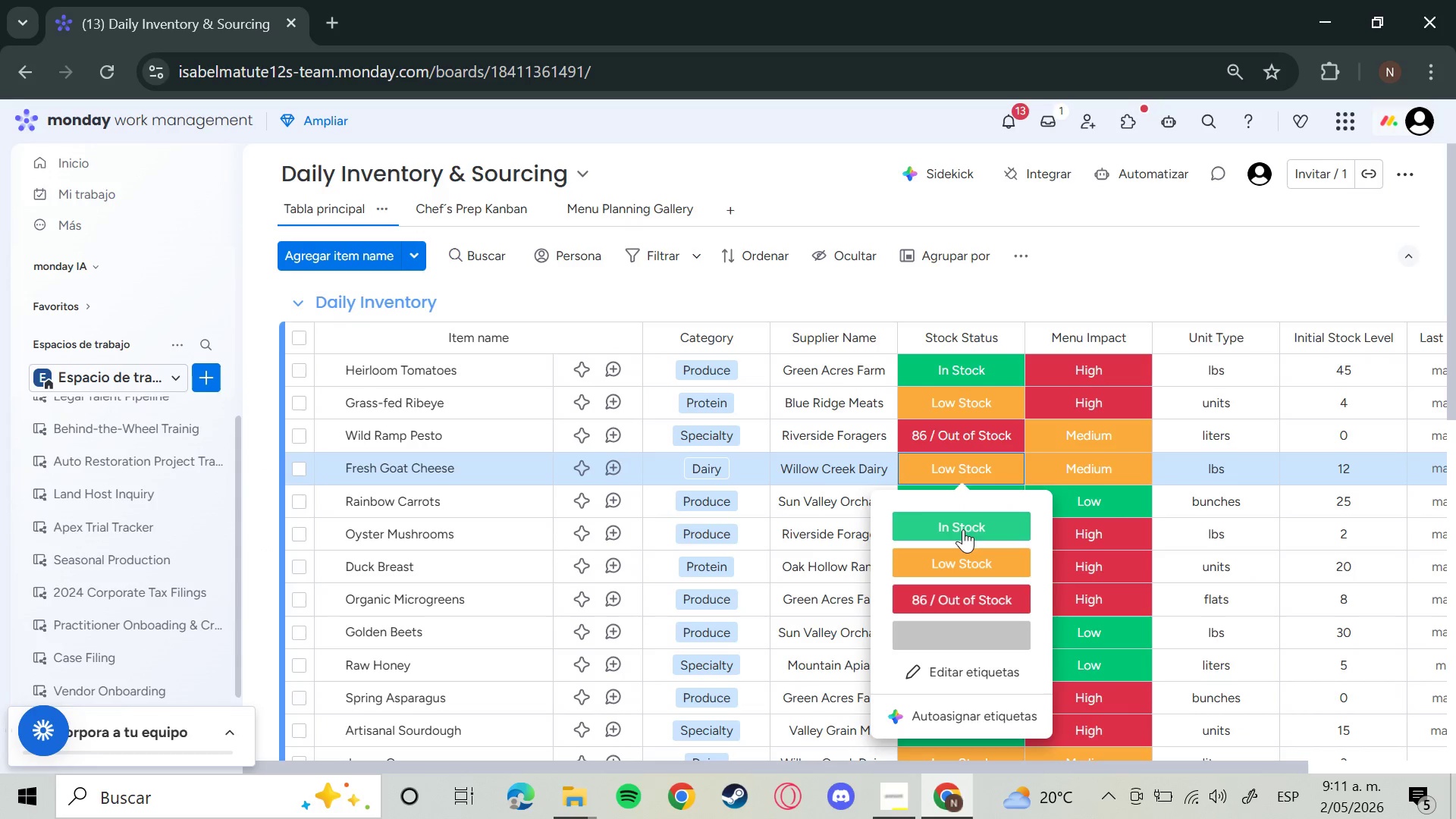 
left_click([963, 529])
 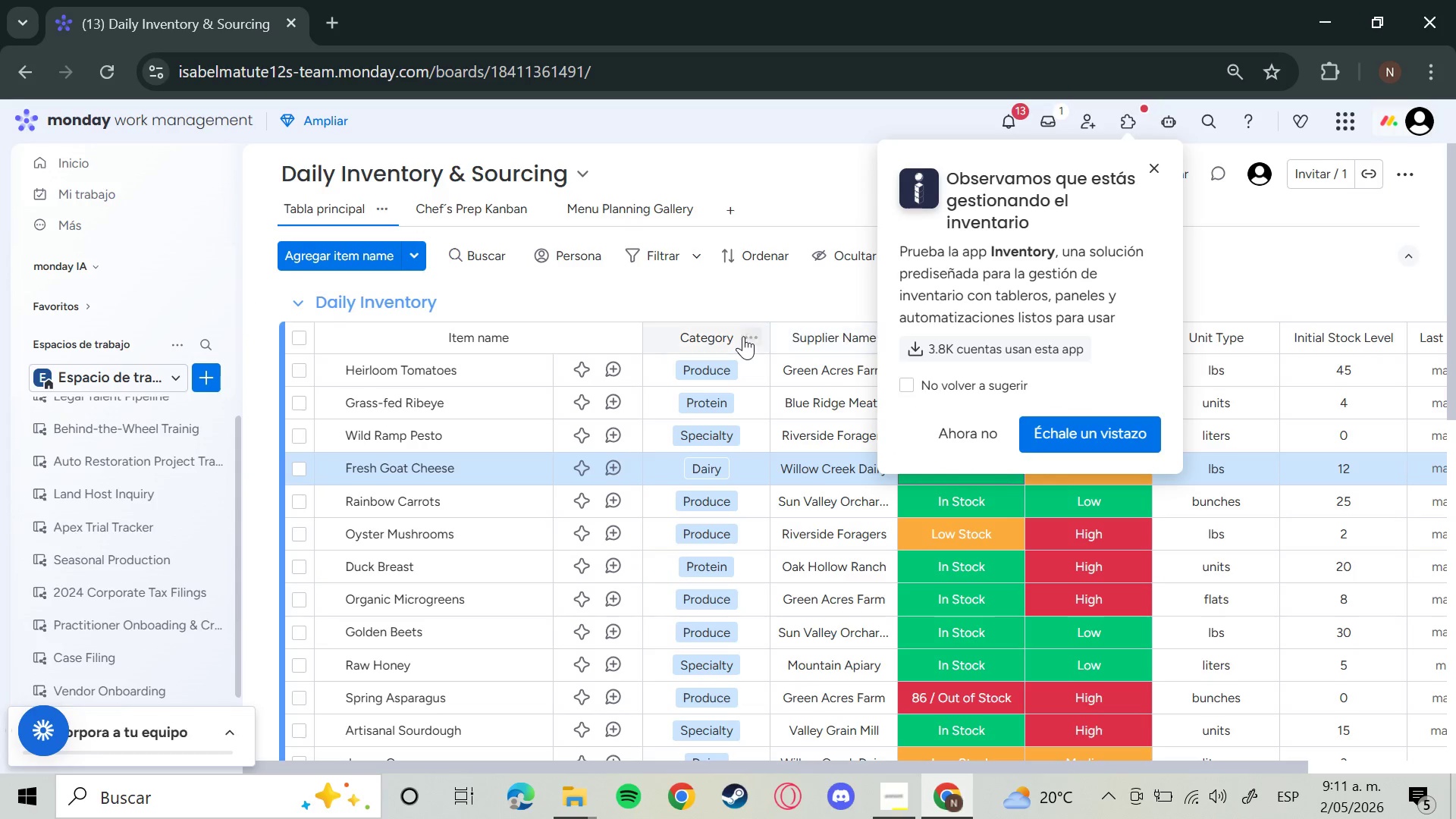 
left_click([821, 301])
 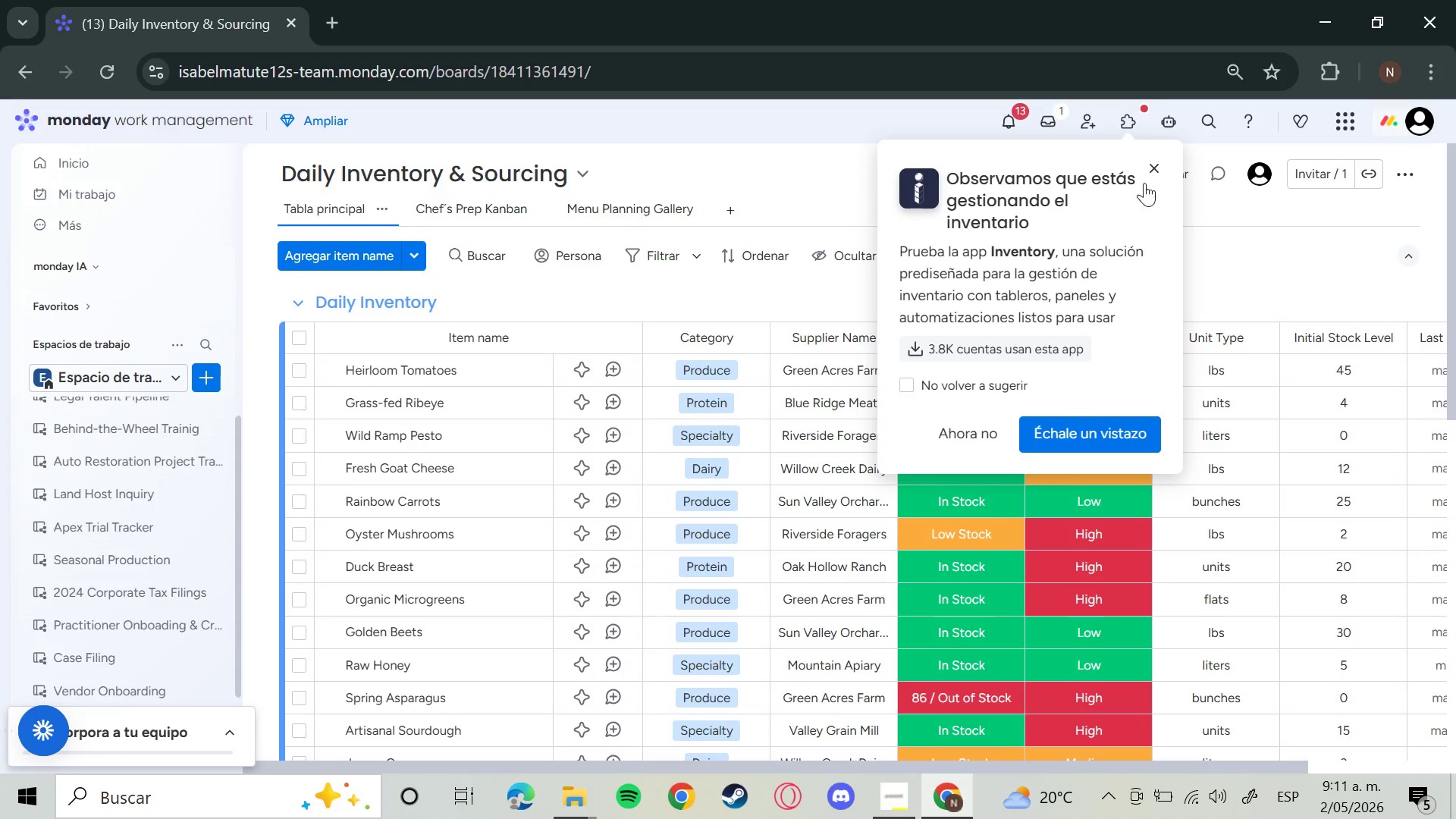 
left_click([1150, 168])
 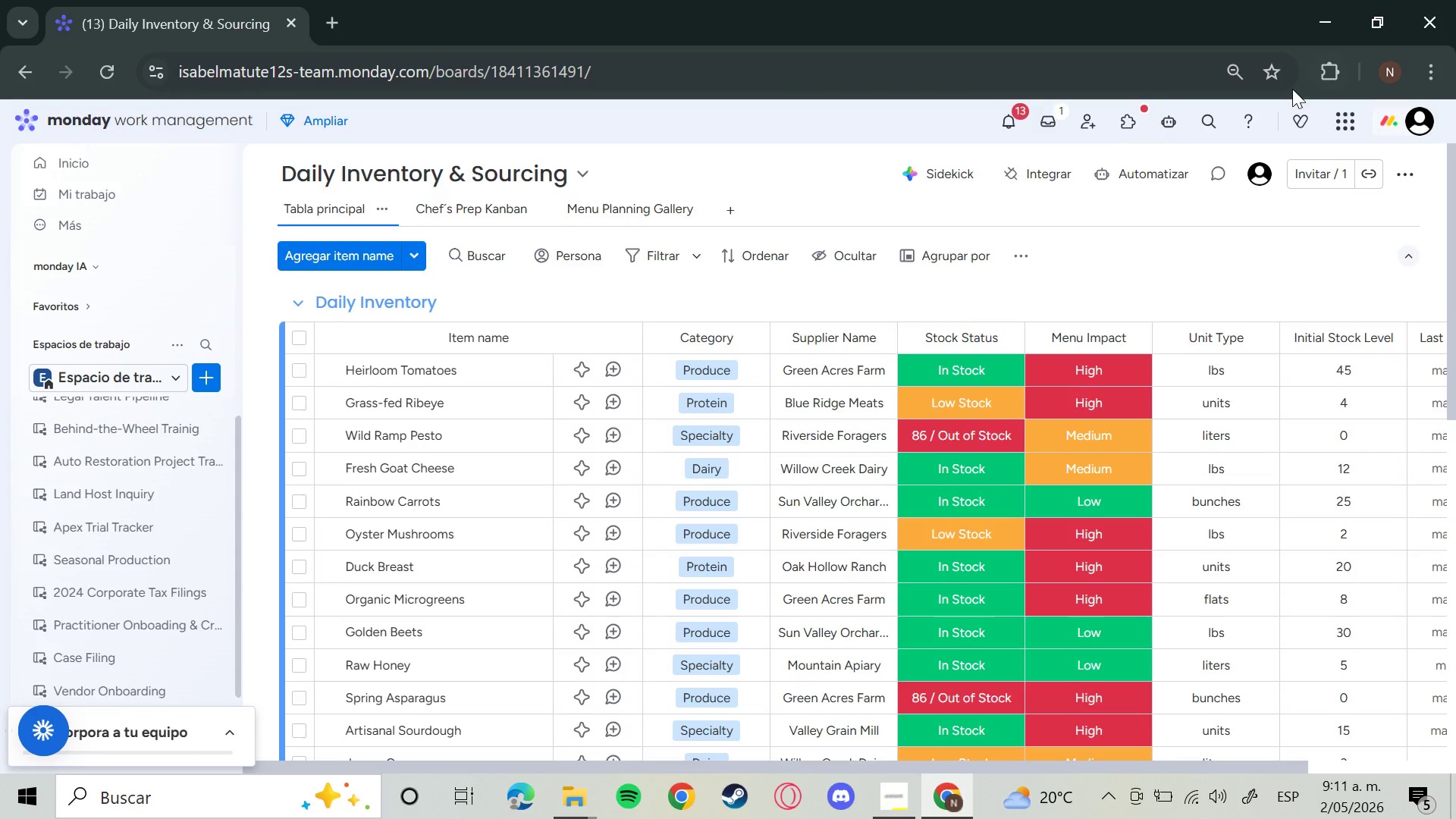 
left_click([469, 211])
 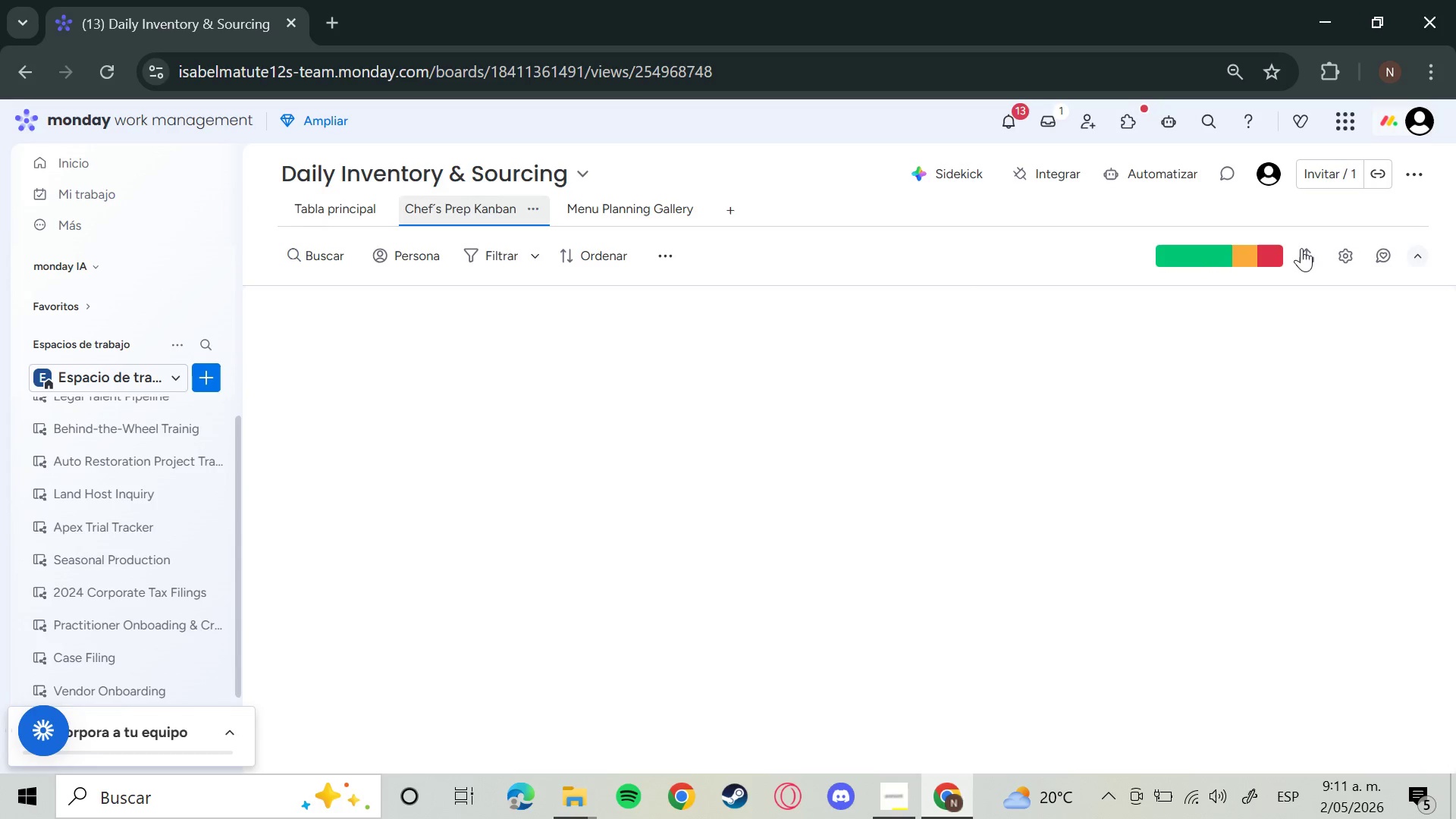 
left_click([1304, 251])
 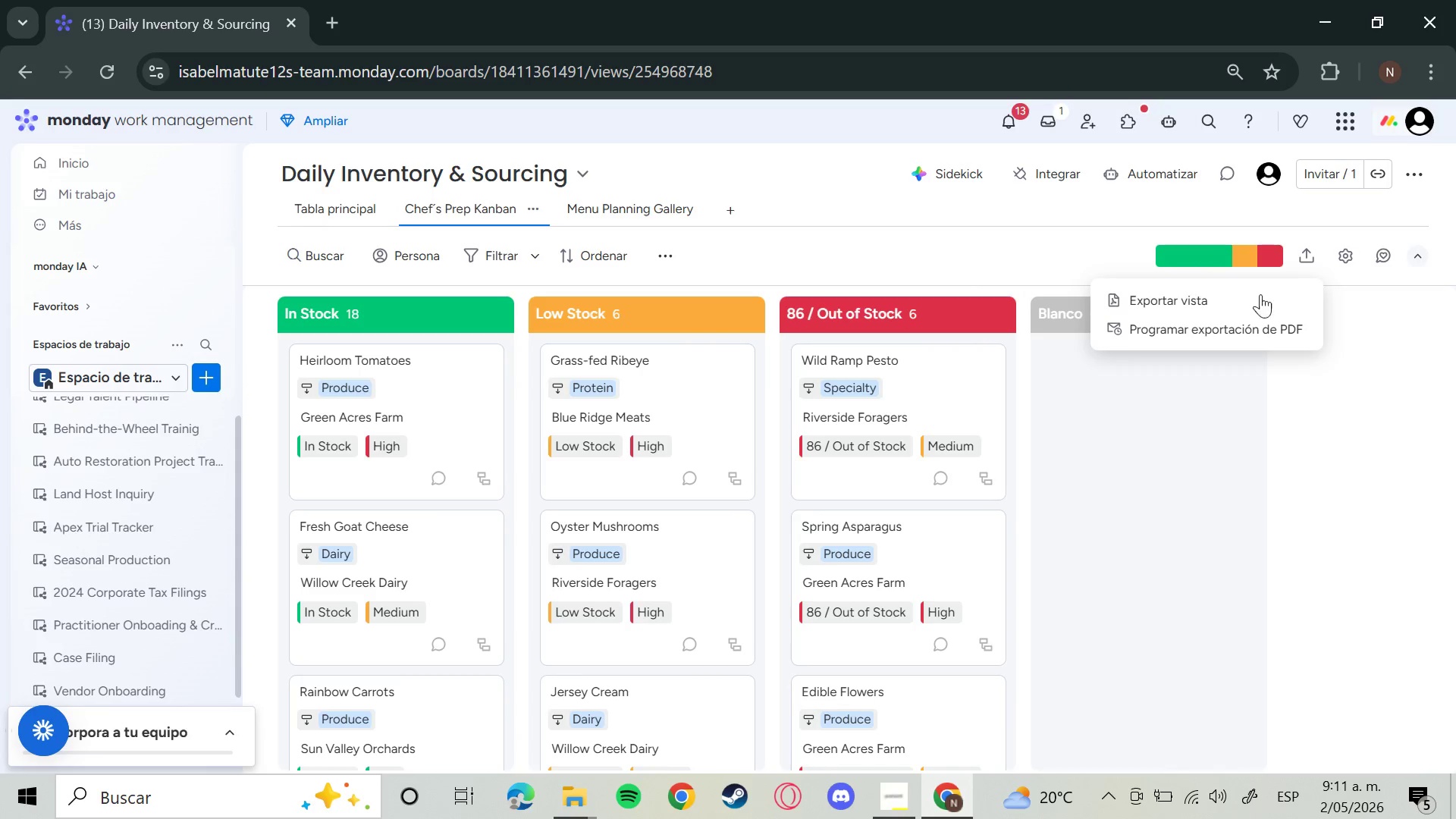 
left_click([1238, 306])
 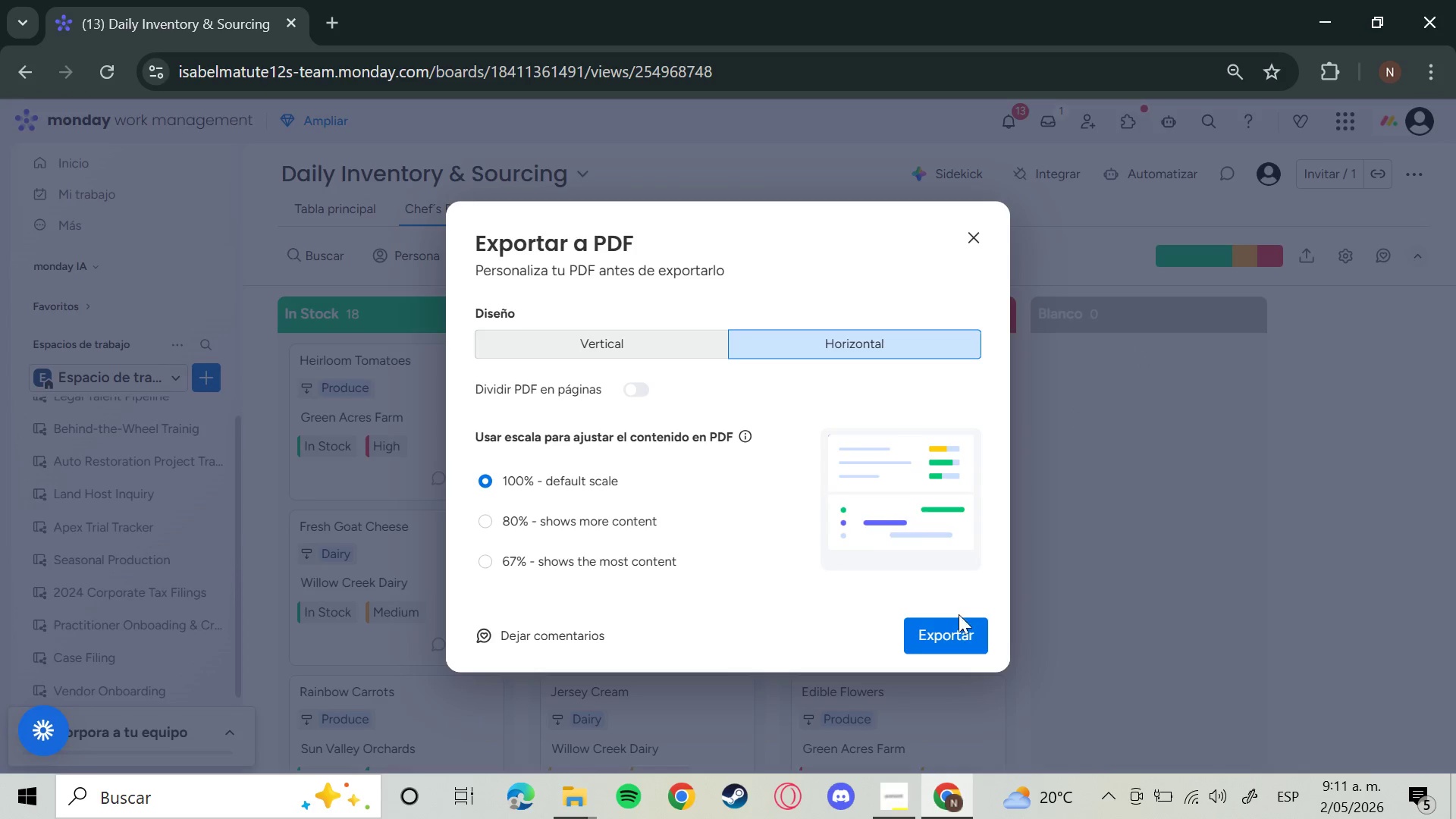 
left_click([957, 625])
 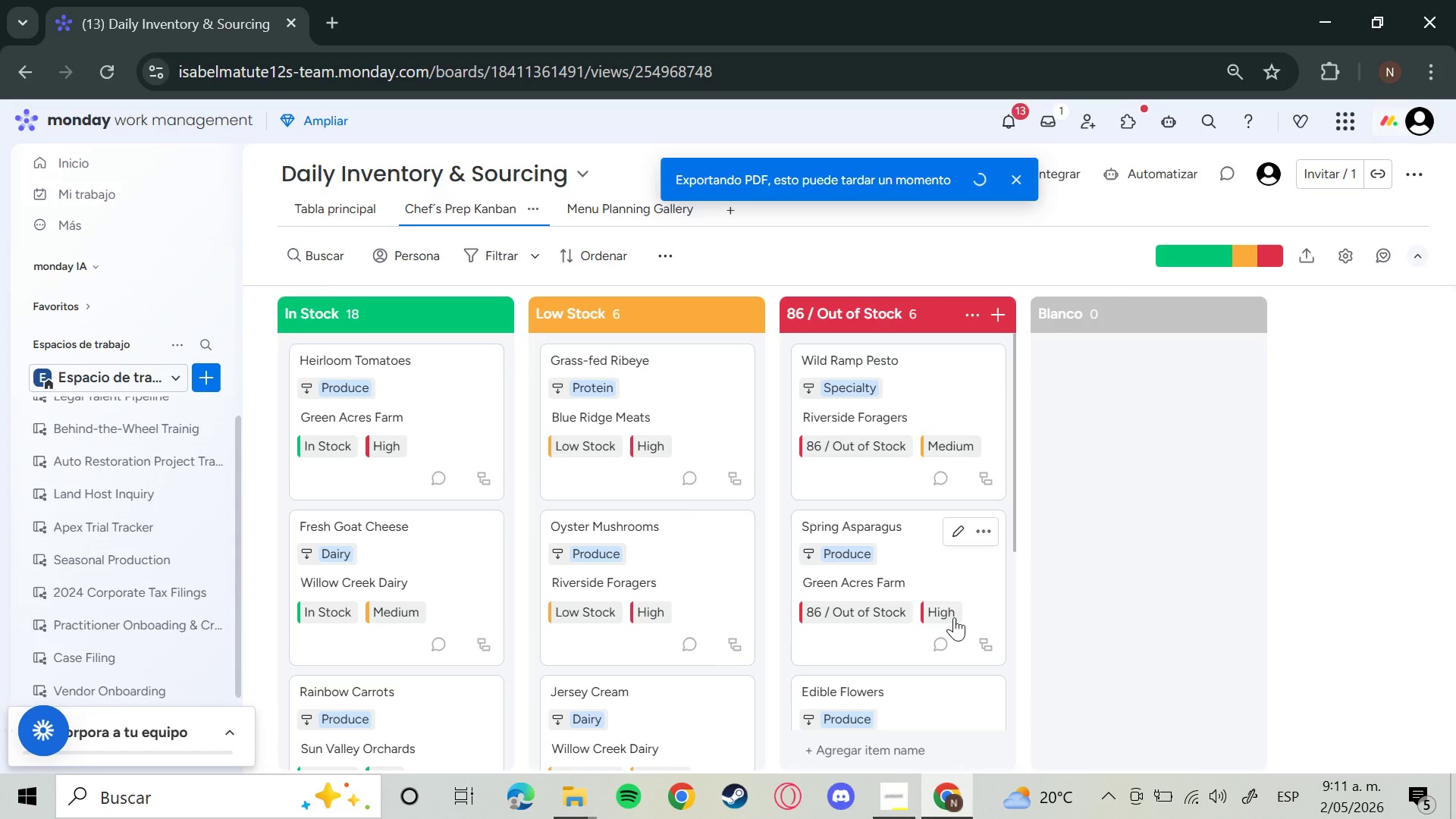 
mouse_move([902, 591])
 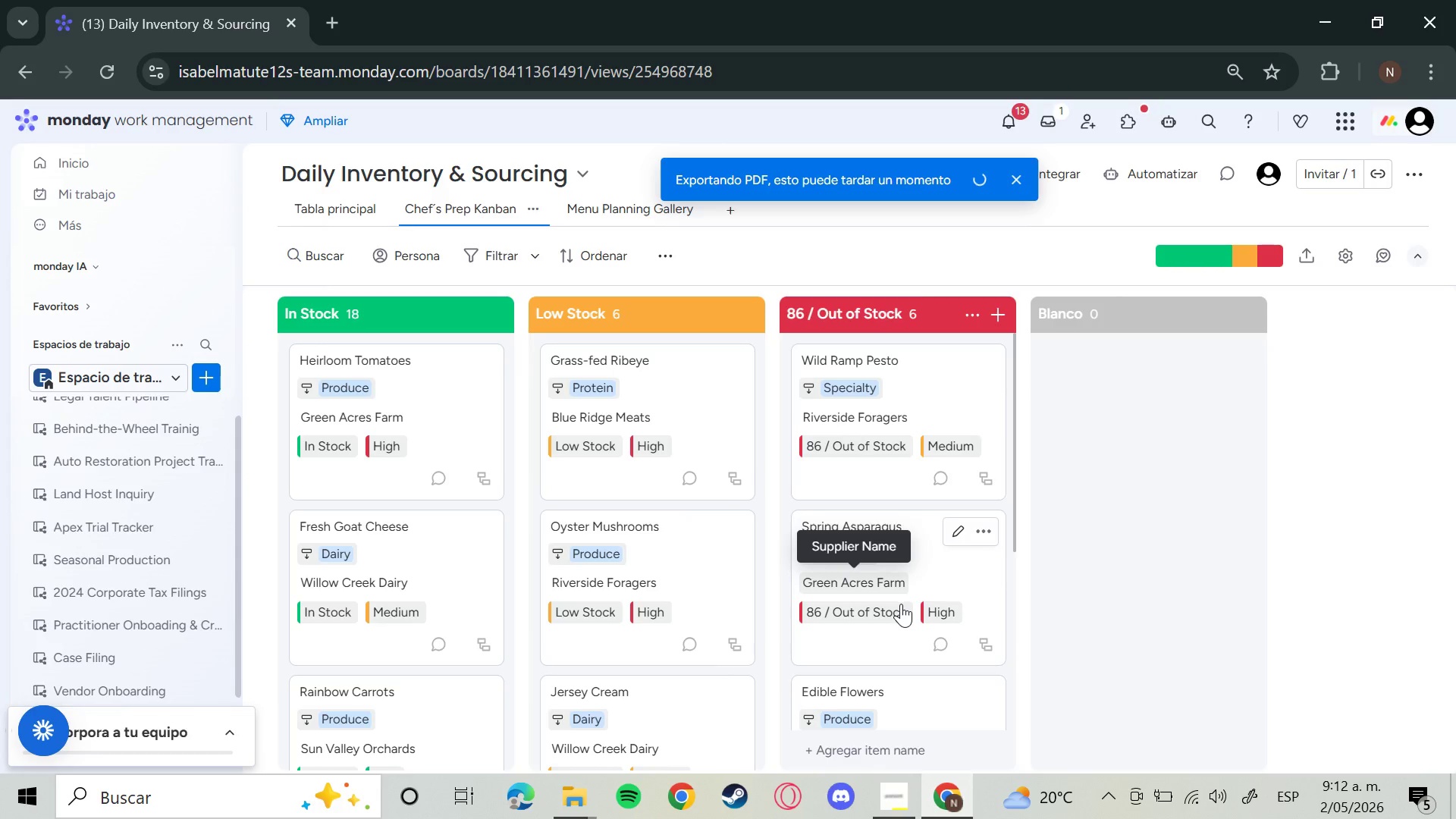 
mouse_move([895, 623])
 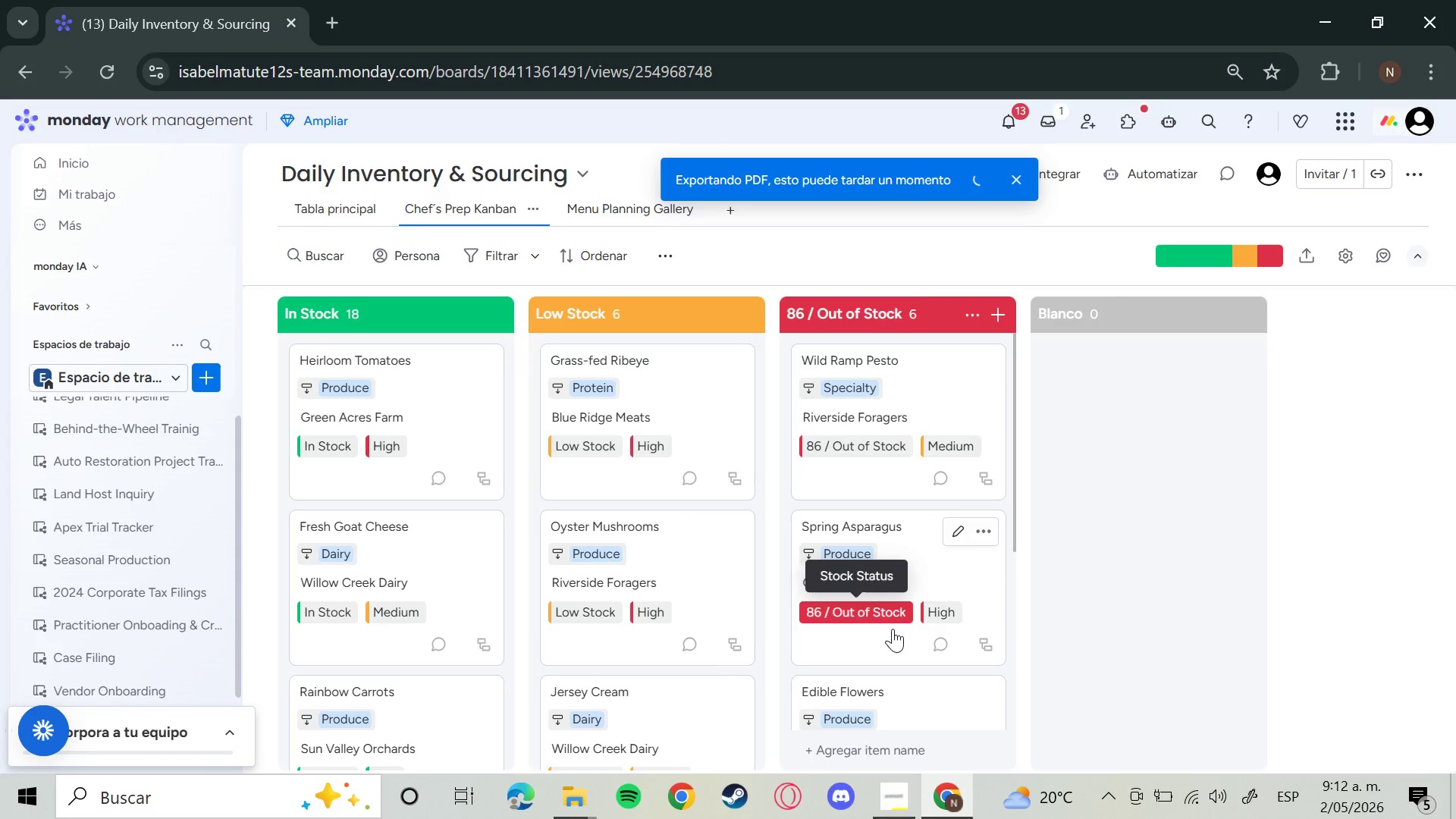 
mouse_move([879, 607])
 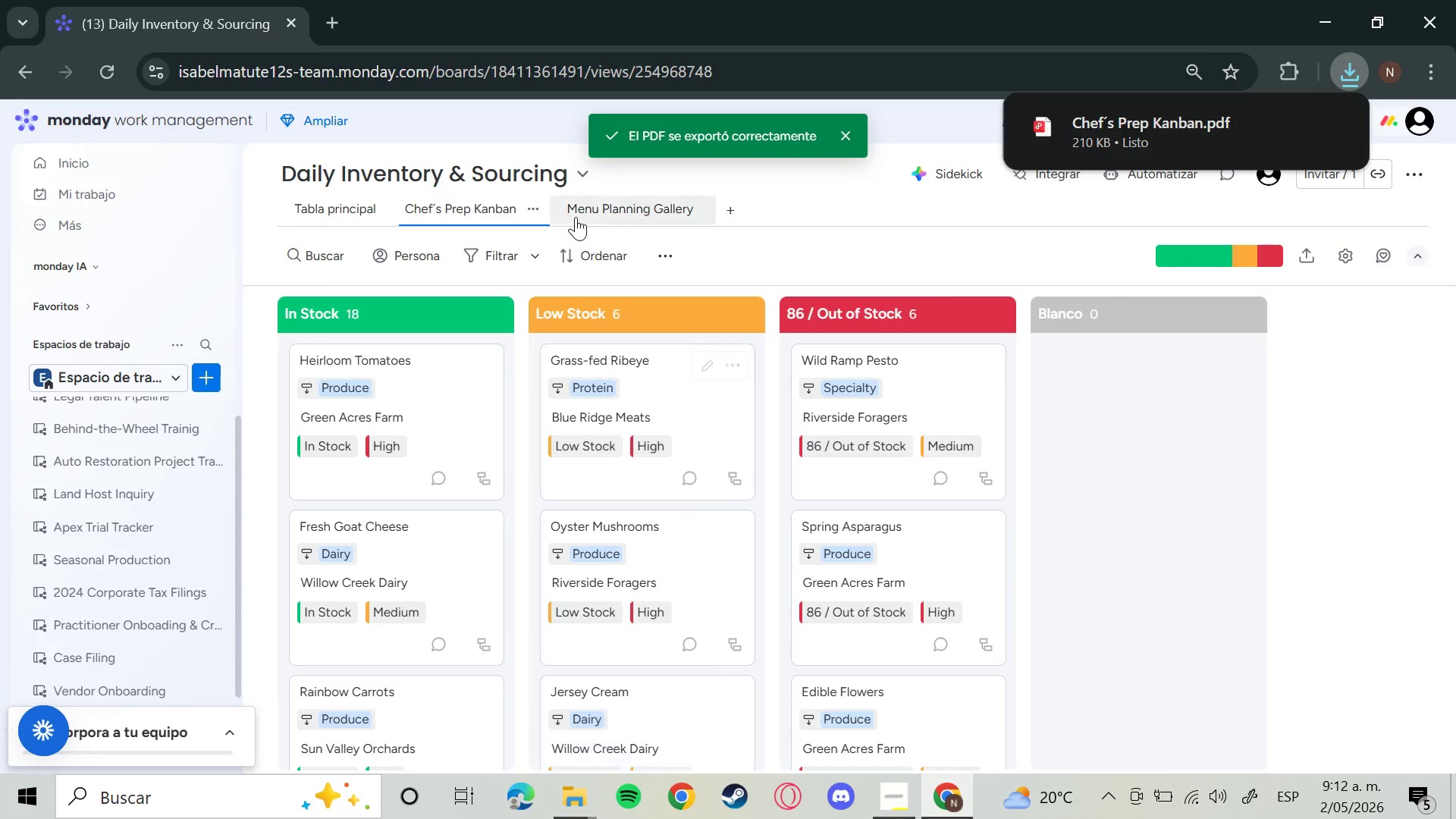 
left_click([605, 209])
 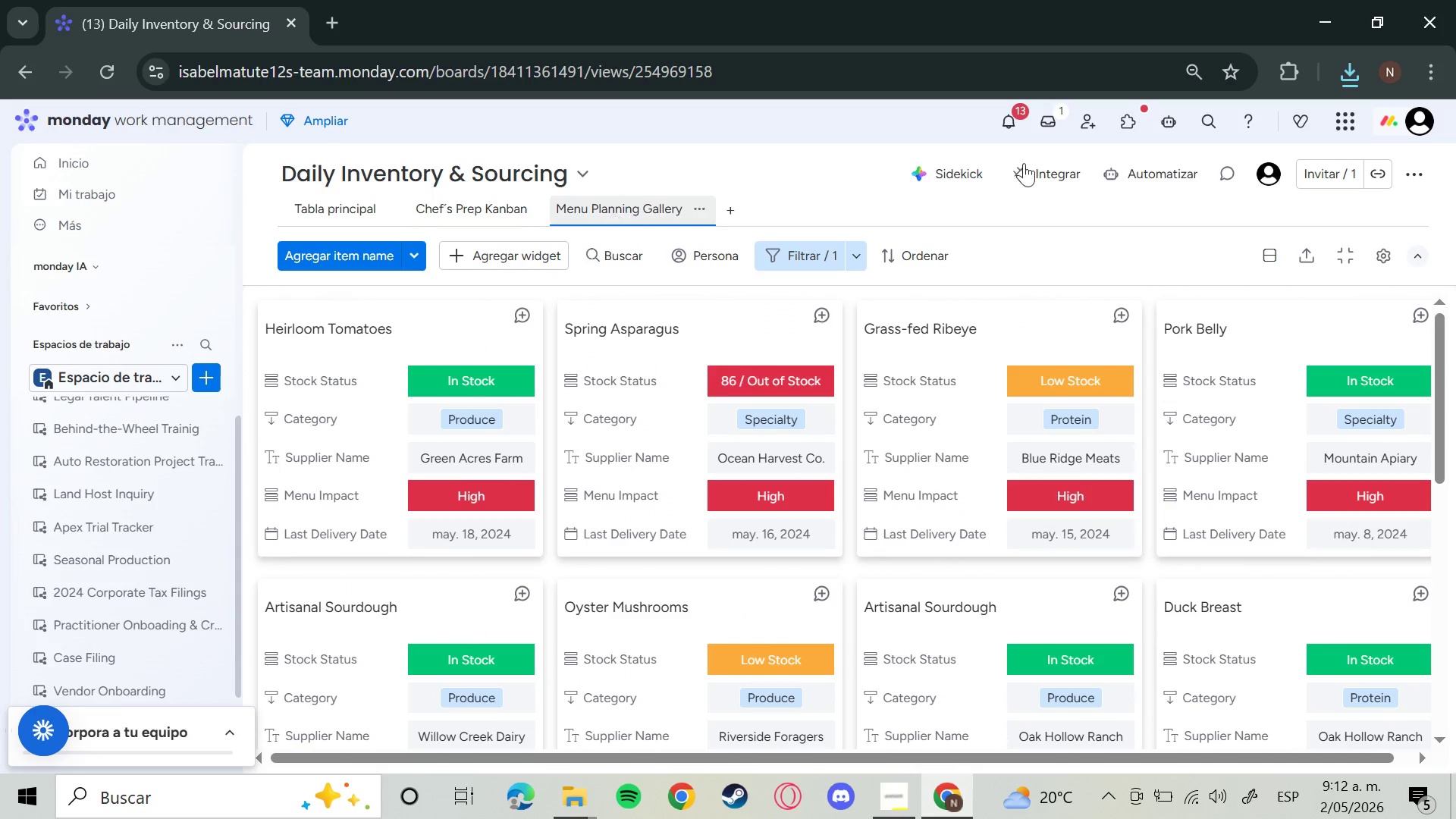 
left_click([1307, 259])
 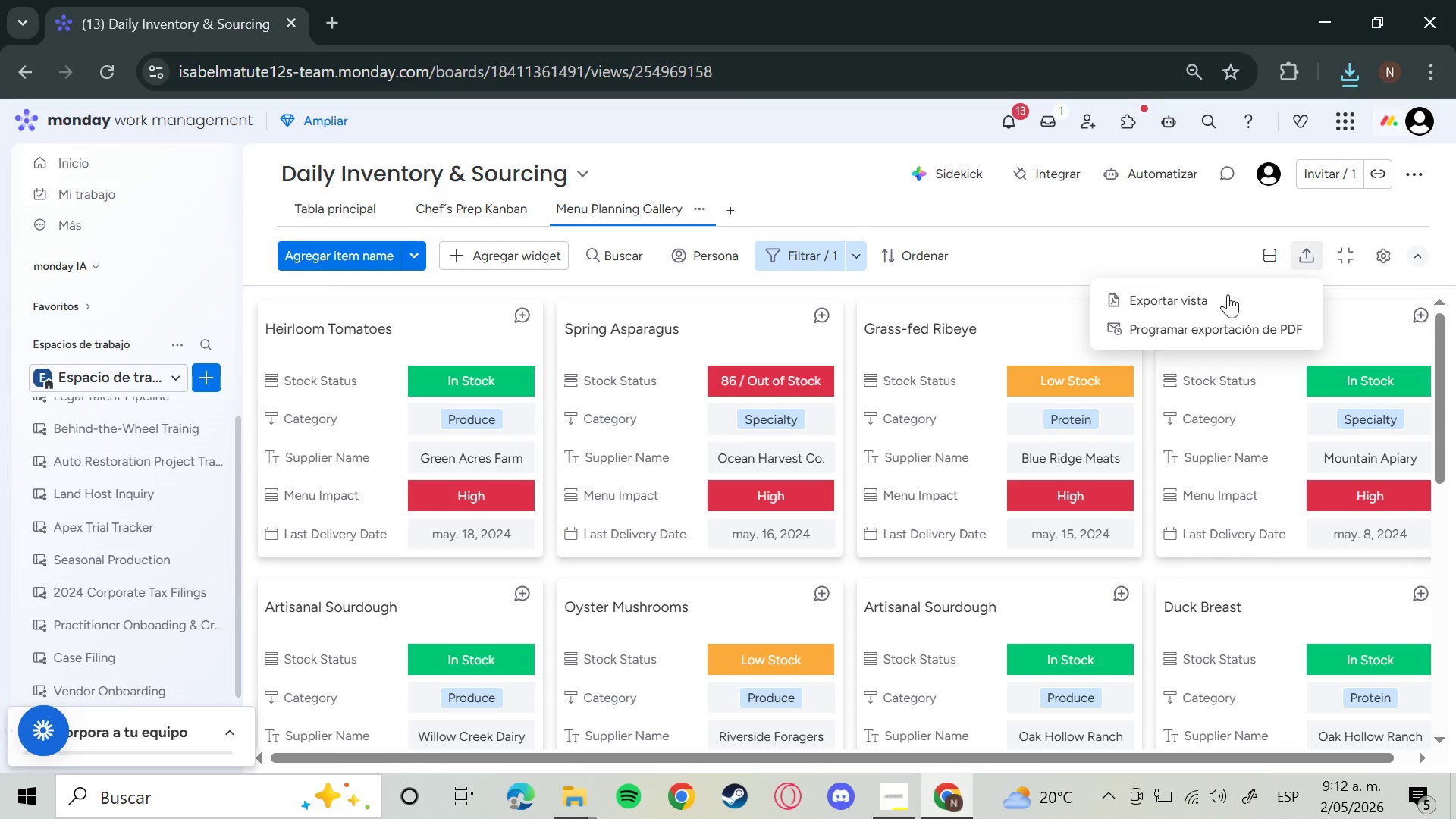 
left_click([1198, 298])
 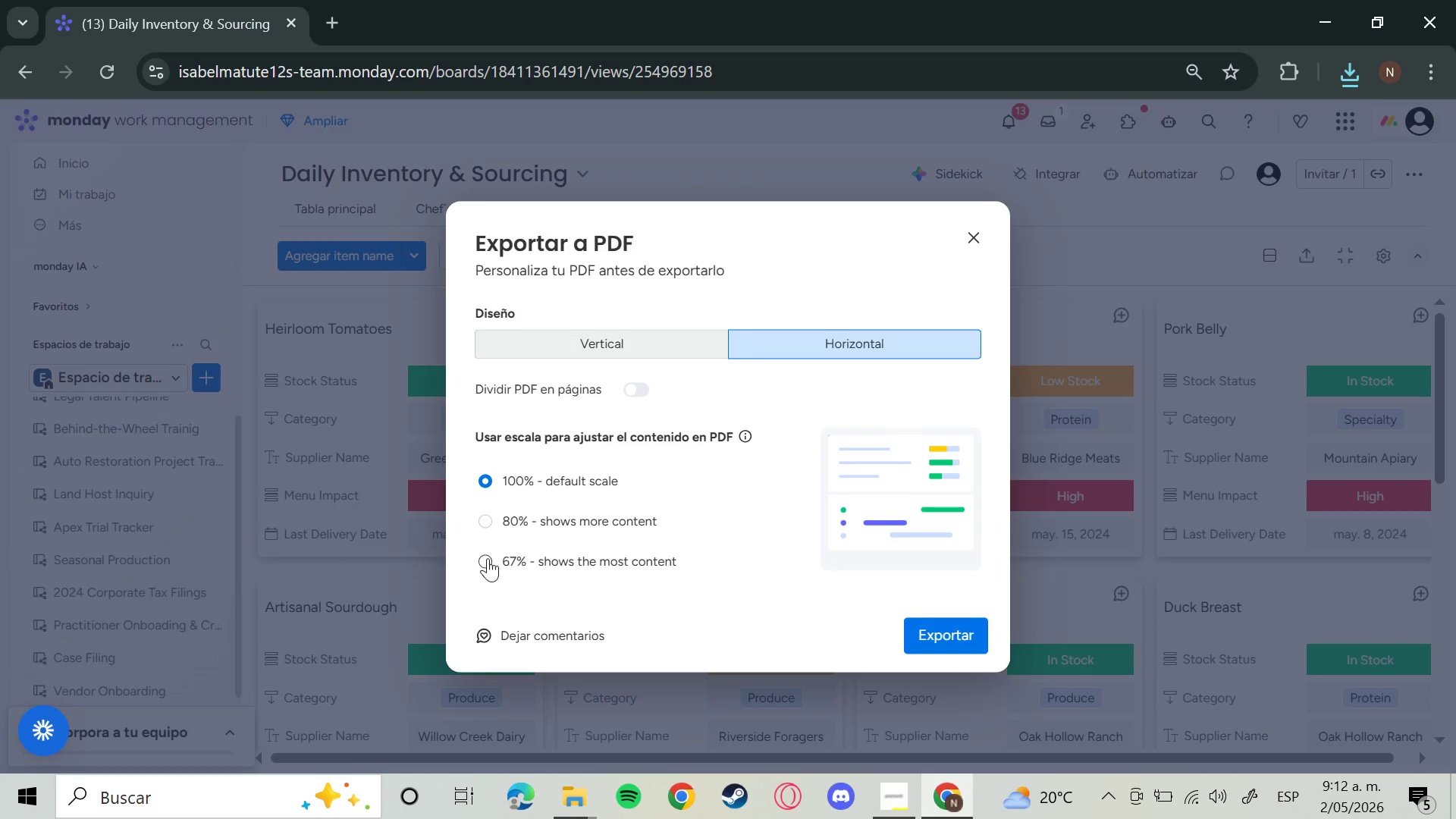 
left_click([485, 559])
 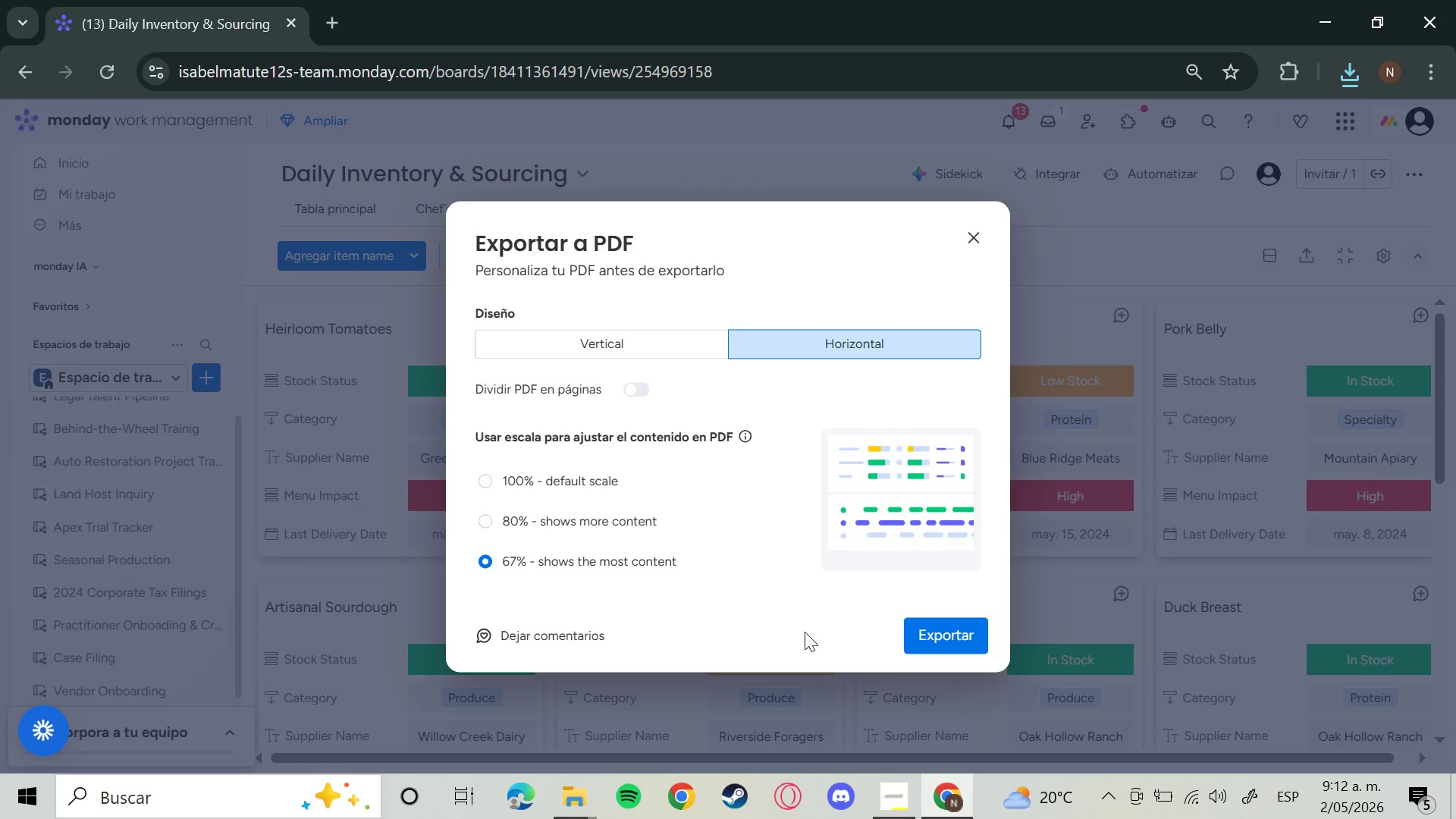 
left_click([924, 642])
 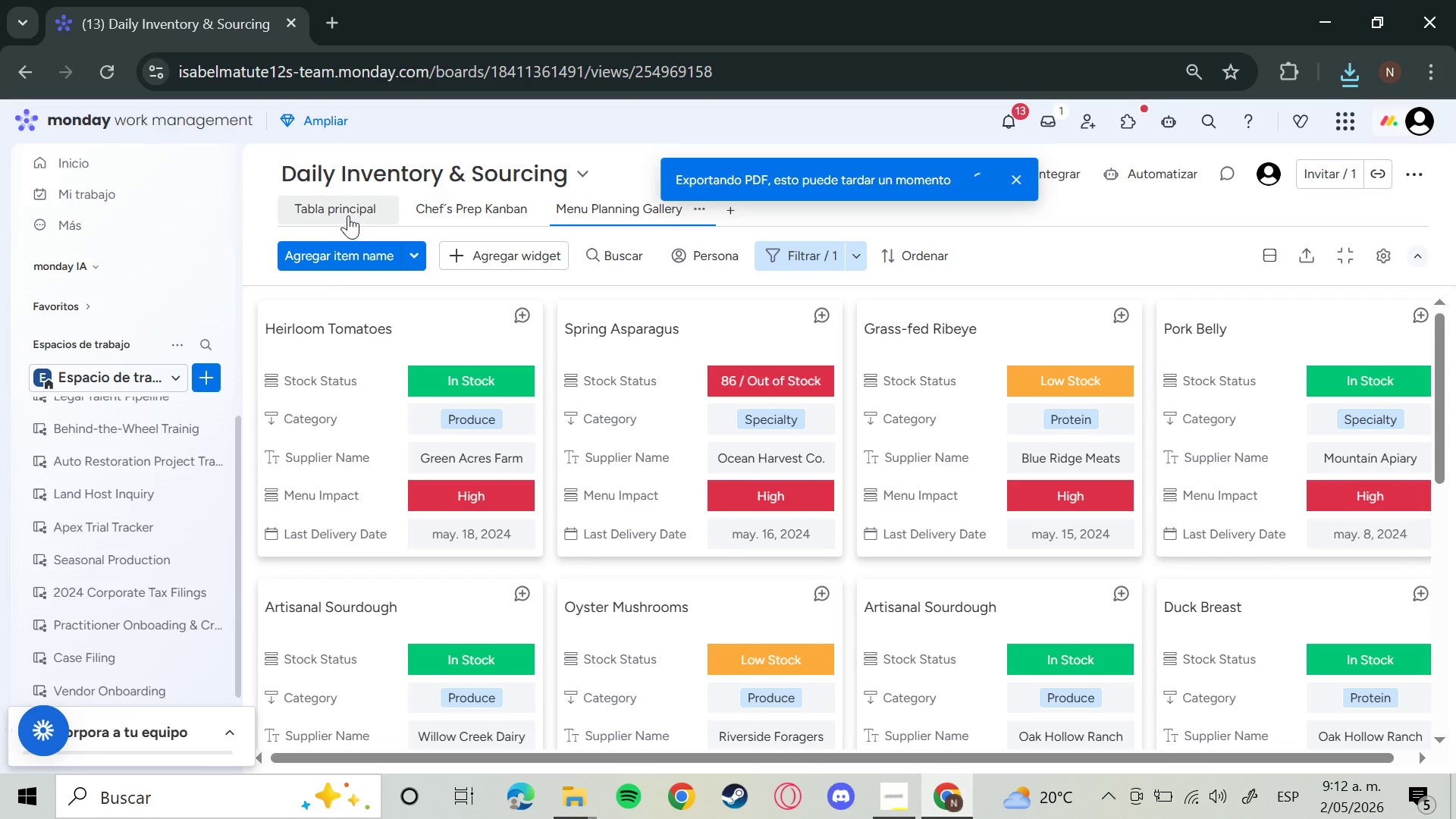 
left_click([348, 215])
 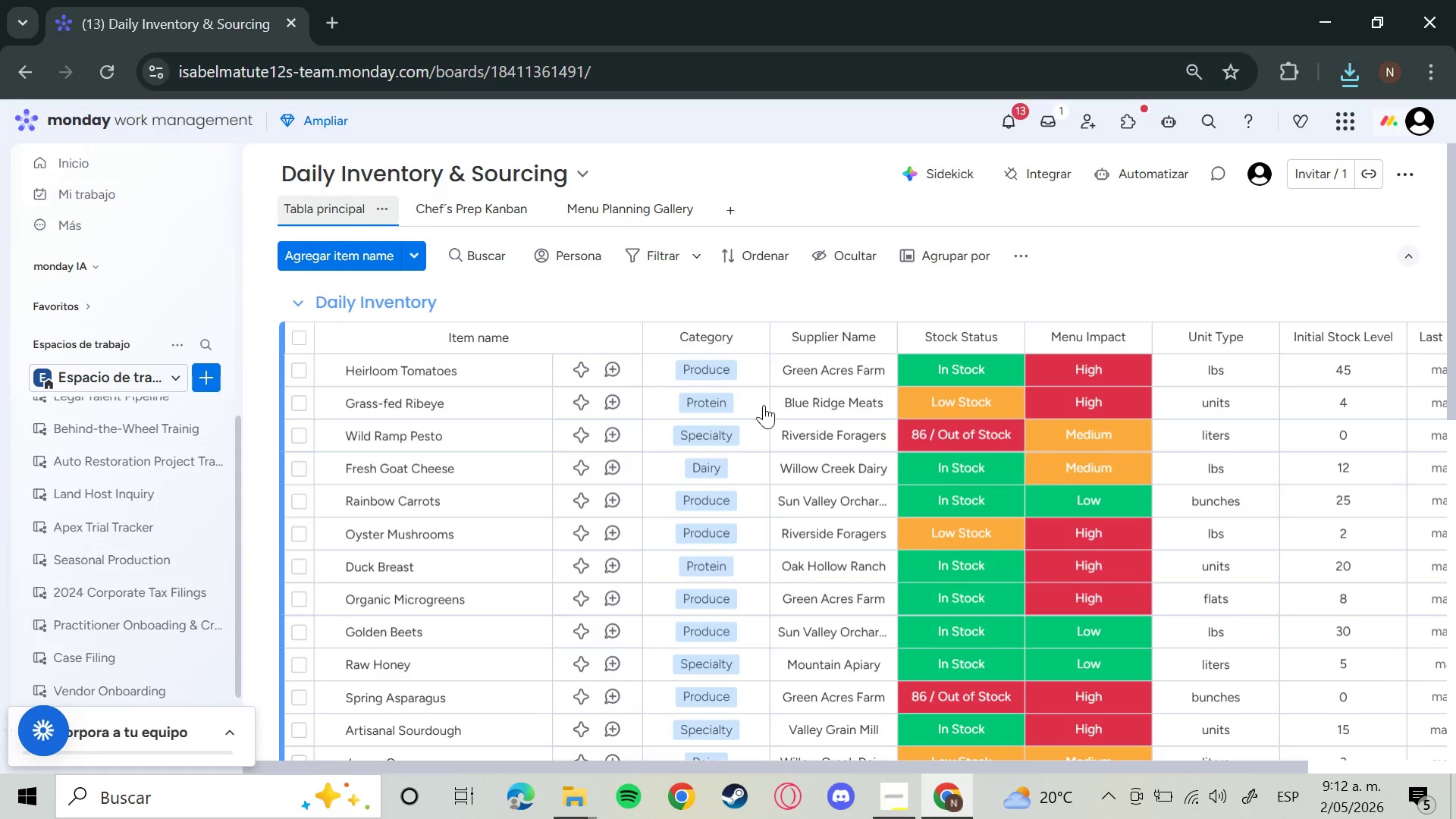 
left_click([907, 788])
 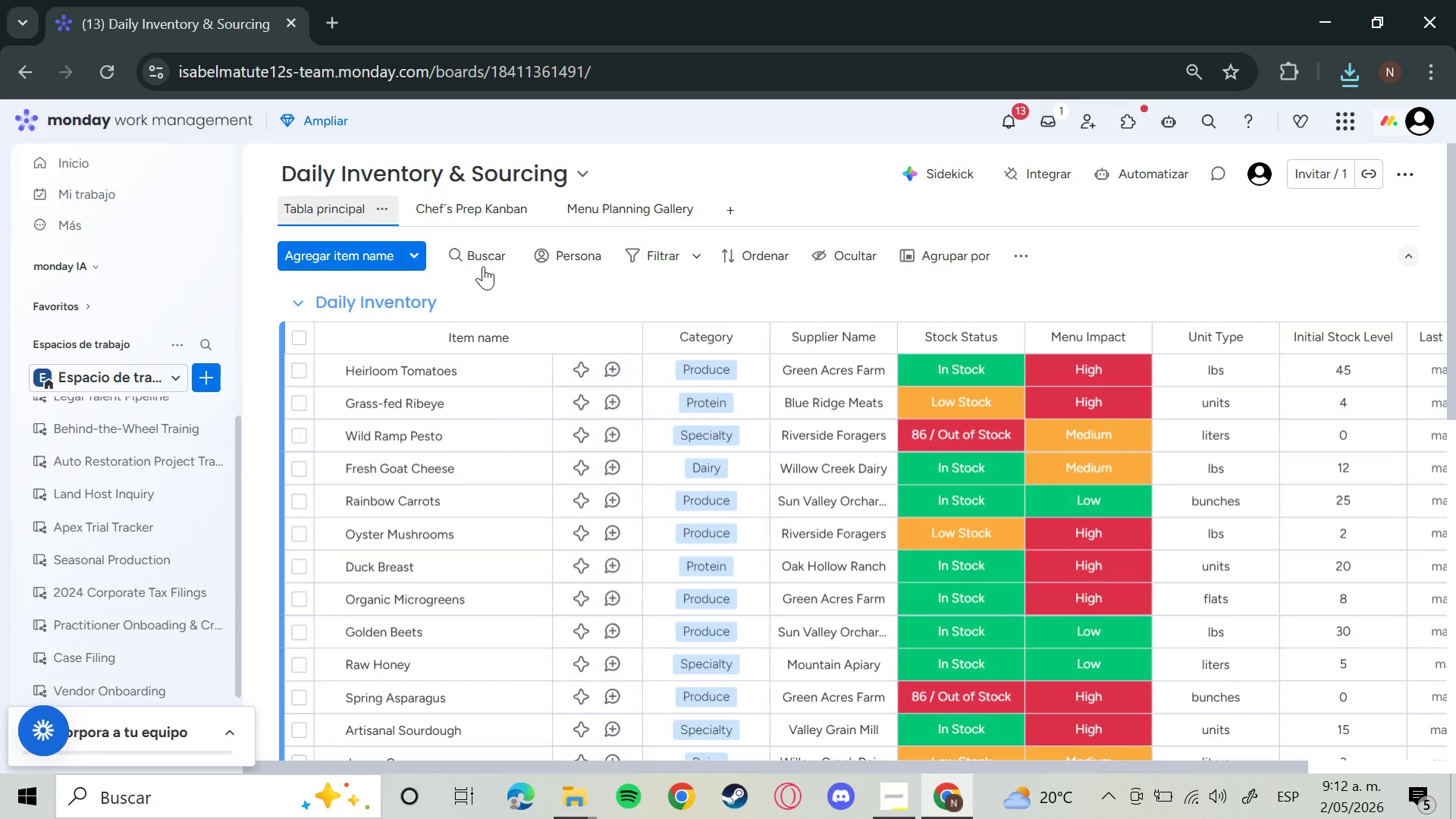 
left_click([547, 171])
 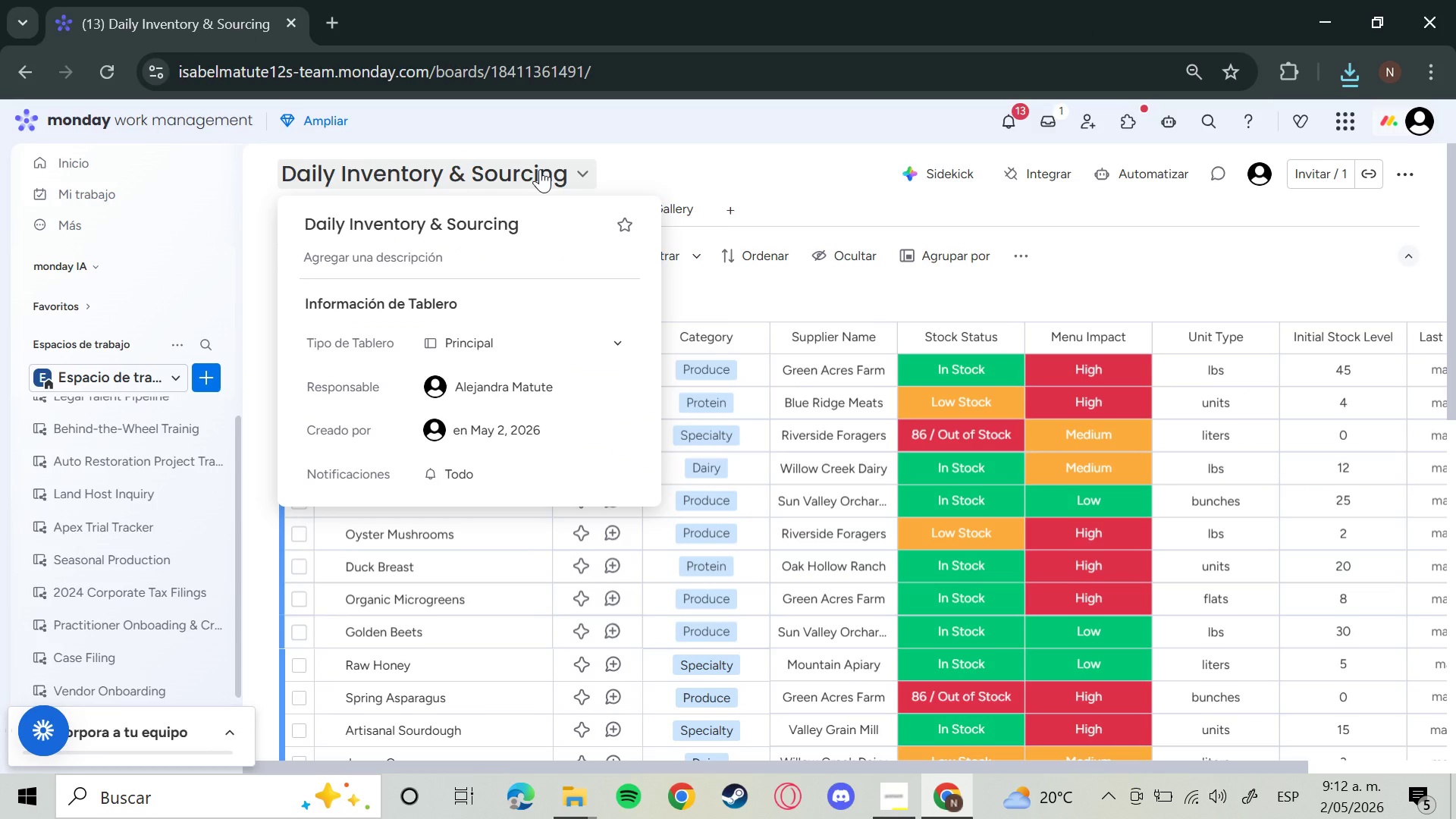 
wait(6.33)
 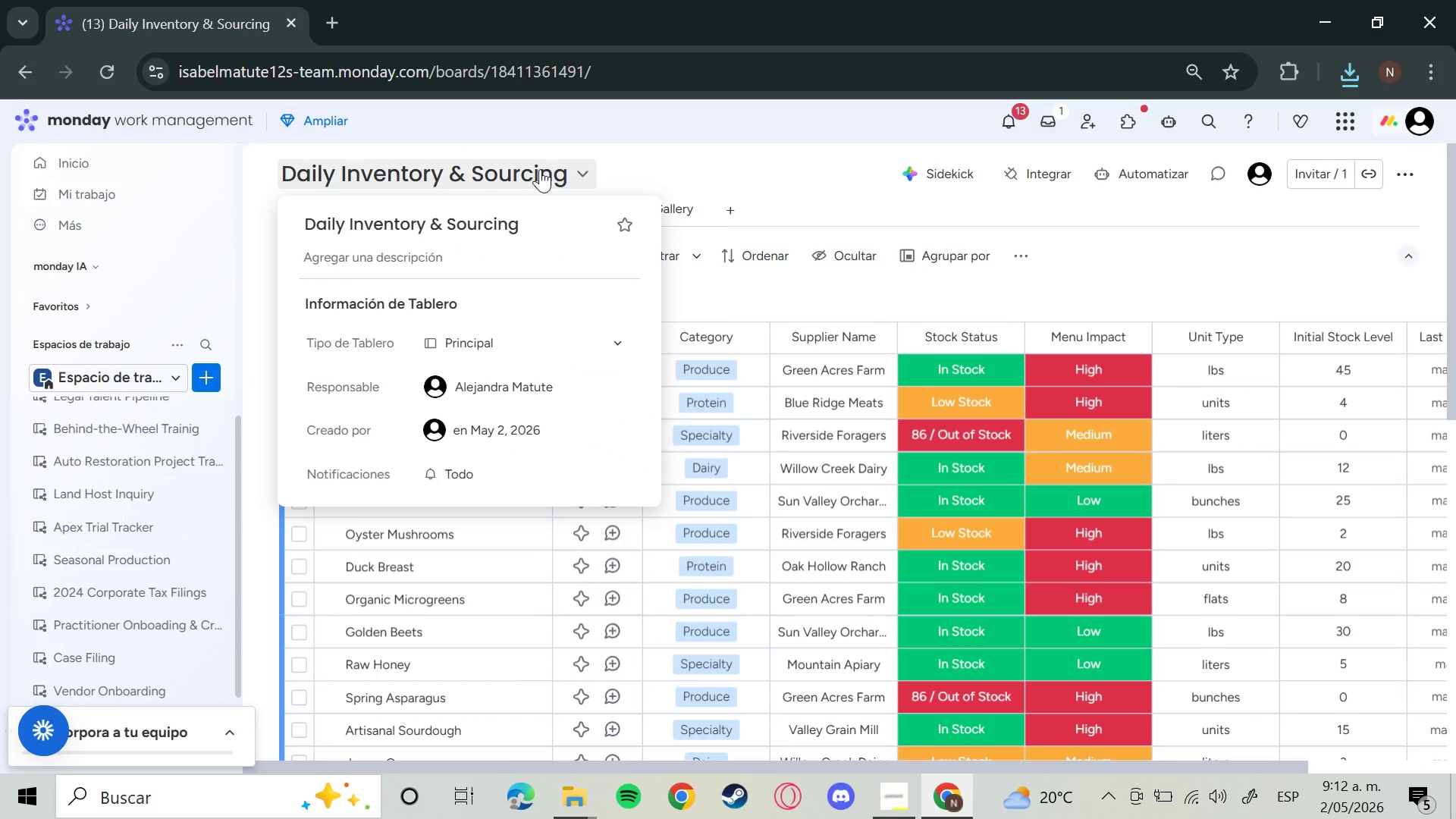 
left_click([573, 333])
 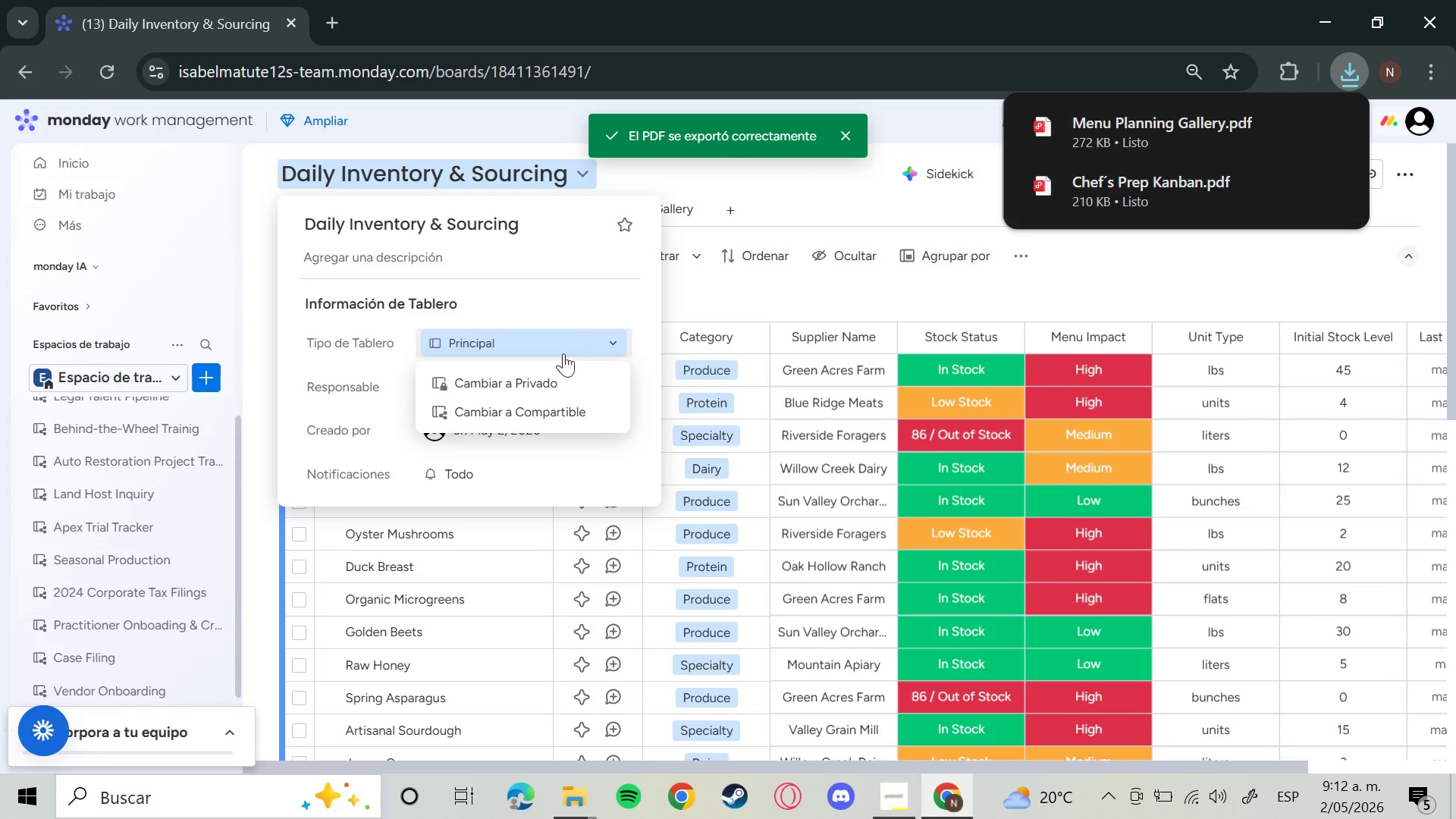 
left_click([529, 408])
 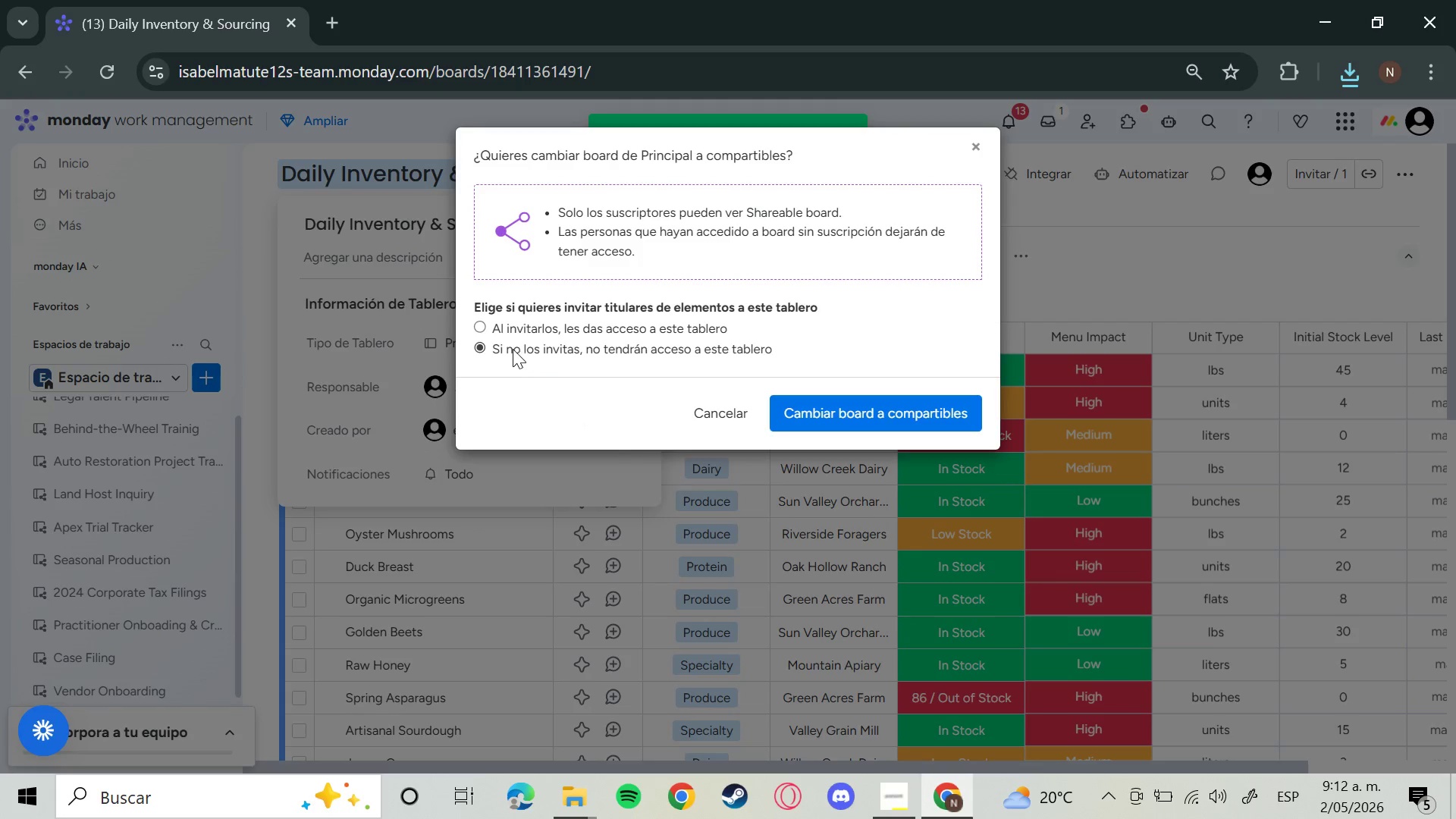 
left_click([483, 327])
 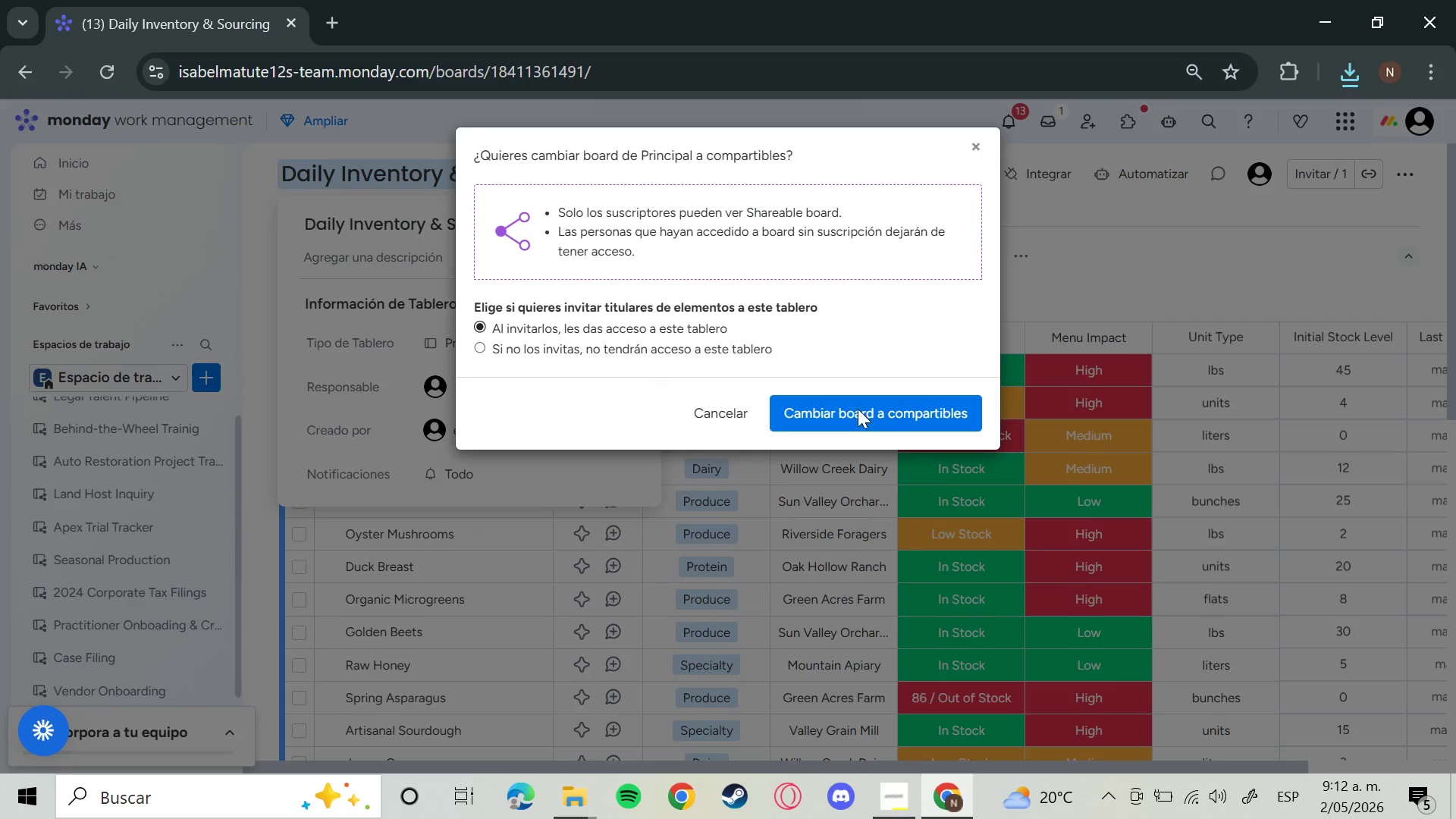 
left_click([871, 413])
 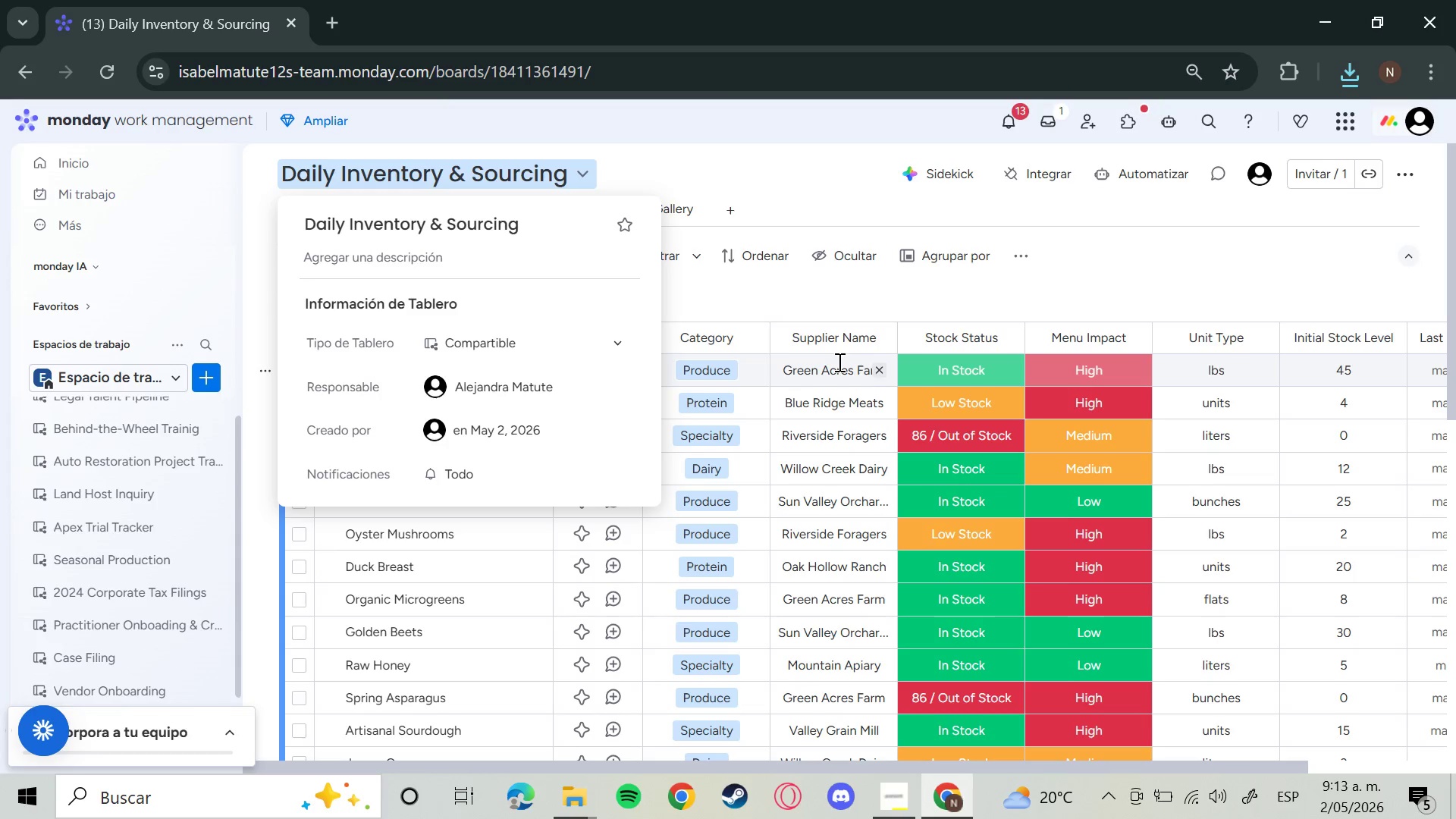 
wait(20.78)
 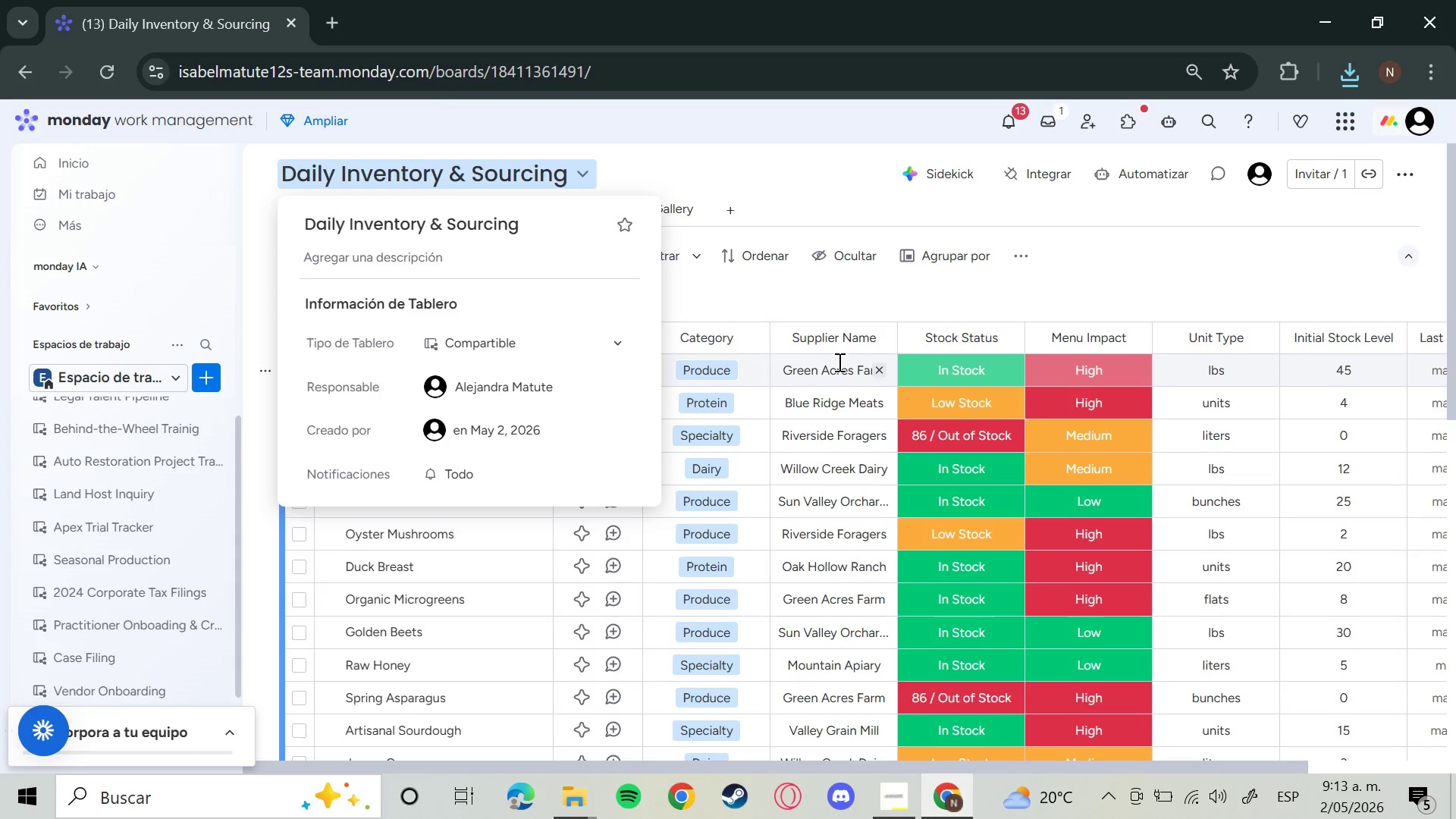 
double_click([416, 68])
 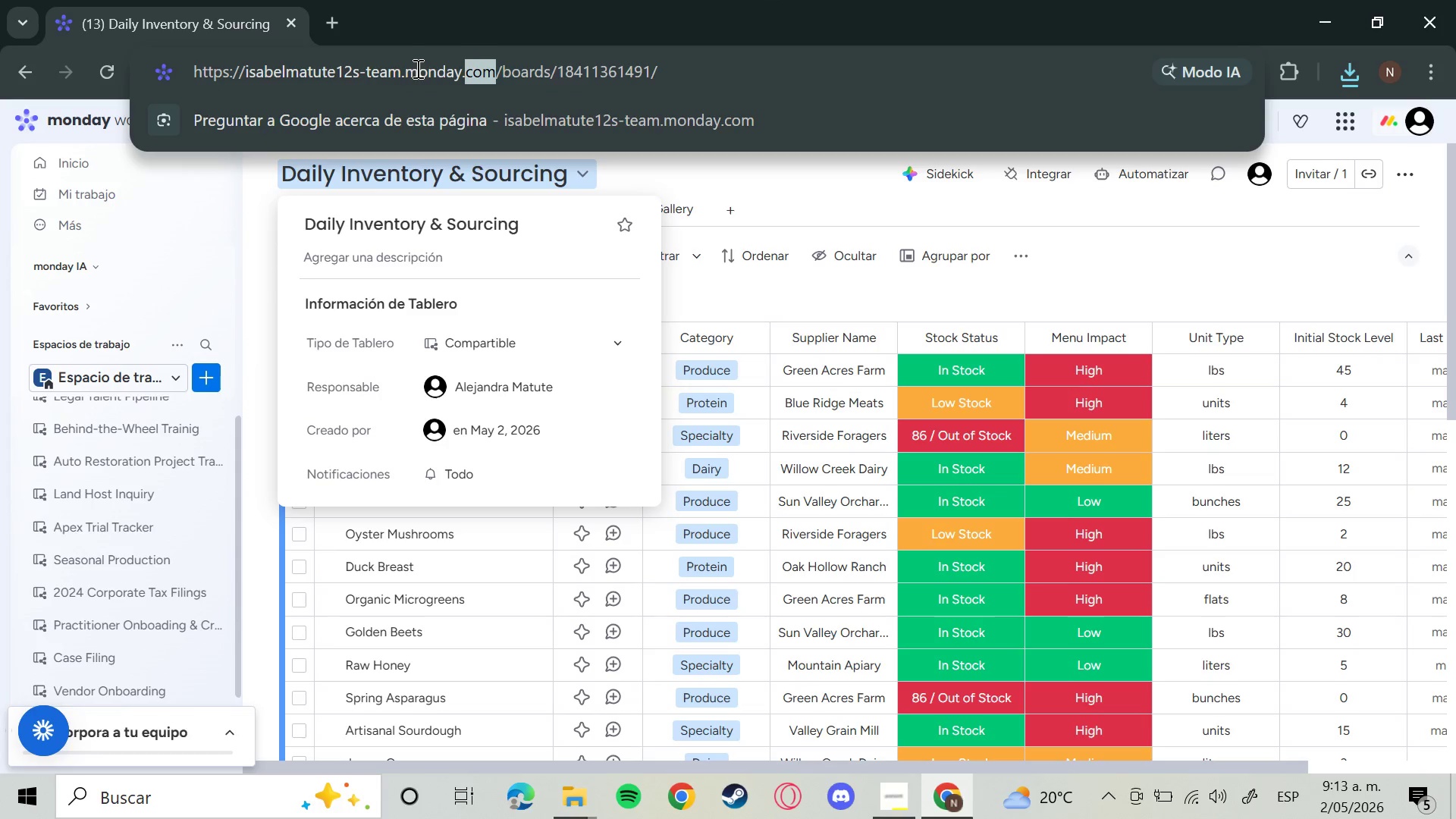 
triple_click([416, 68])
 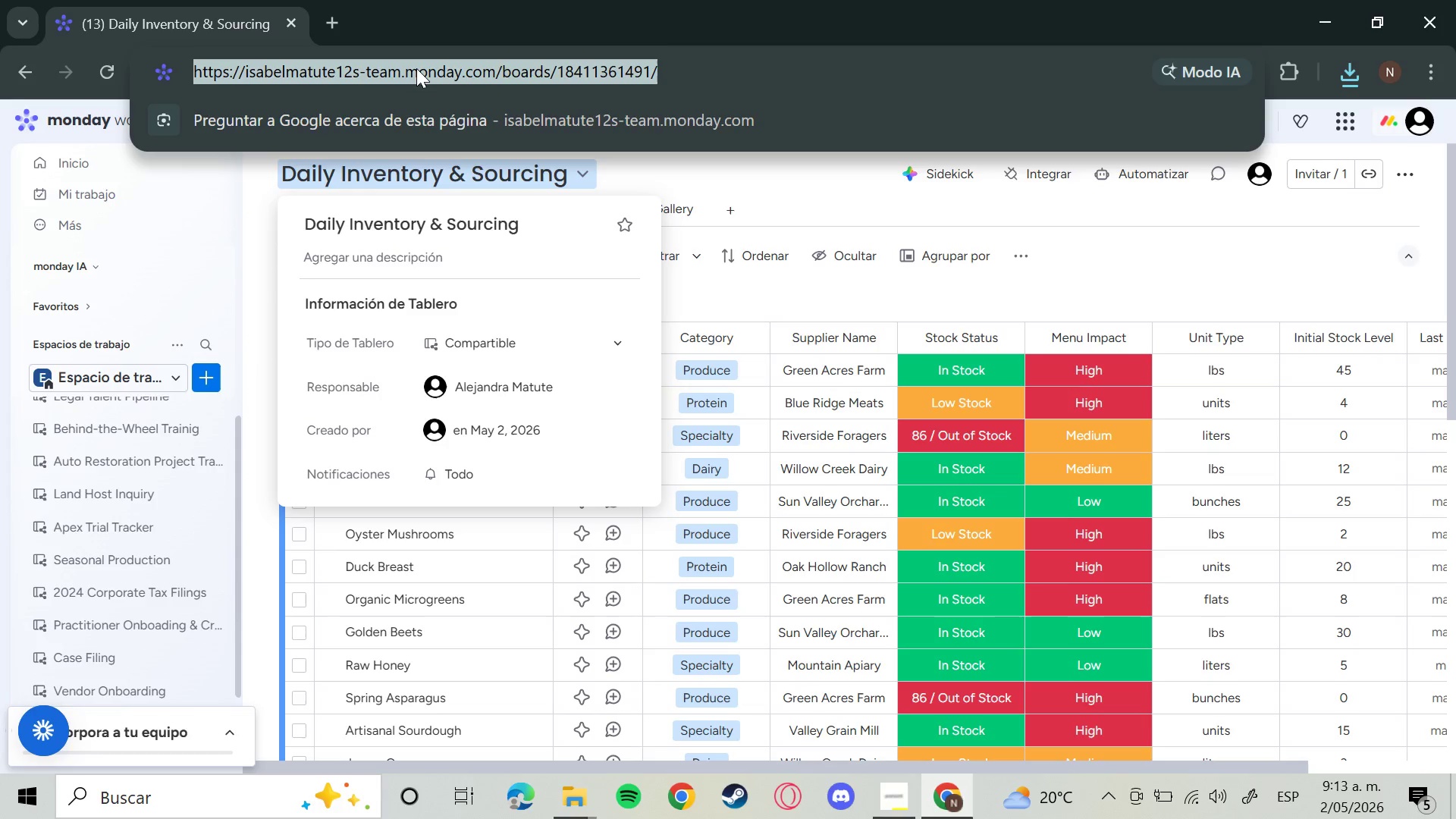 
right_click([416, 68])
 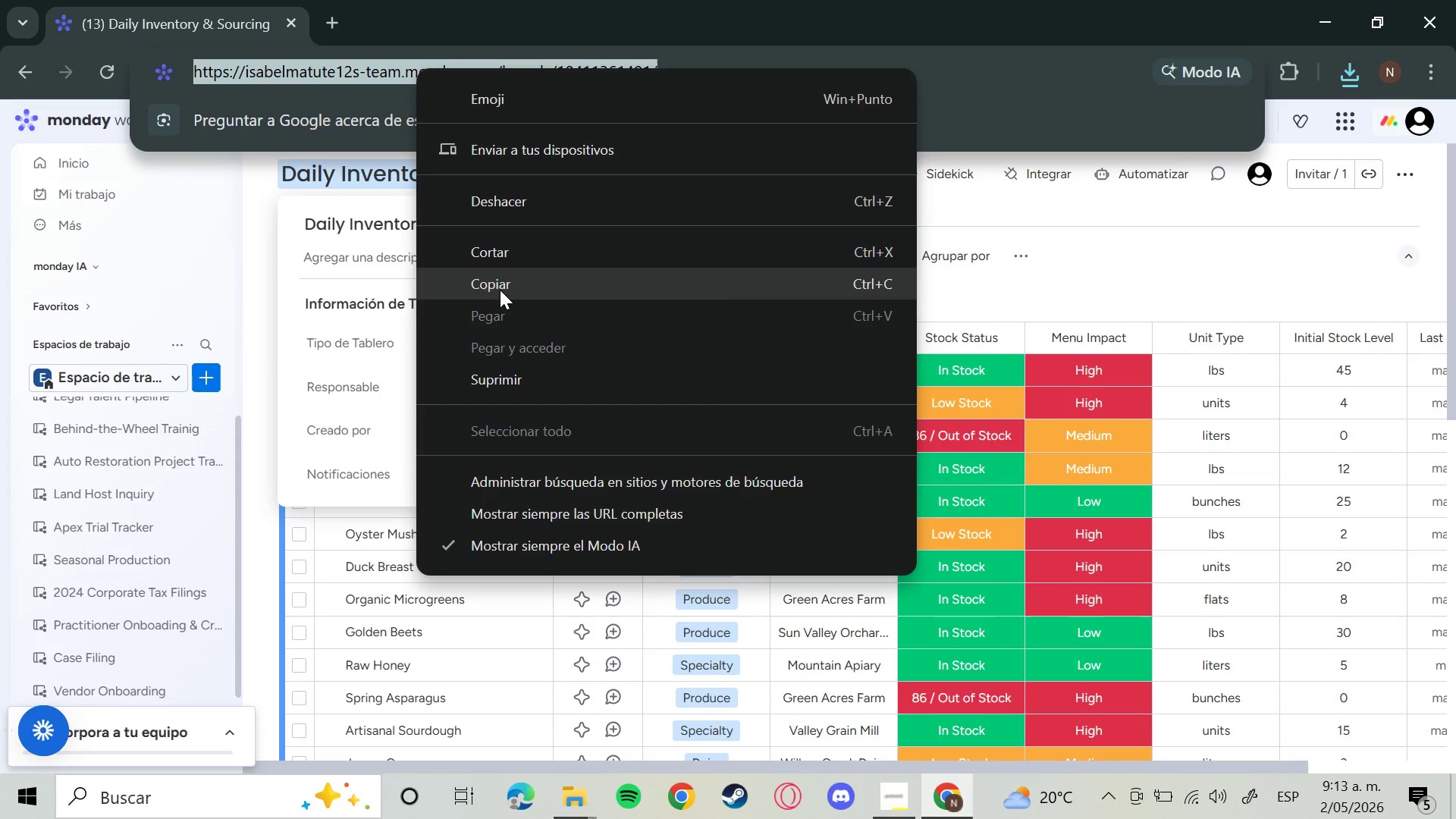 
left_click([500, 290])
 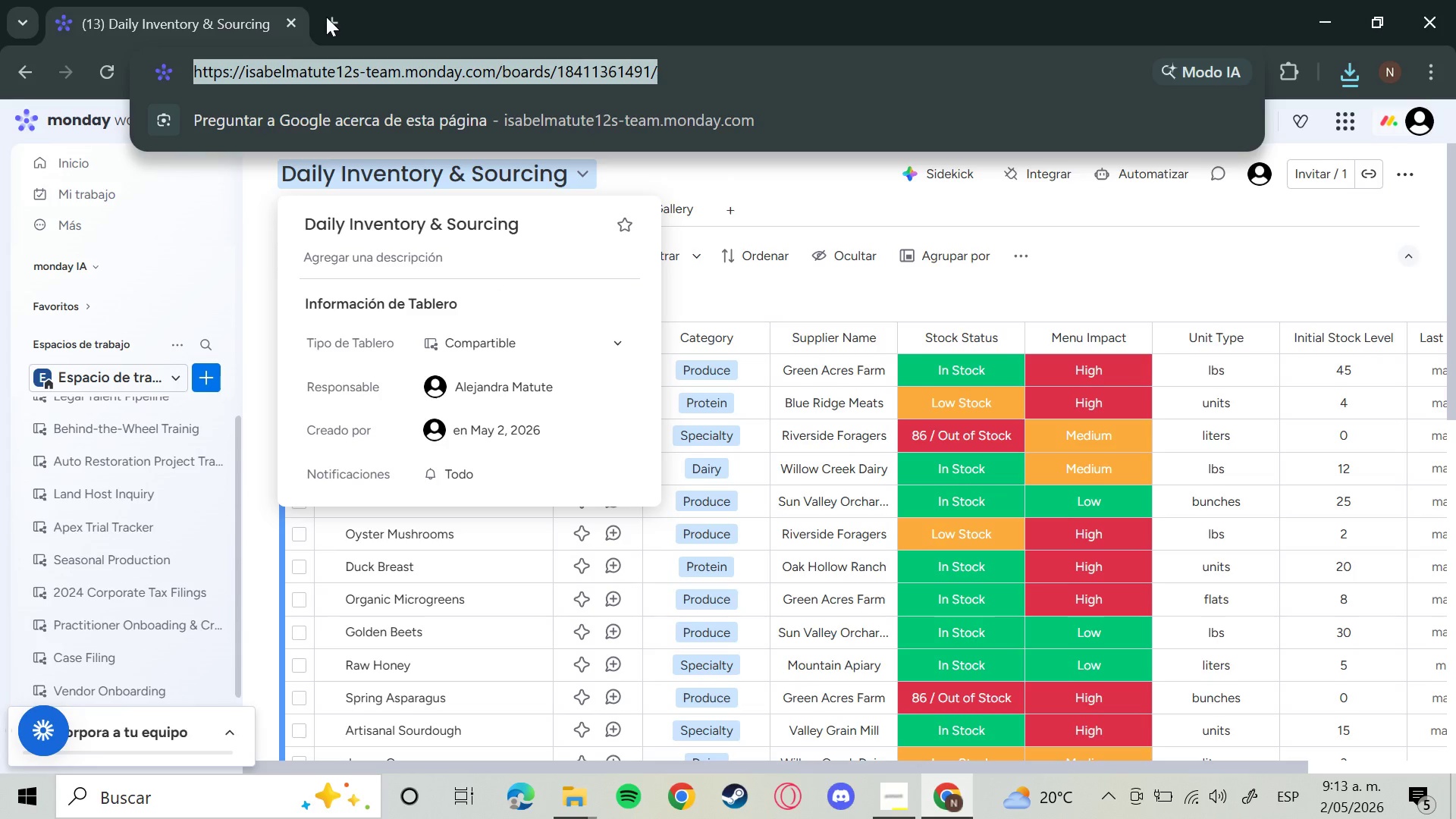 
left_click([326, 17])
 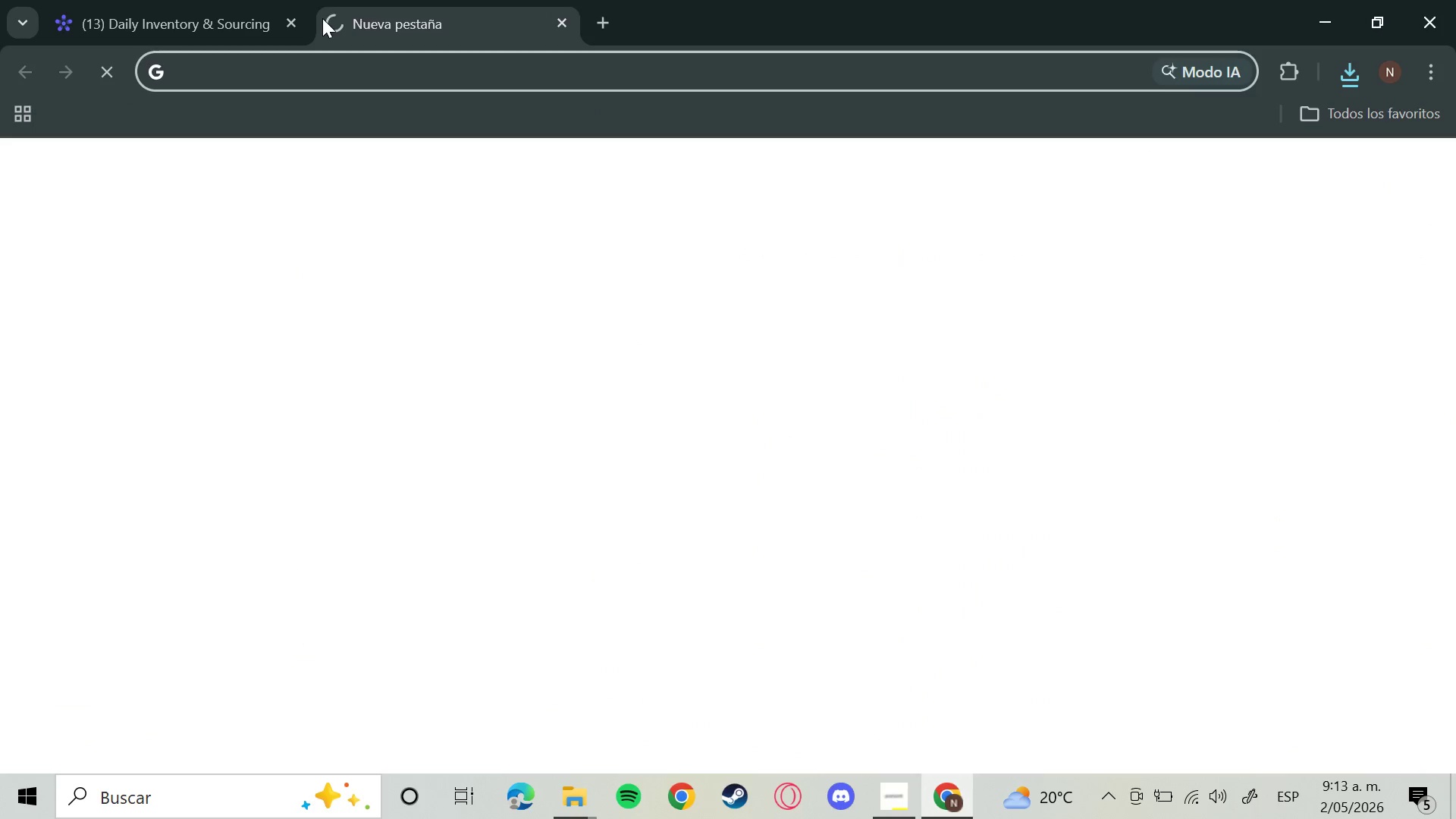 
left_click([322, 18])
 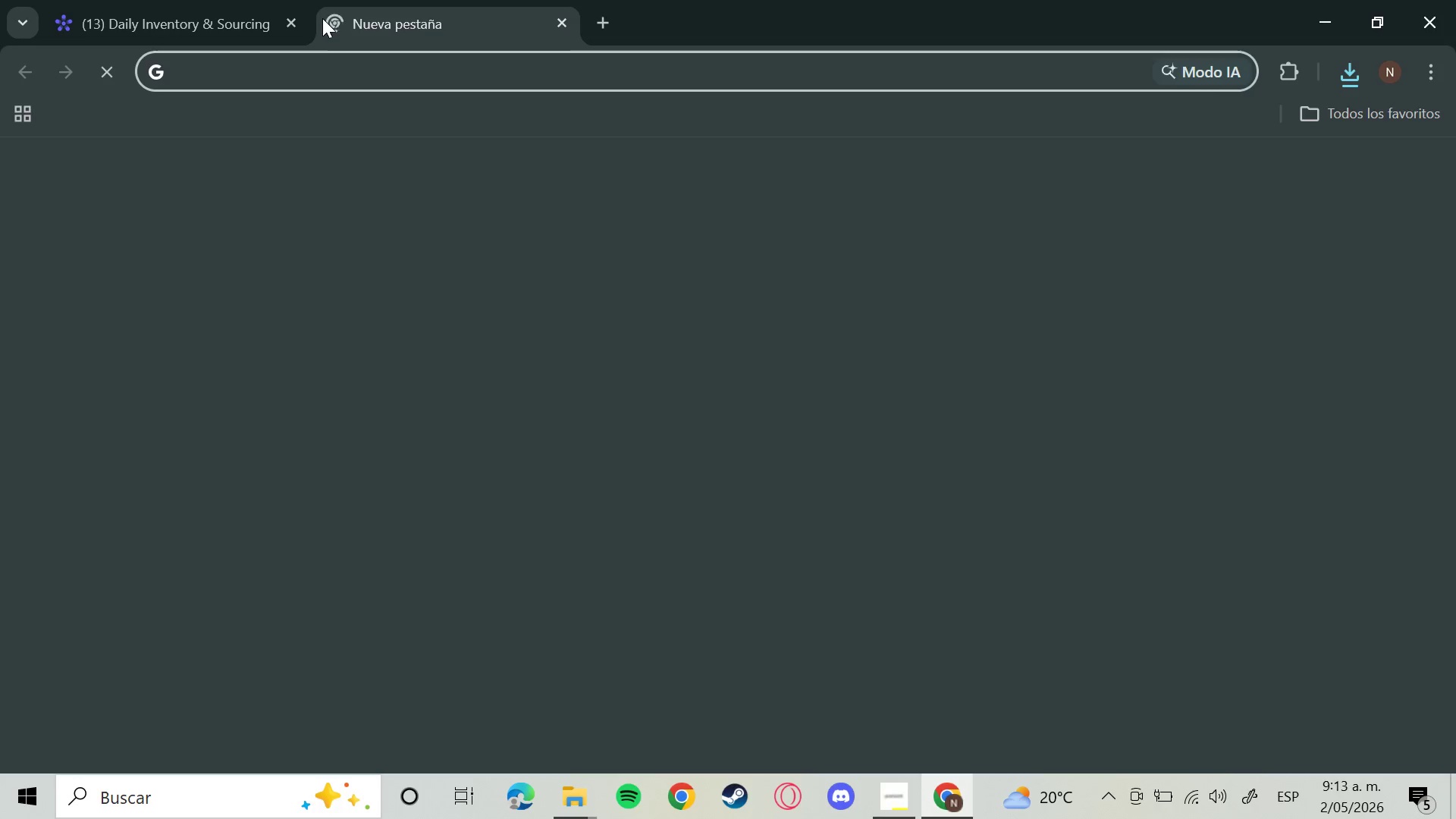 
key(D)
 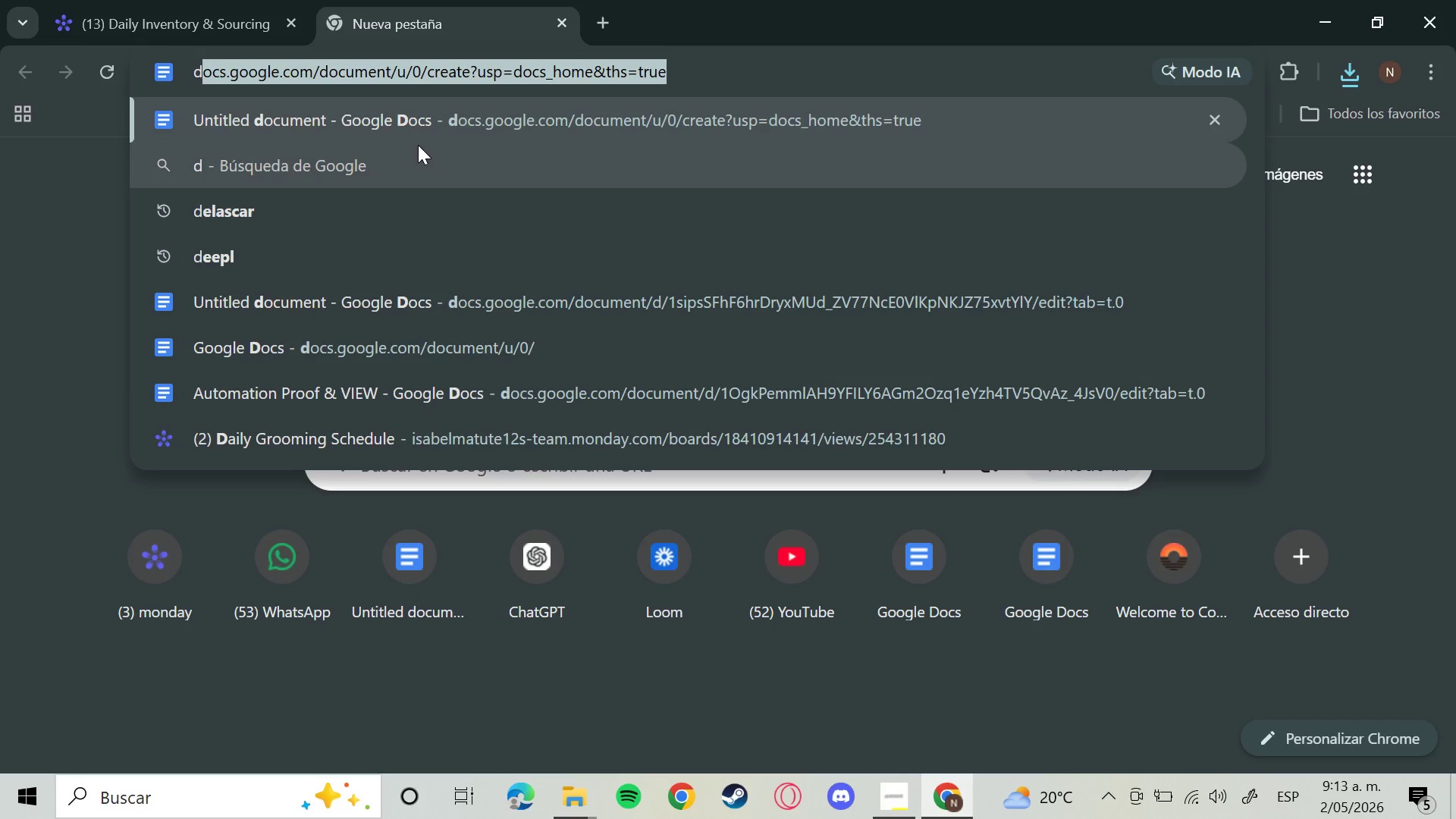 
left_click([436, 121])
 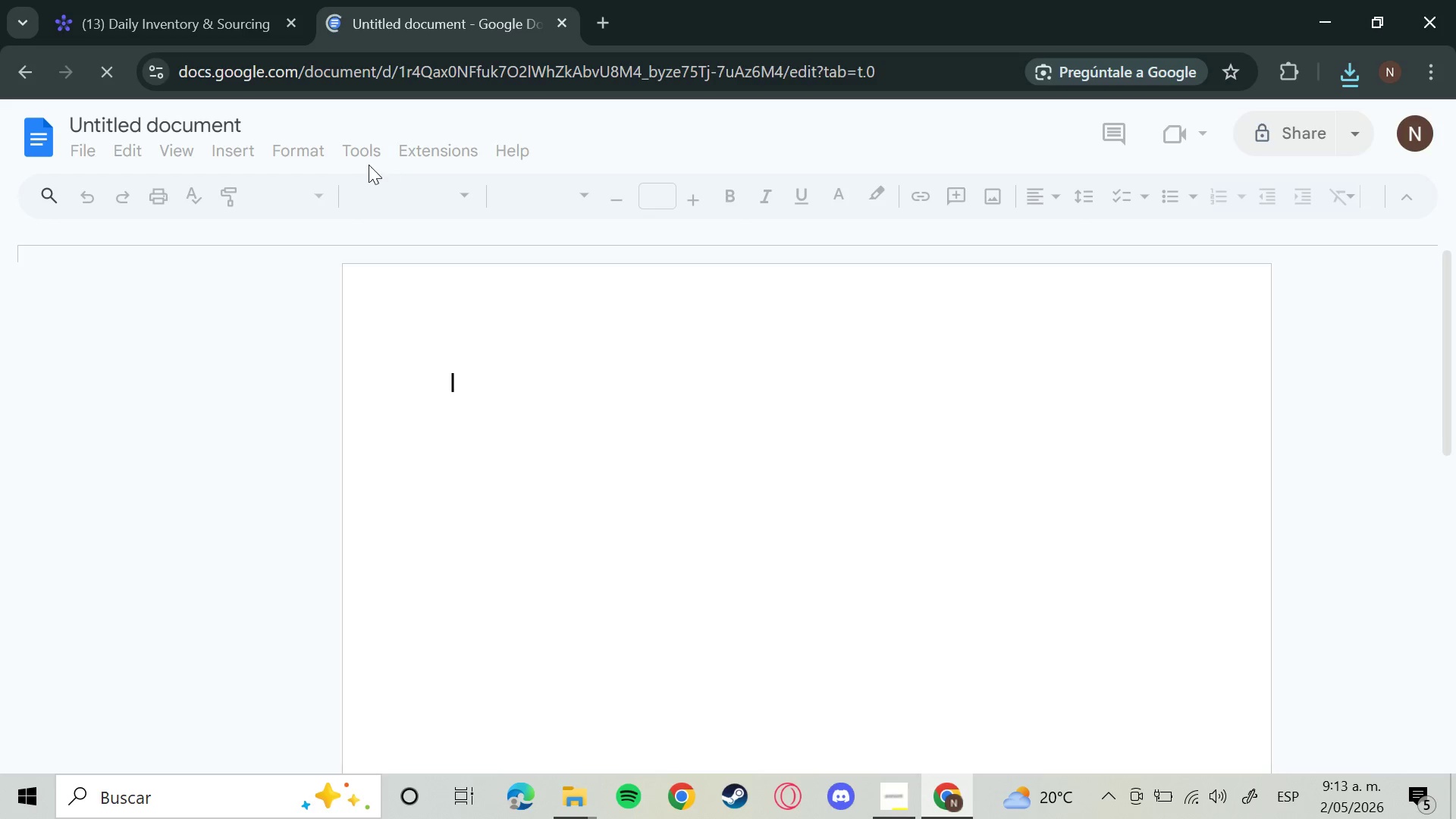 
left_click([50, 146])
 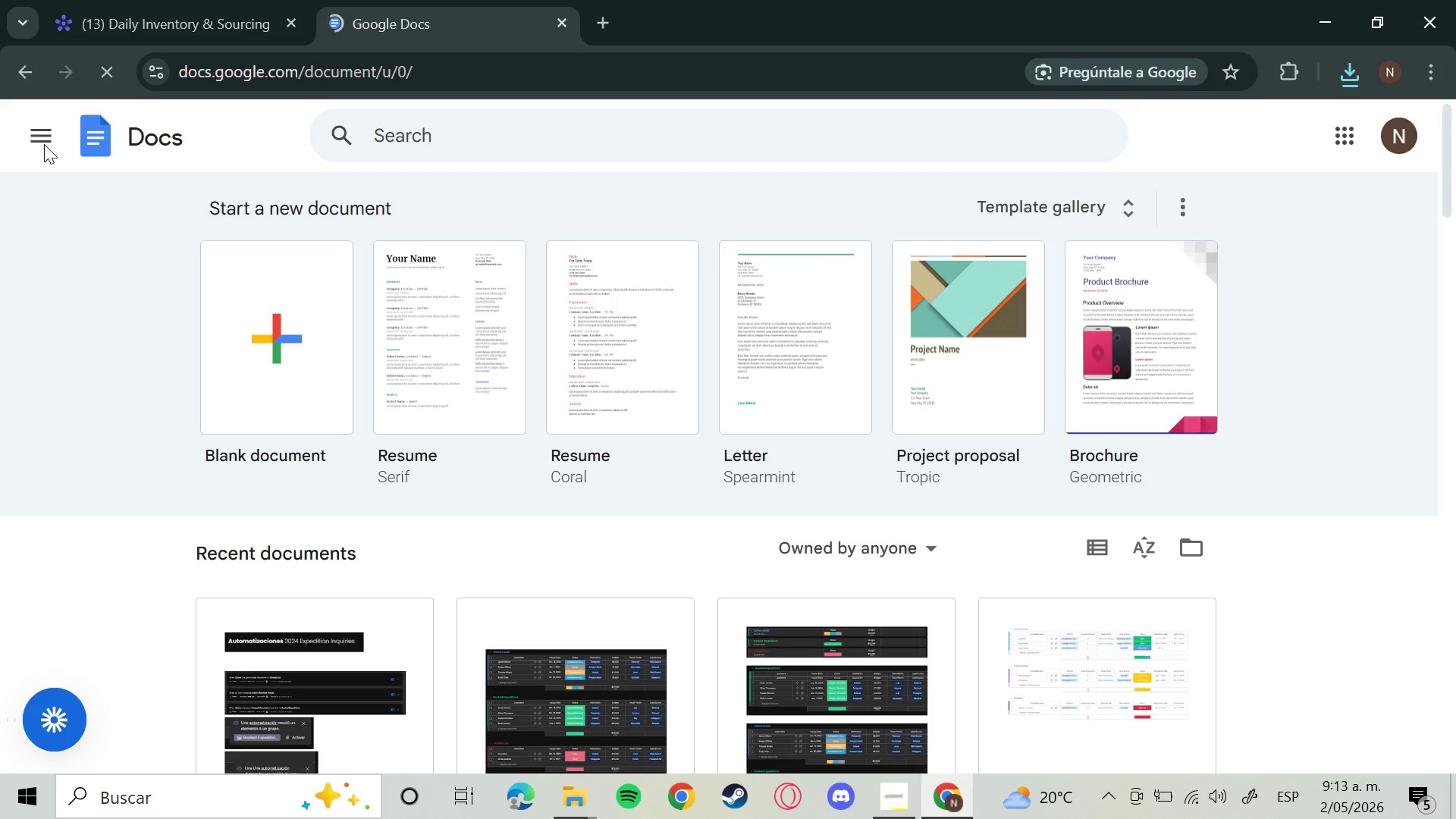 
wait(7.84)
 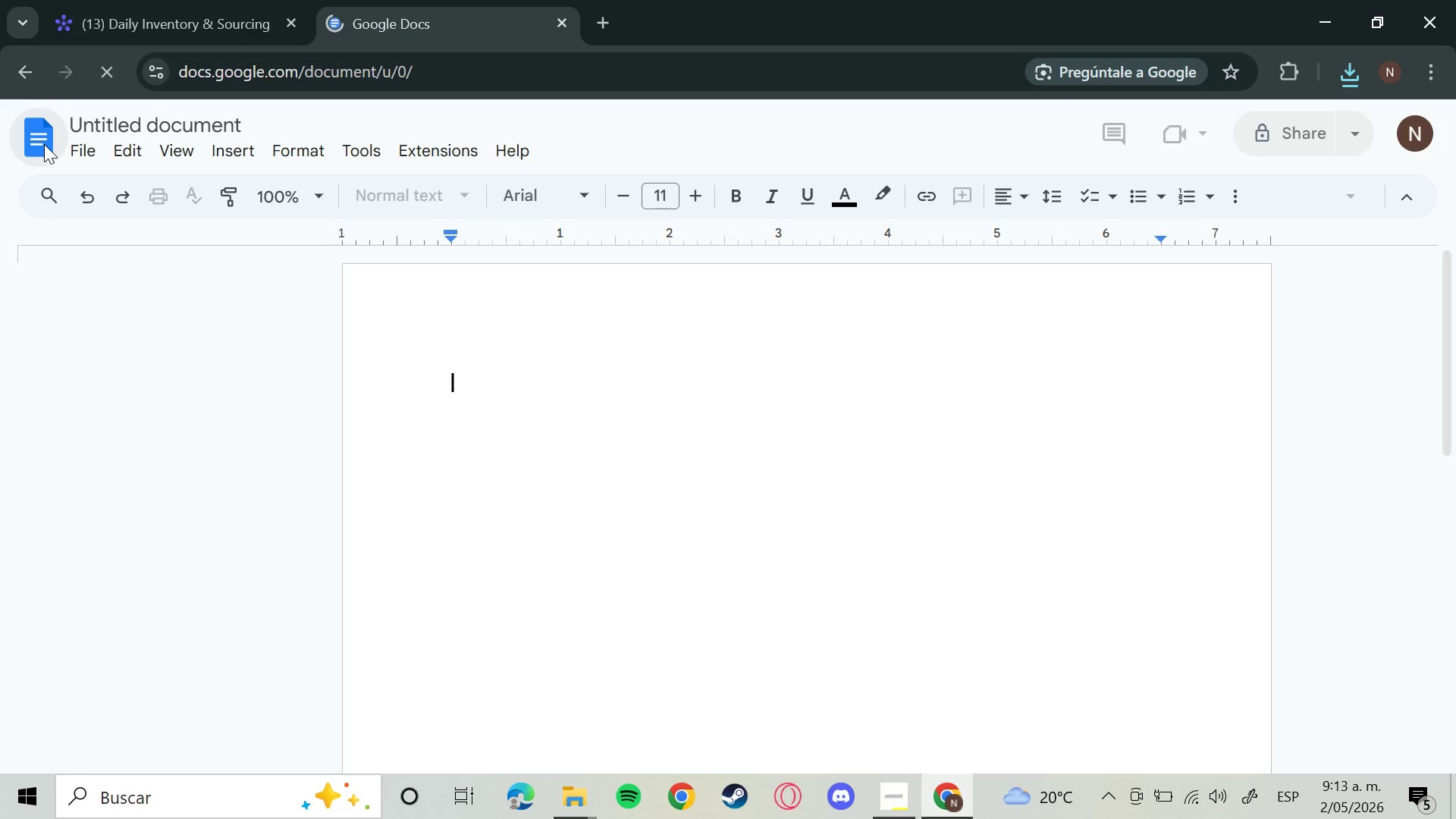 
scroll: coordinate [182, 554], scroll_direction: down, amount: 2.0
 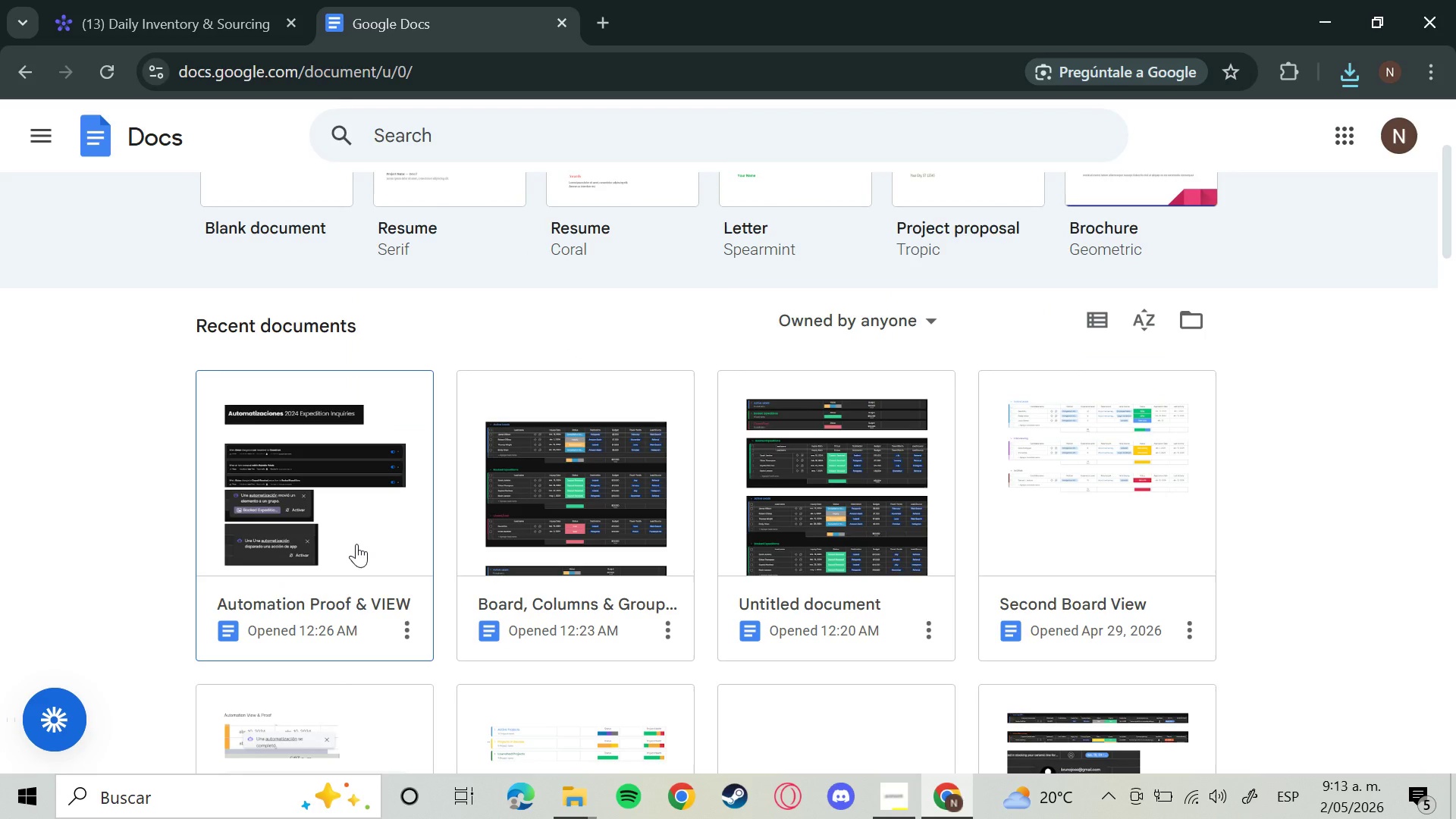 
left_click([356, 544])
 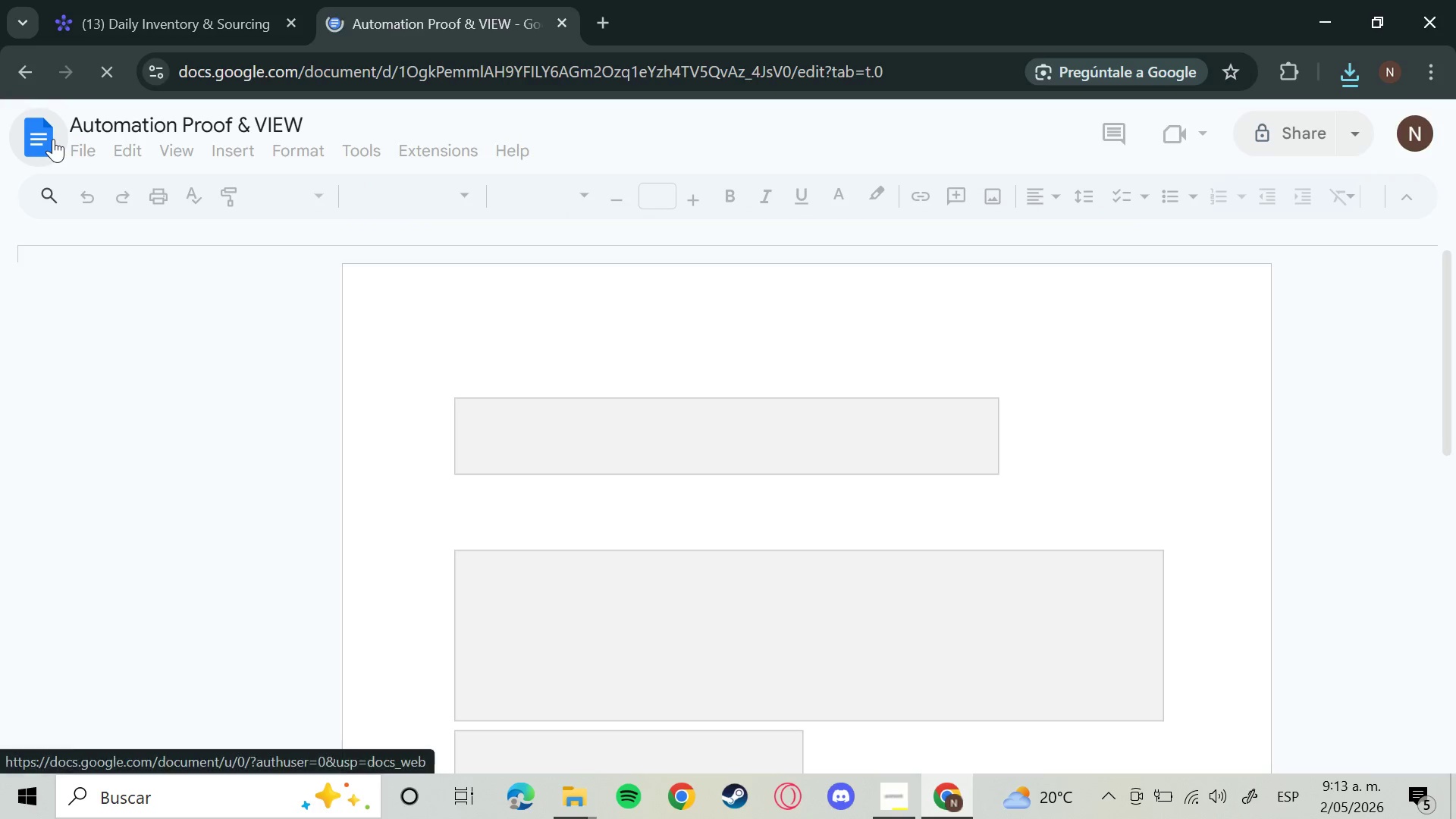 
left_click([616, 21])
 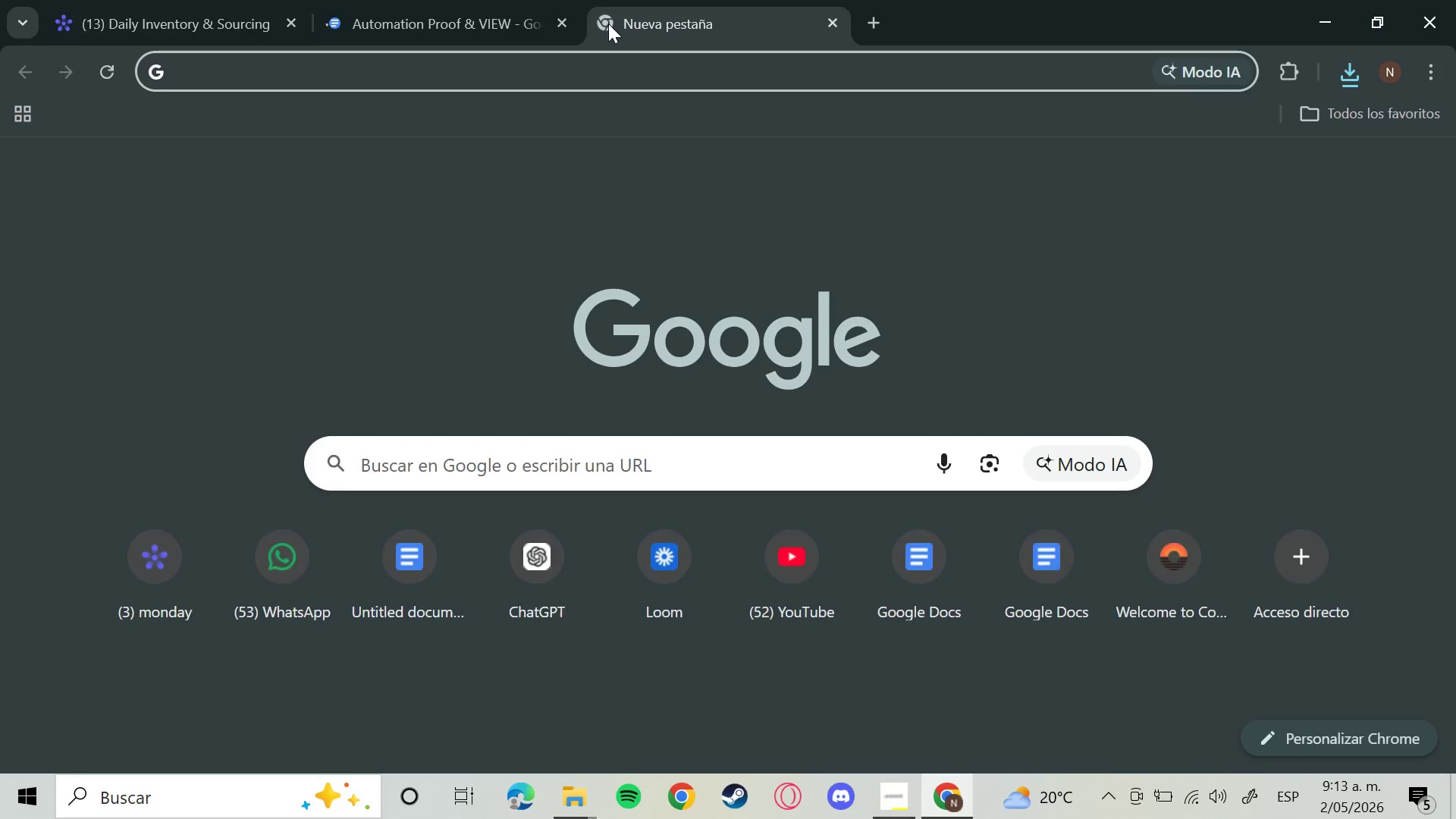 
key(D)
 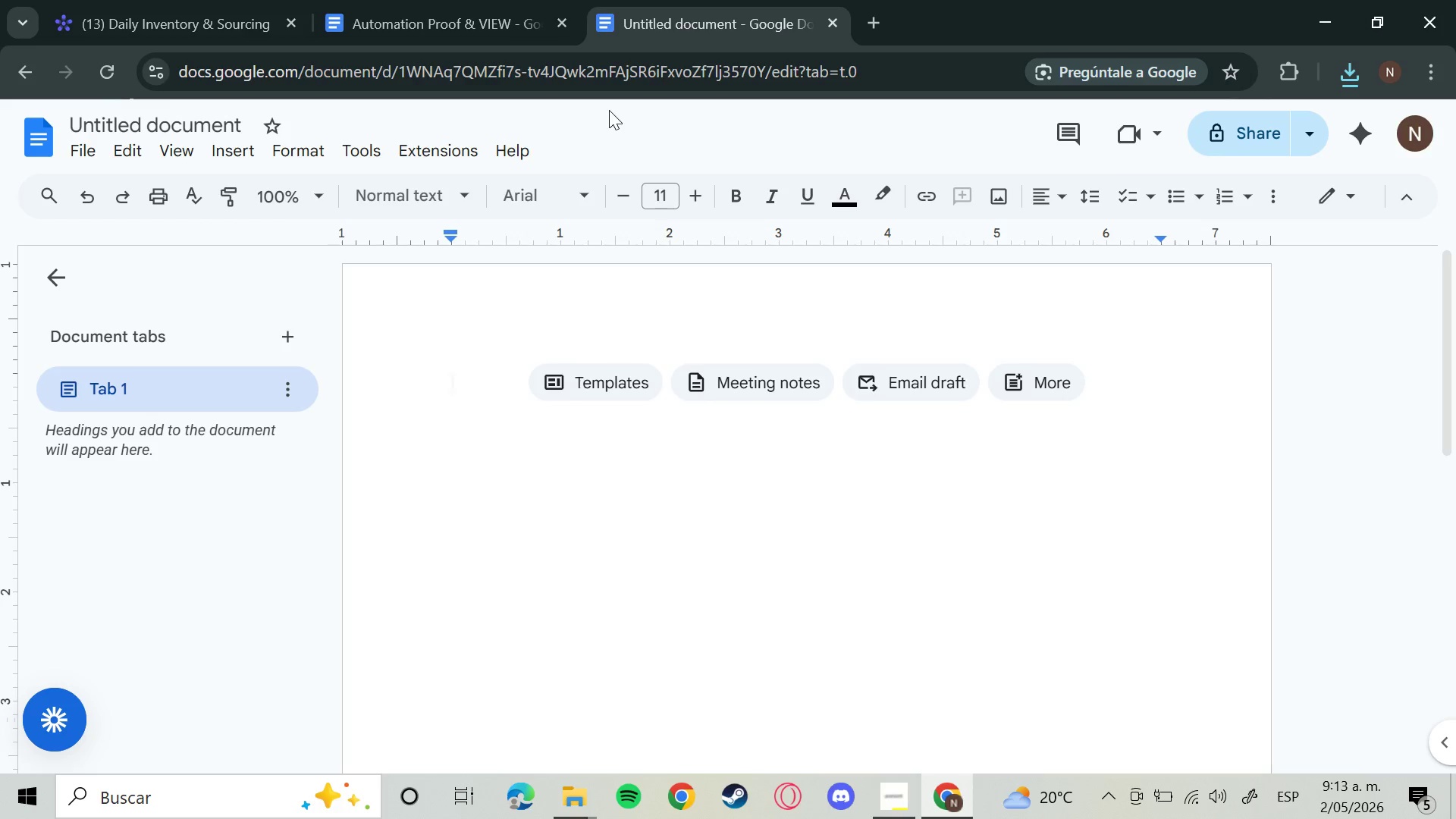 
wait(15.66)
 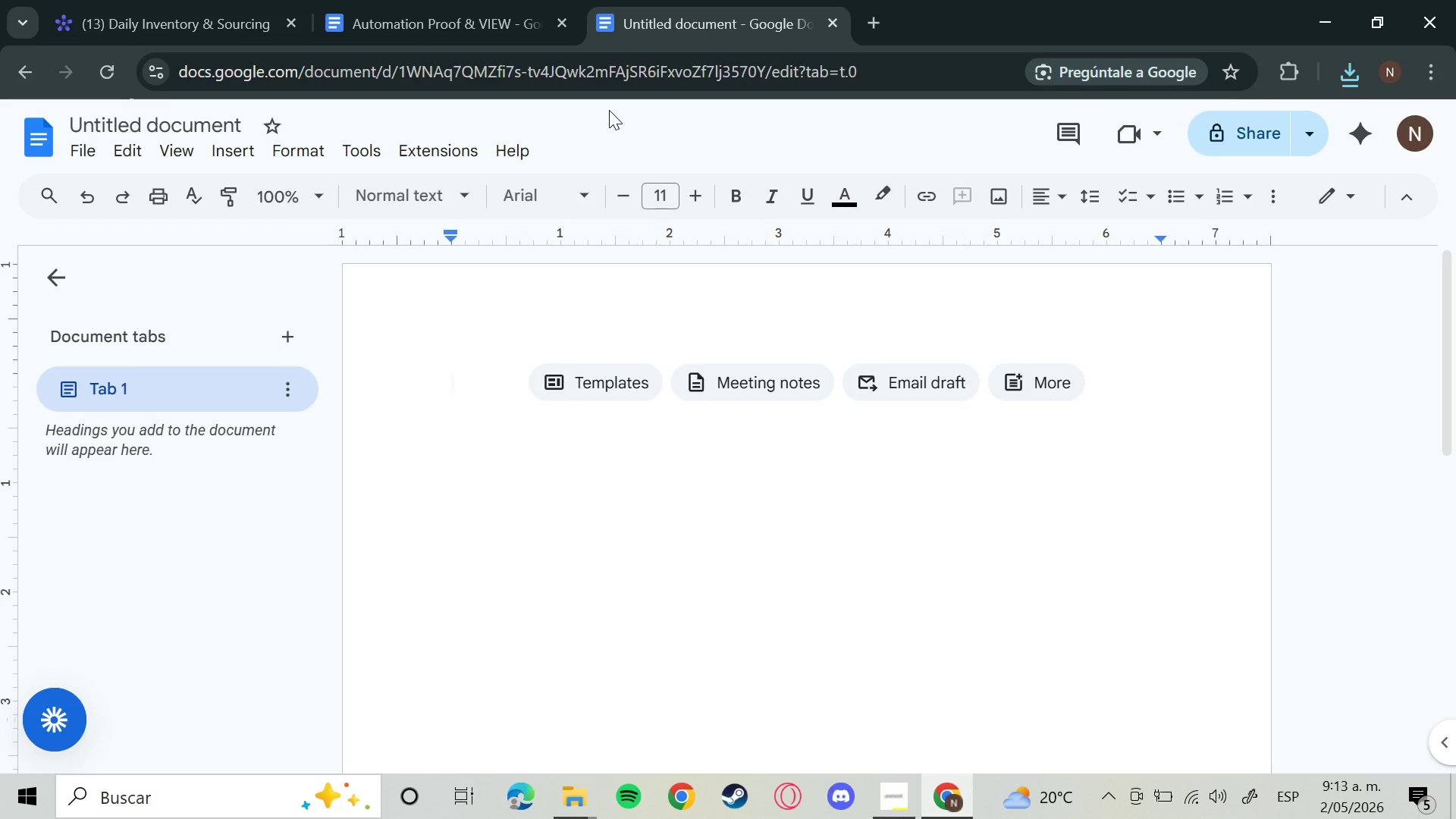 
left_click([39, 146])
 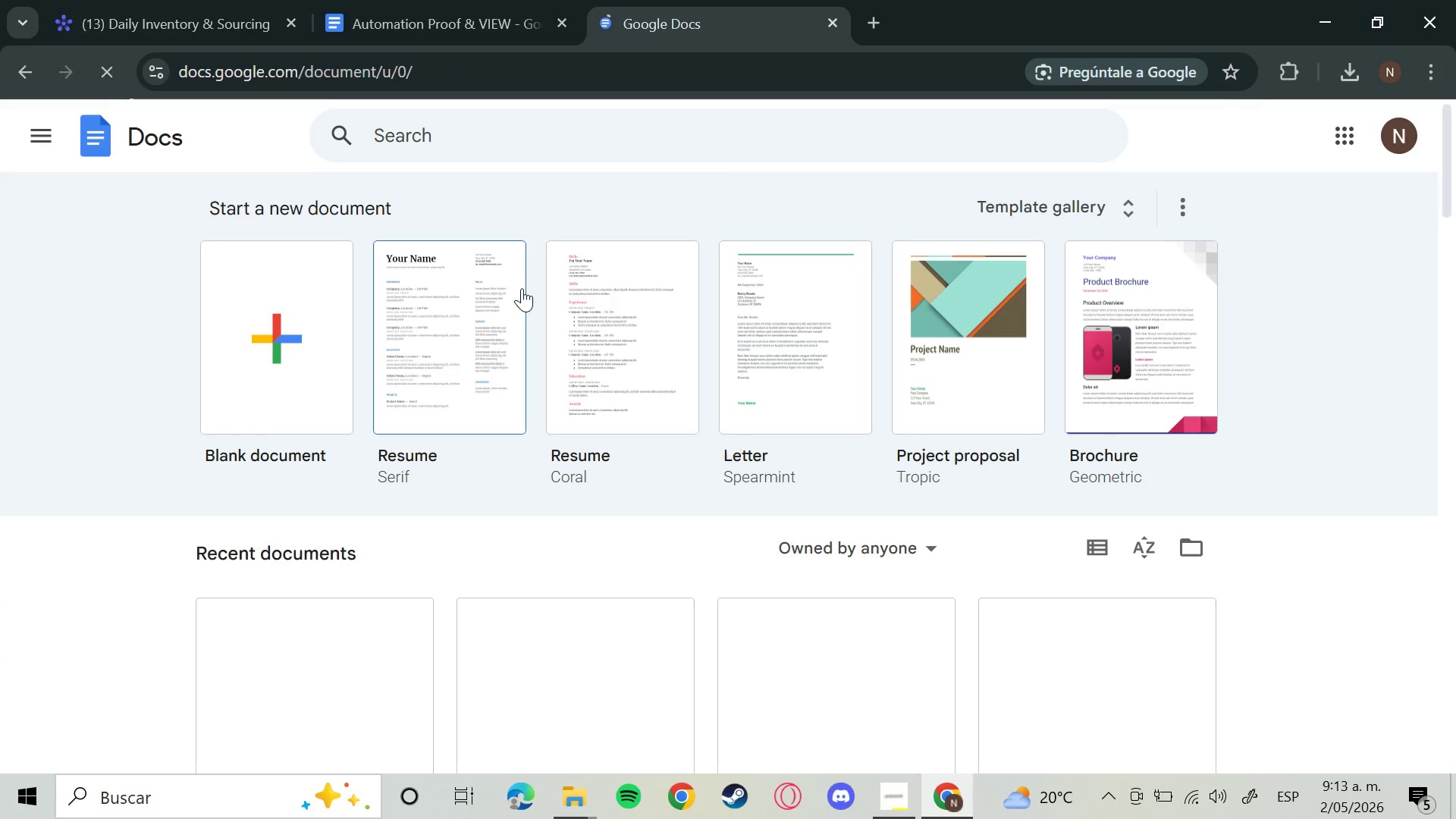 
scroll: coordinate [526, 351], scroll_direction: down, amount: 3.0
 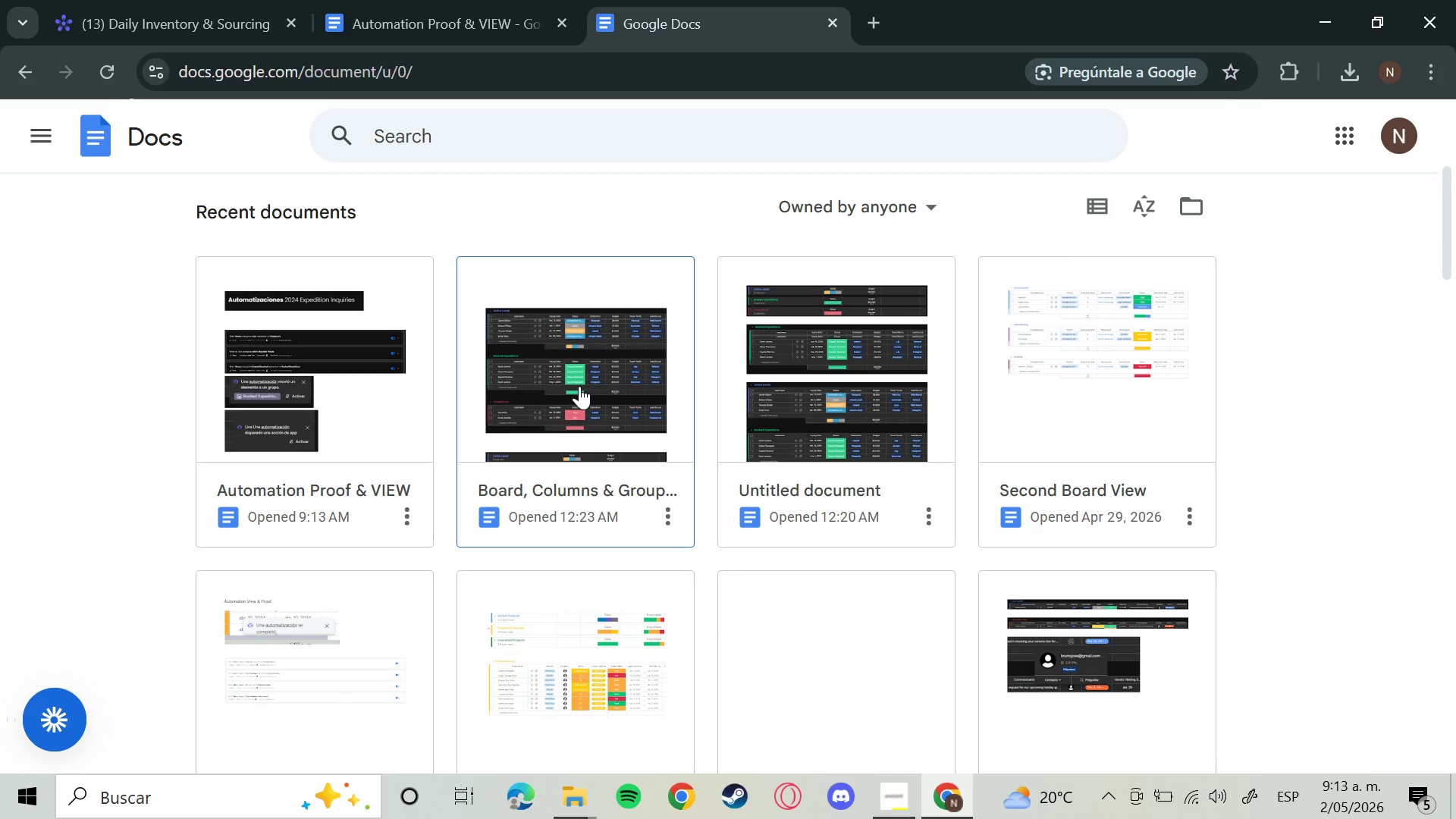 
left_click([579, 386])
 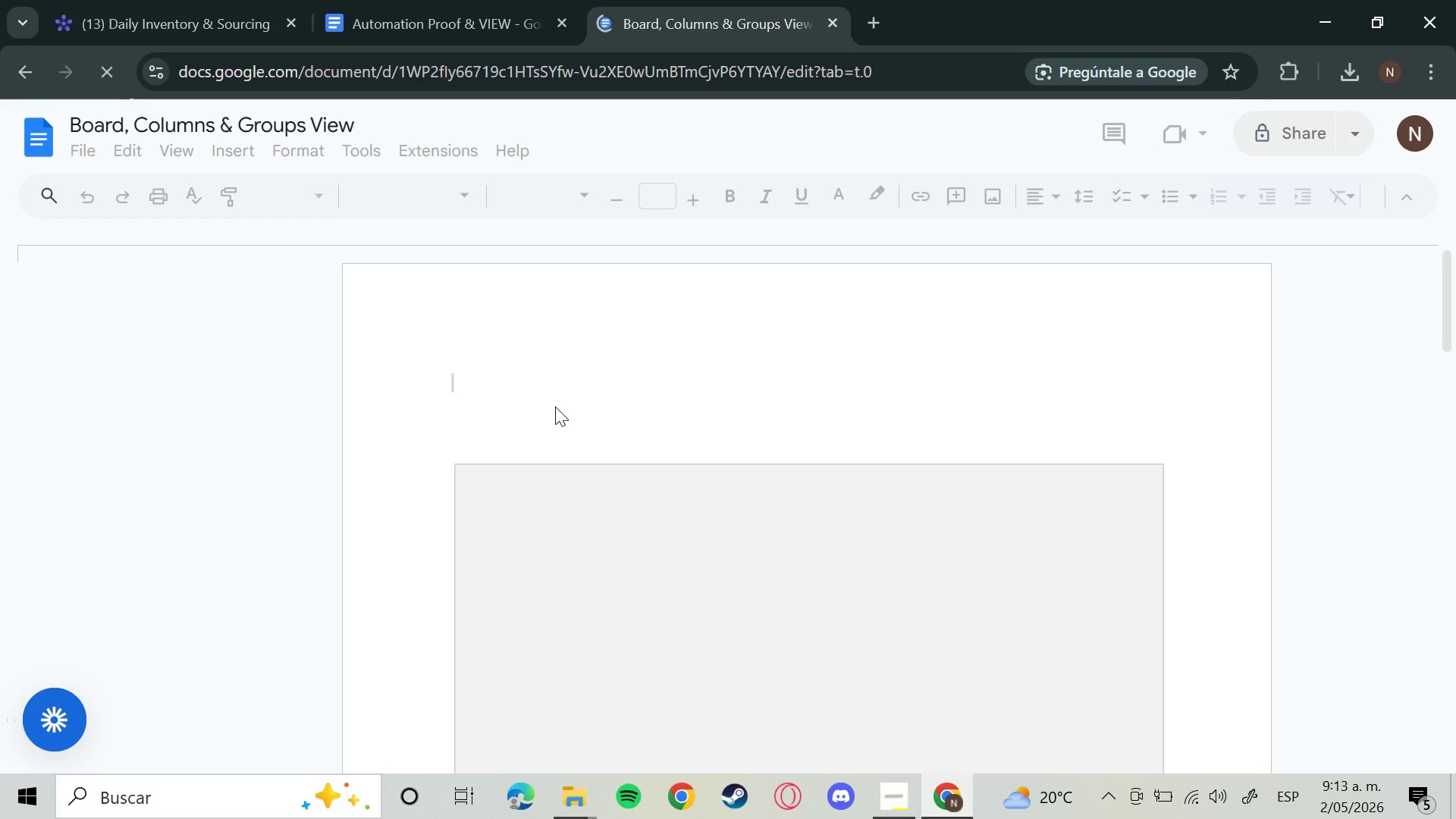 
wait(8.05)
 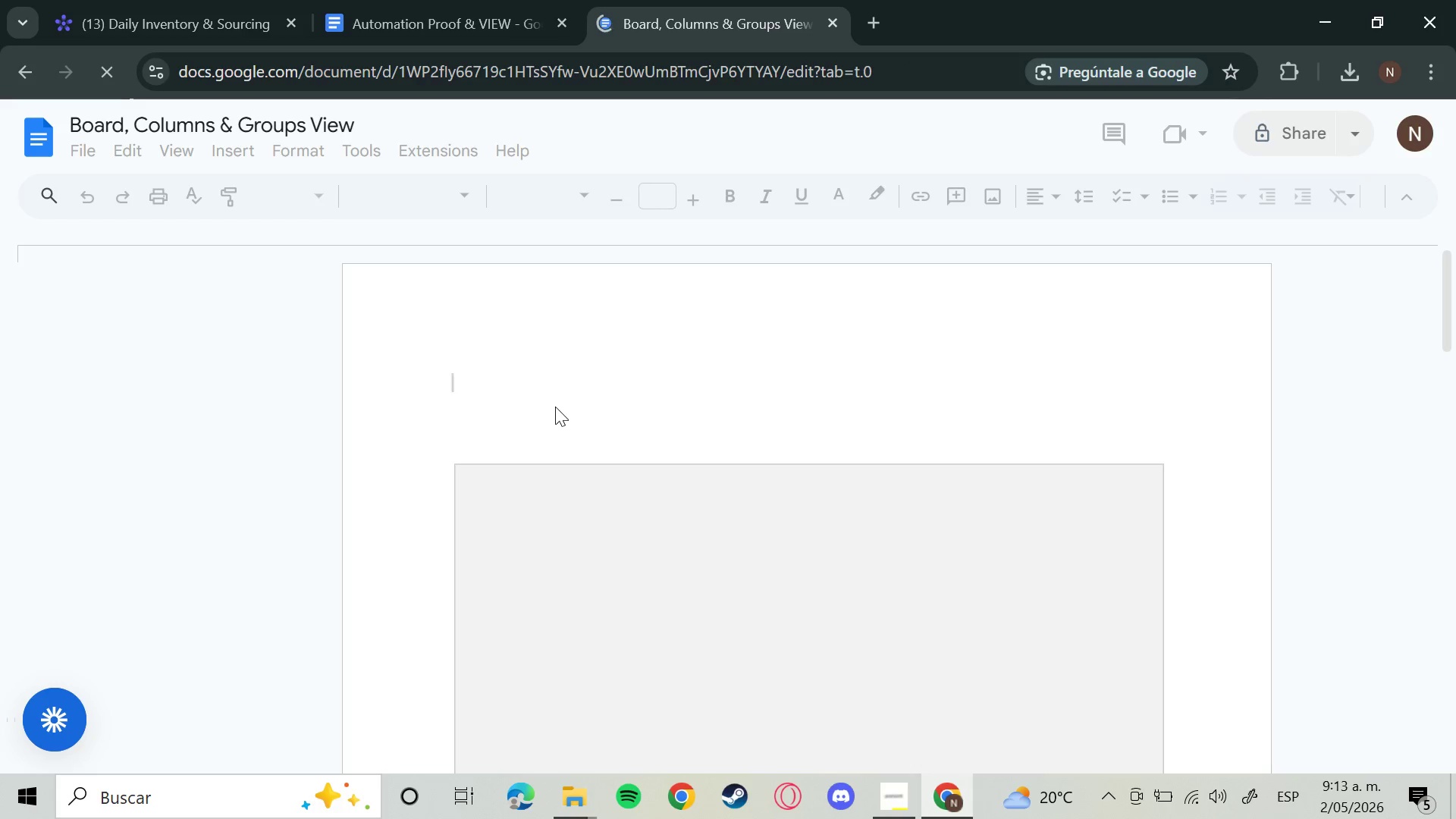 
left_click_drag(start_coordinate=[141, 0], to_coordinate=[155, 0])
 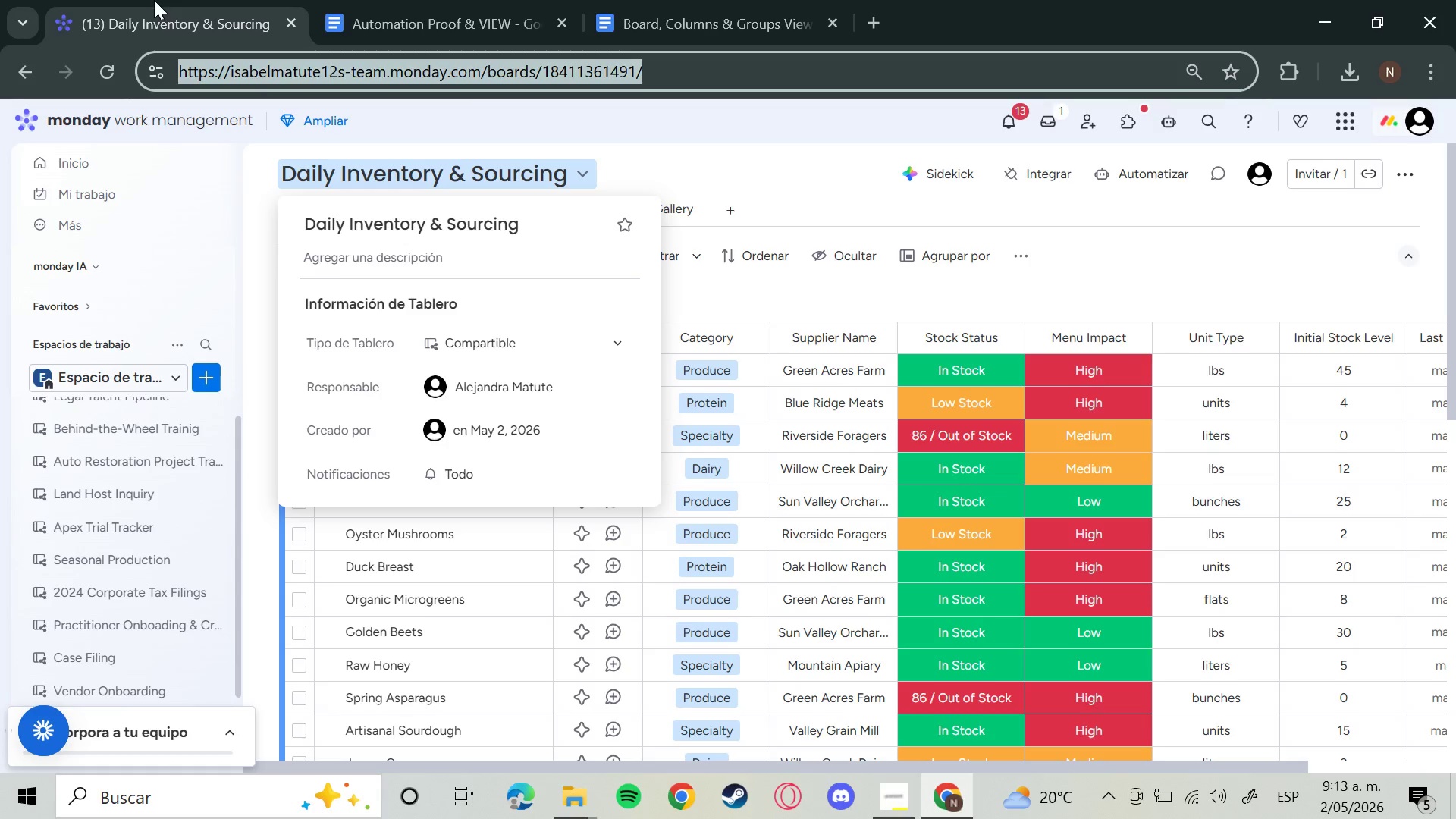 
mouse_move([438, 25])
 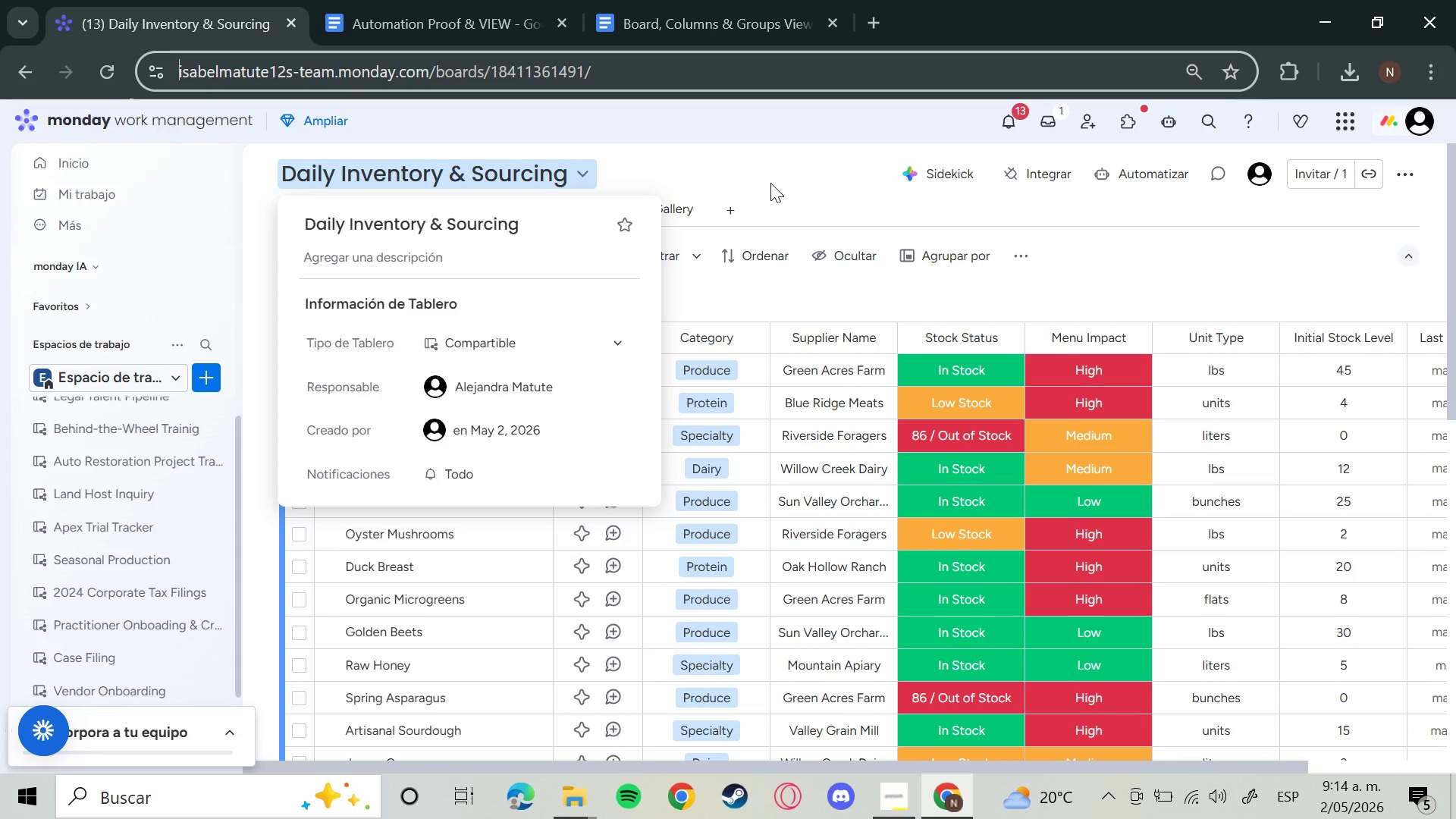 
left_click([770, 183])
 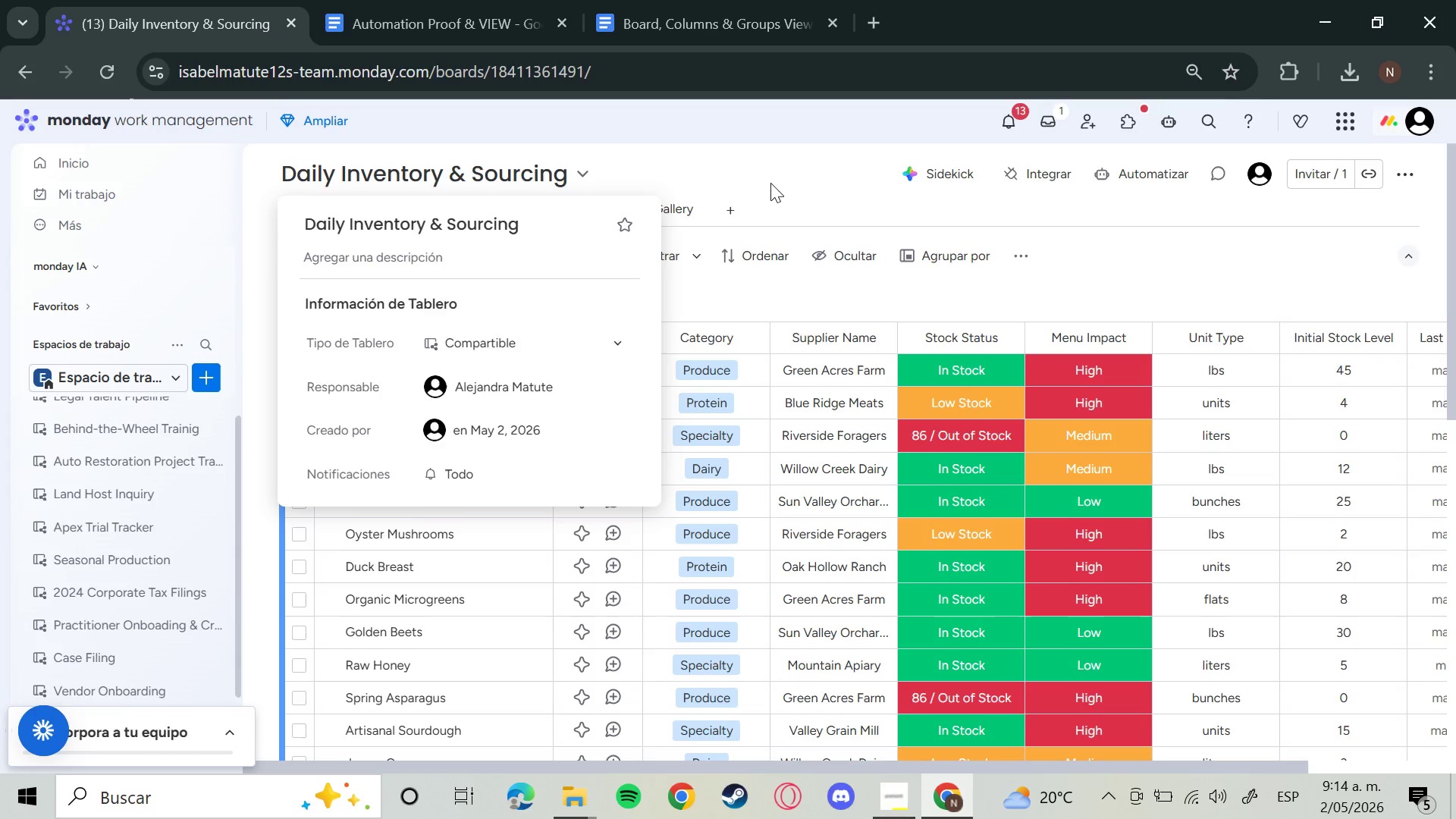 
left_click([770, 183])
 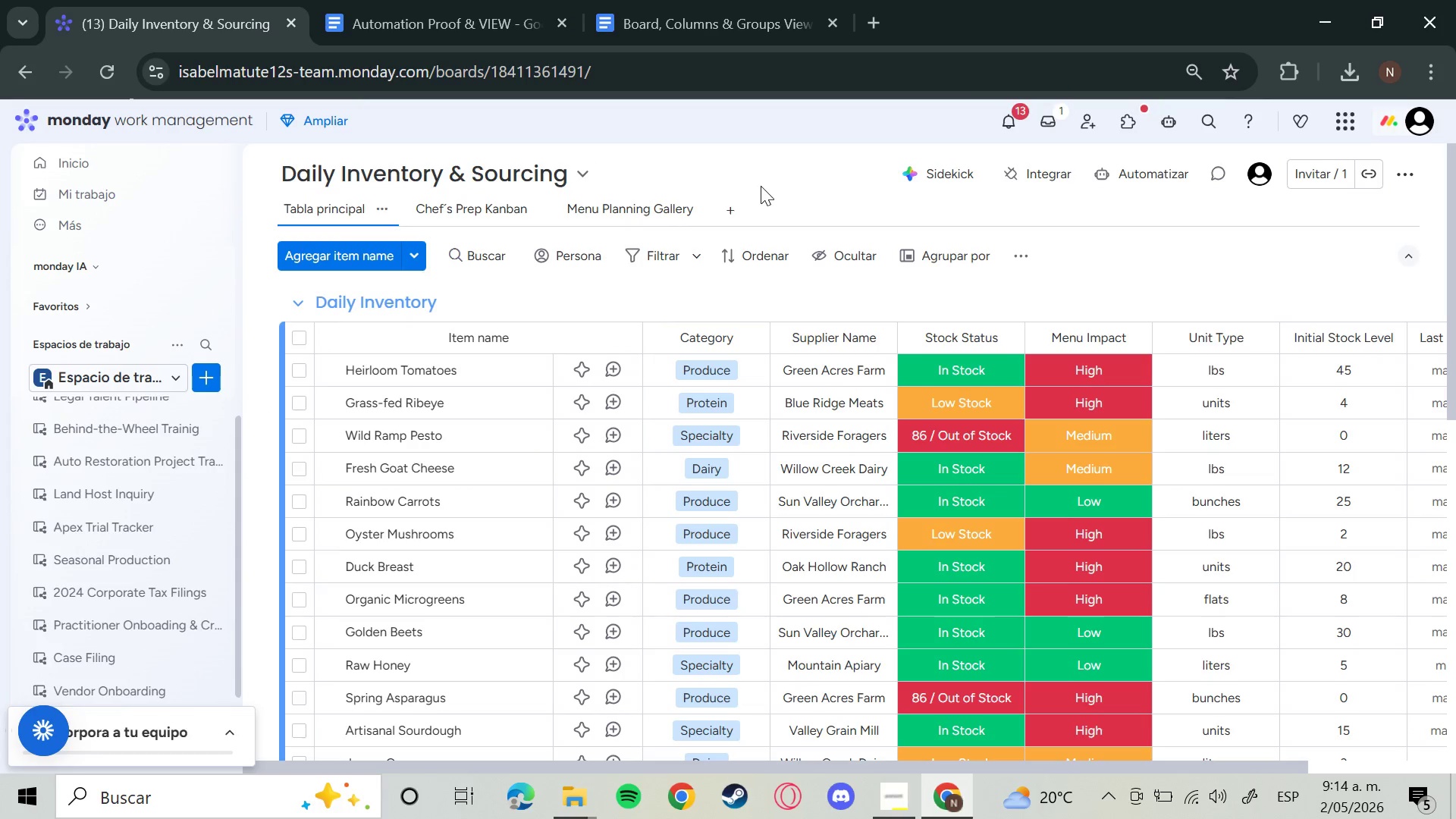 
wait(8.42)
 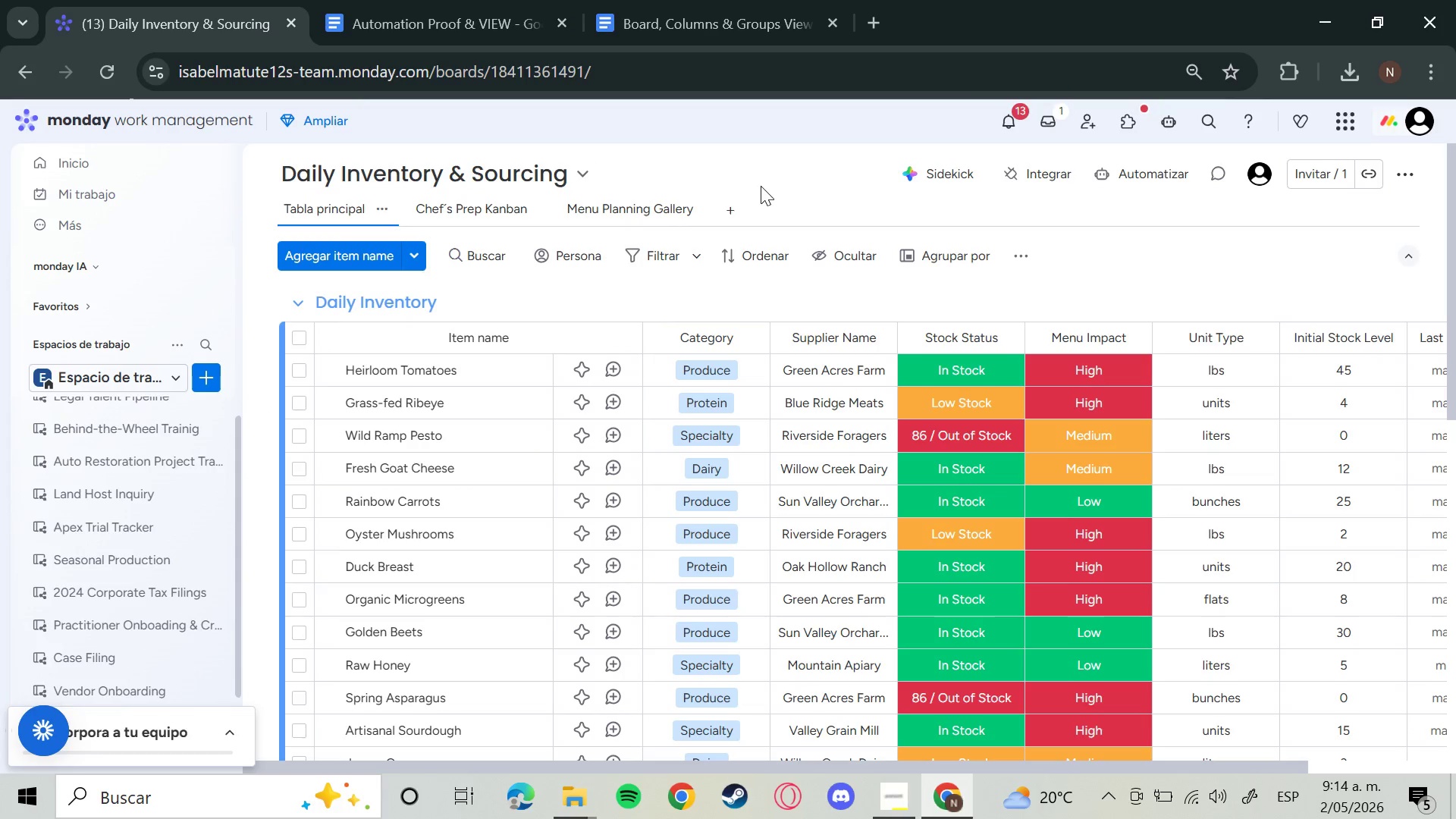 
left_click([1194, 70])
 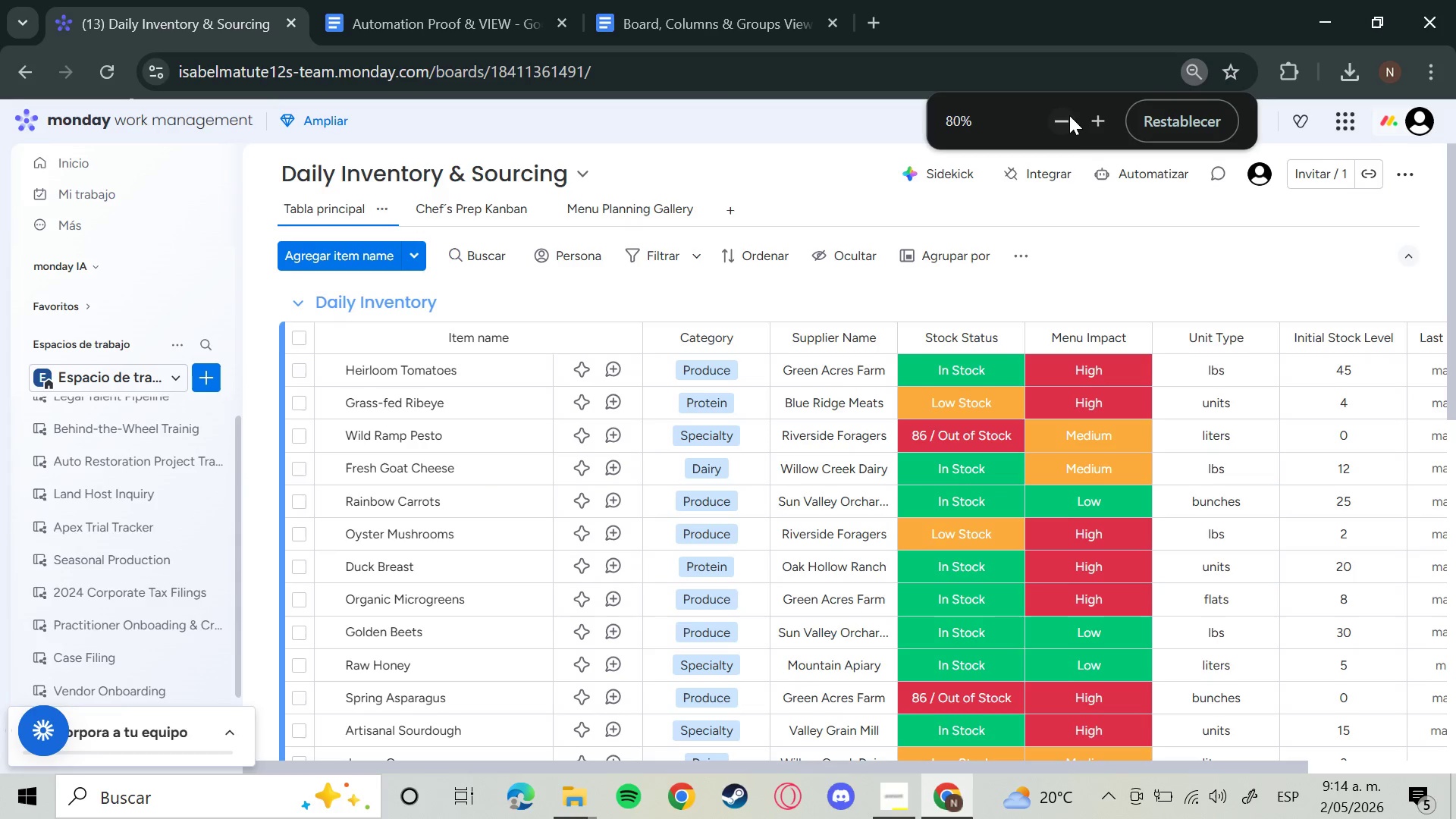 
left_click([1069, 115])
 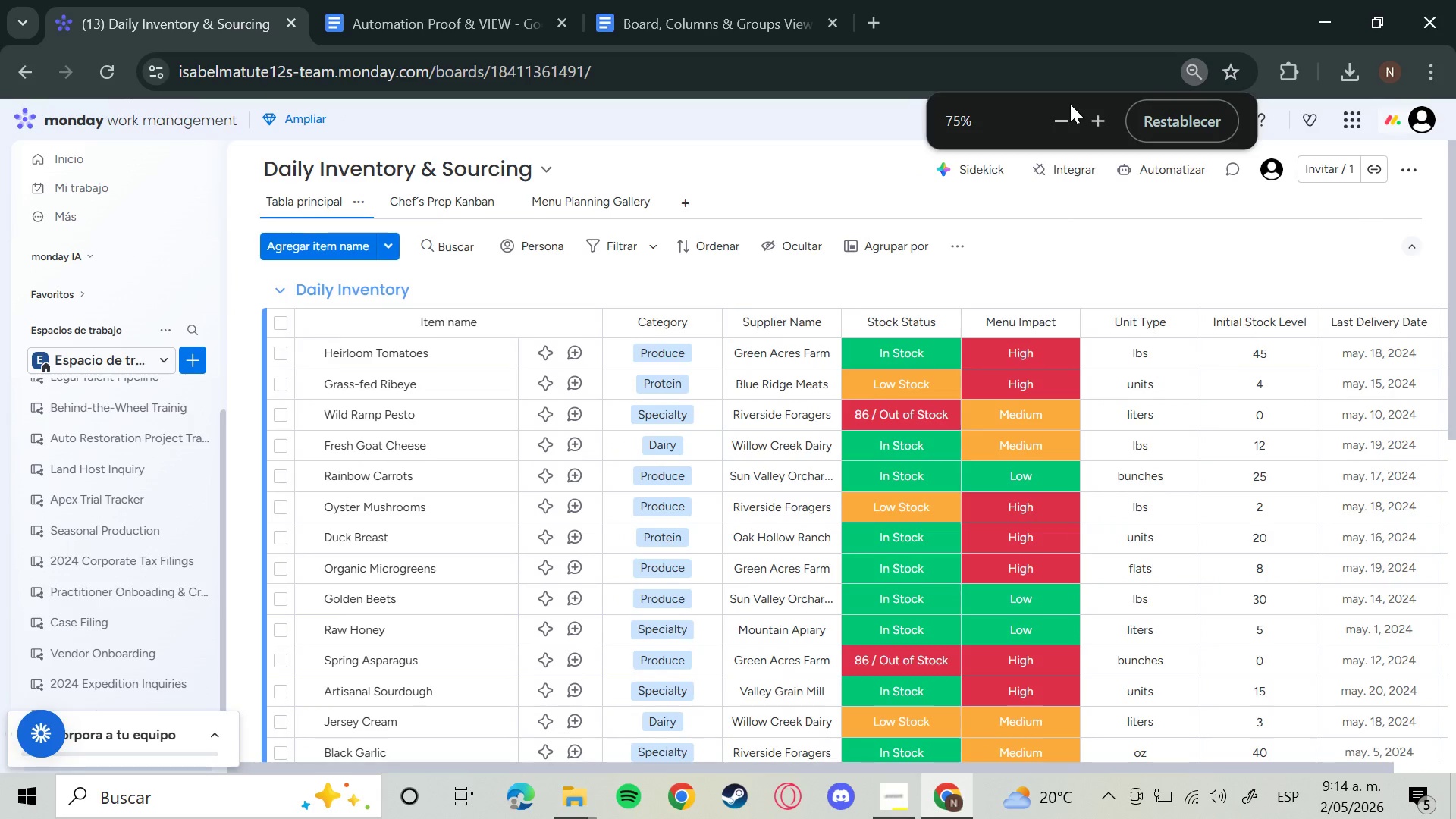 
left_click([1073, 126])
 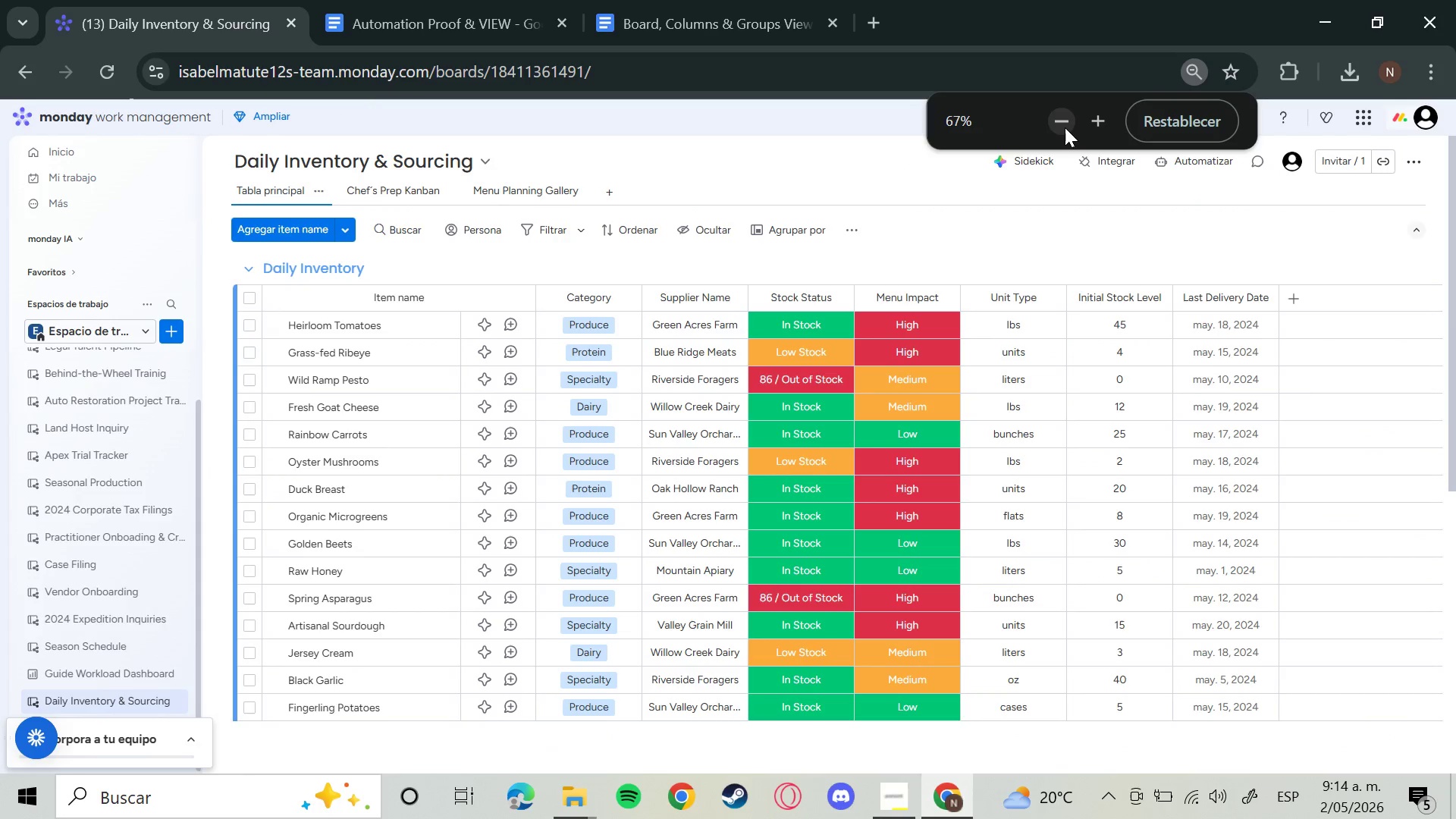 
left_click([1065, 127])
 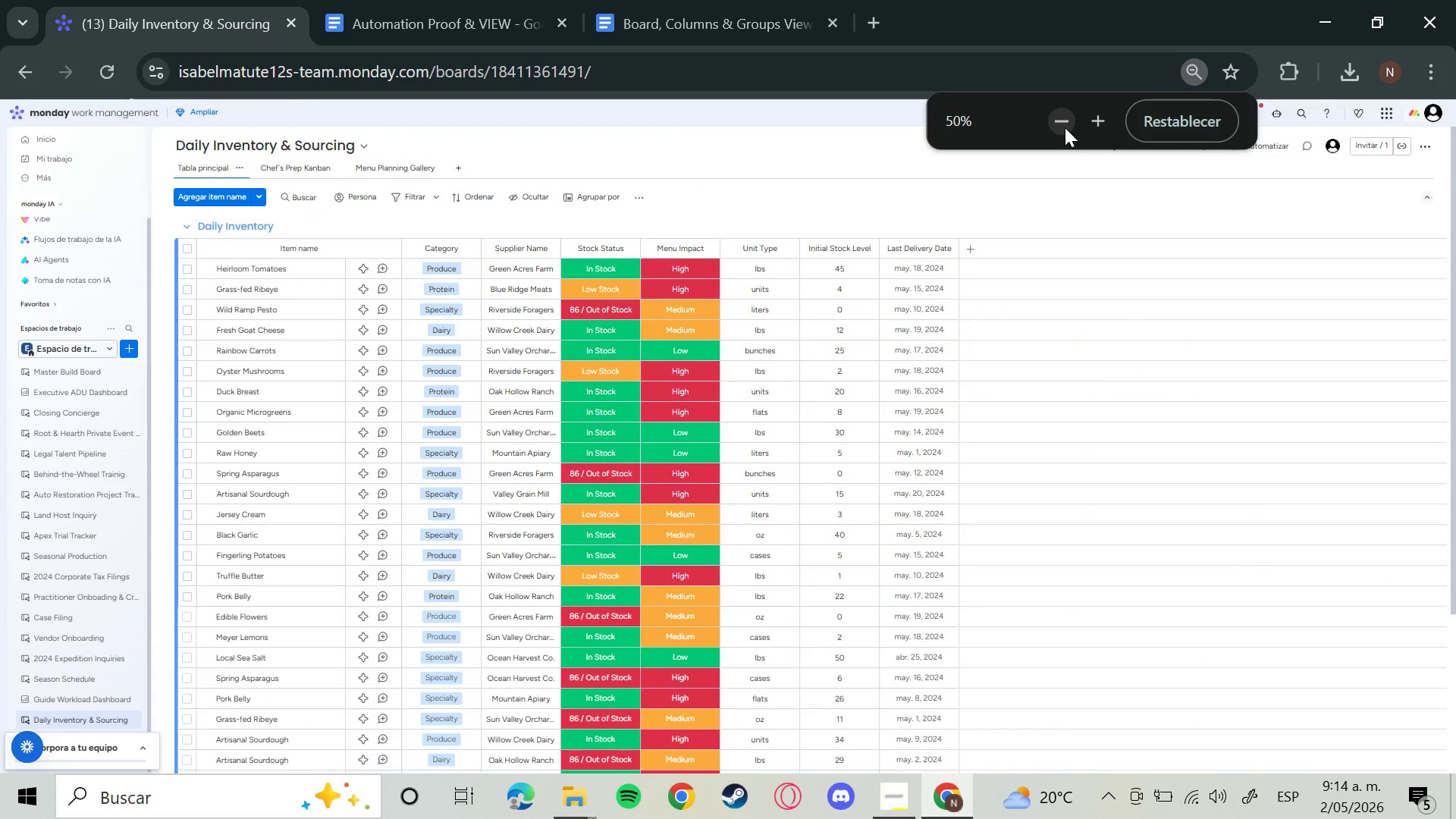 
left_click([1065, 127])
 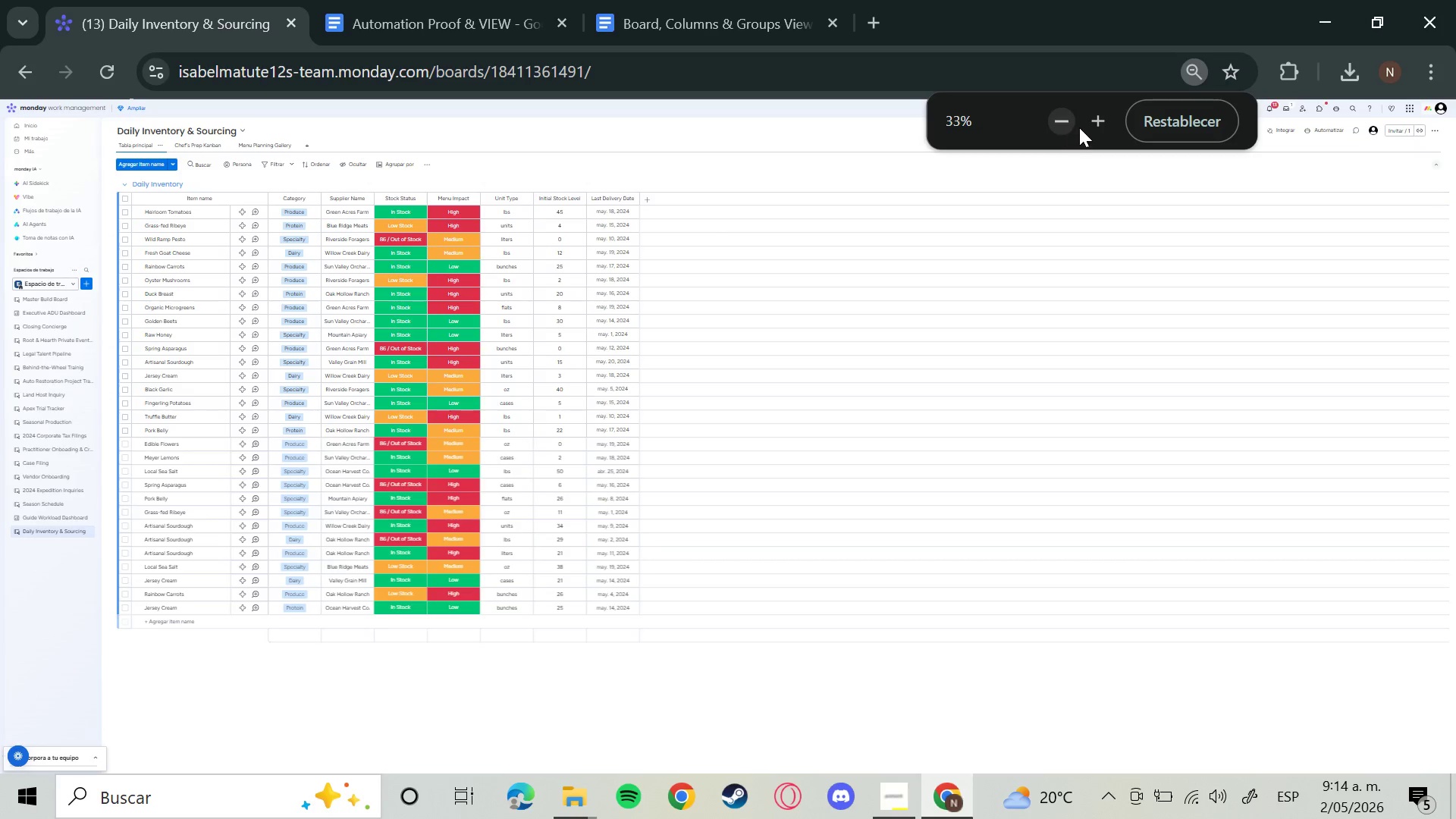 
left_click([1102, 126])
 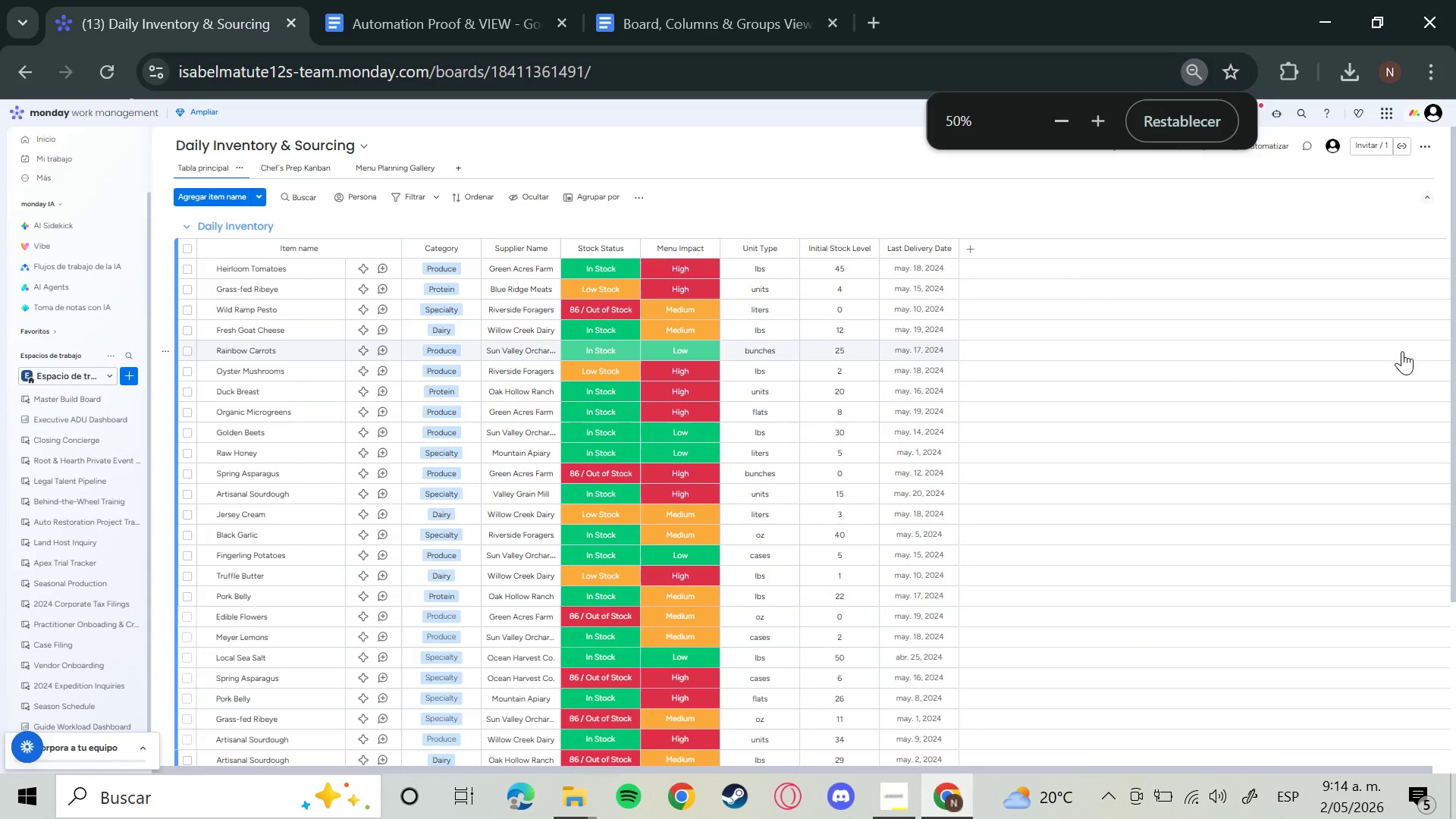 
key(Meta+Shift+S)
 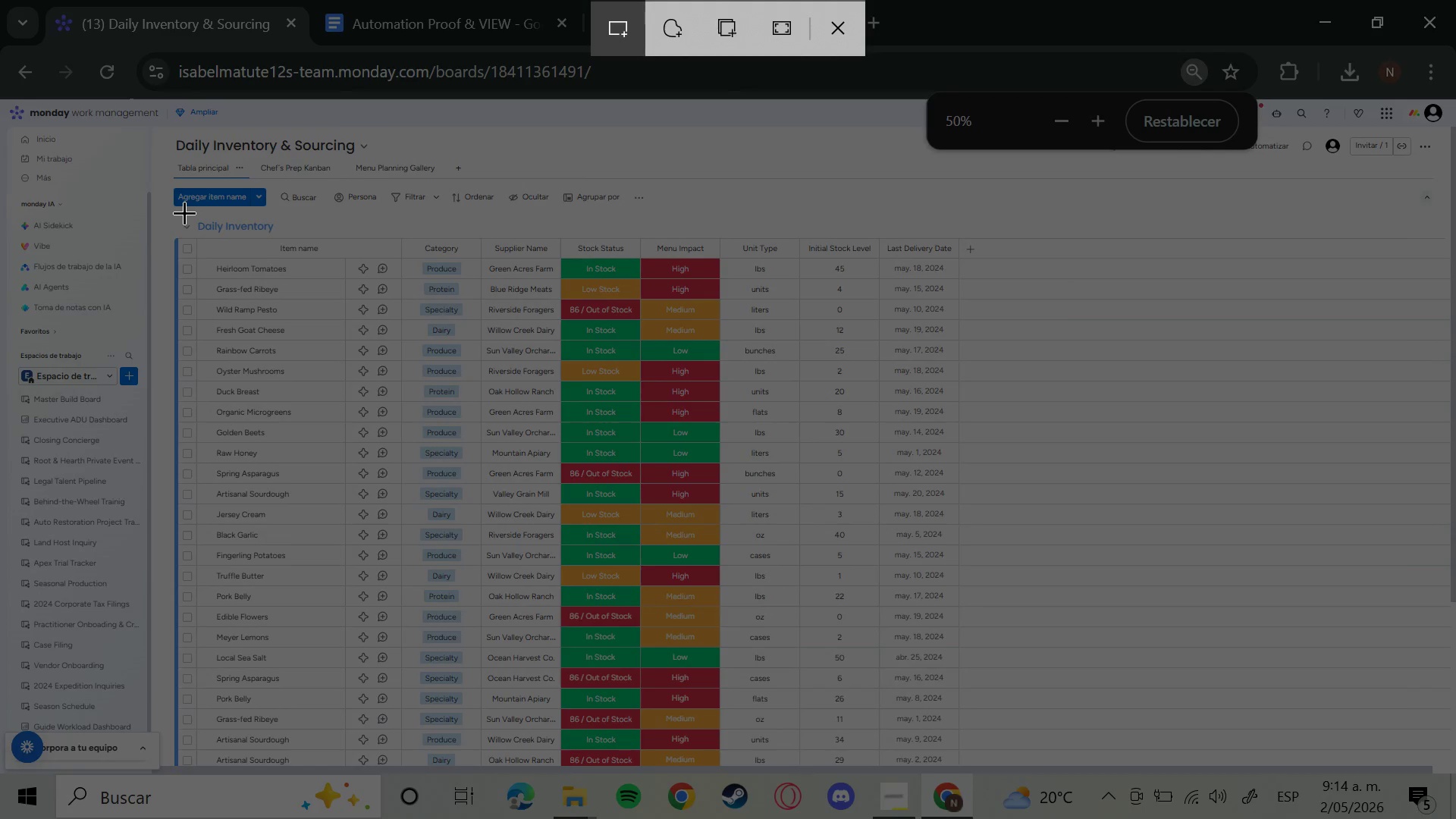 
left_click_drag(start_coordinate=[167, 218], to_coordinate=[958, 766])
 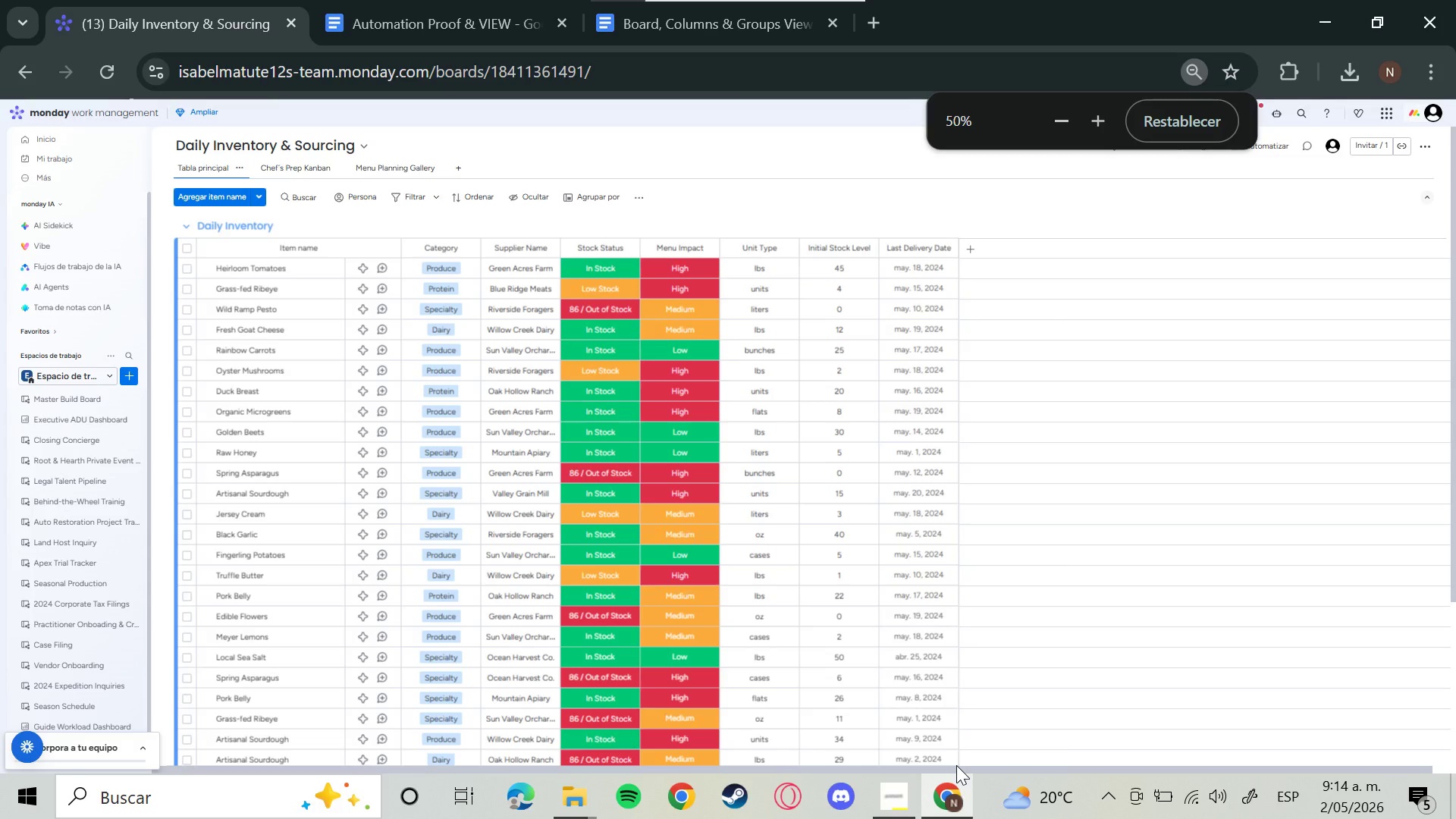 
left_click([474, 0])
 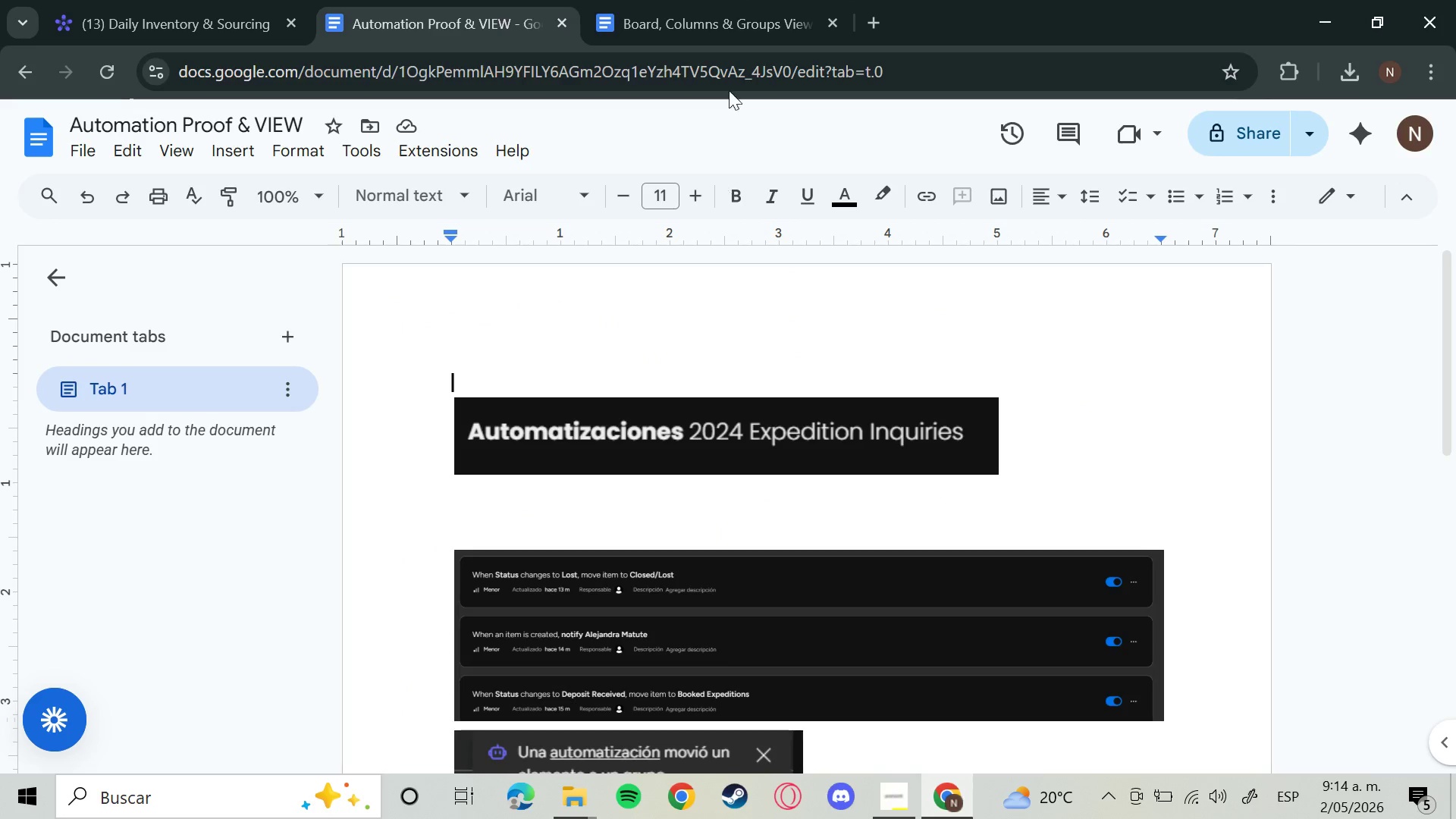 
left_click([717, 20])
 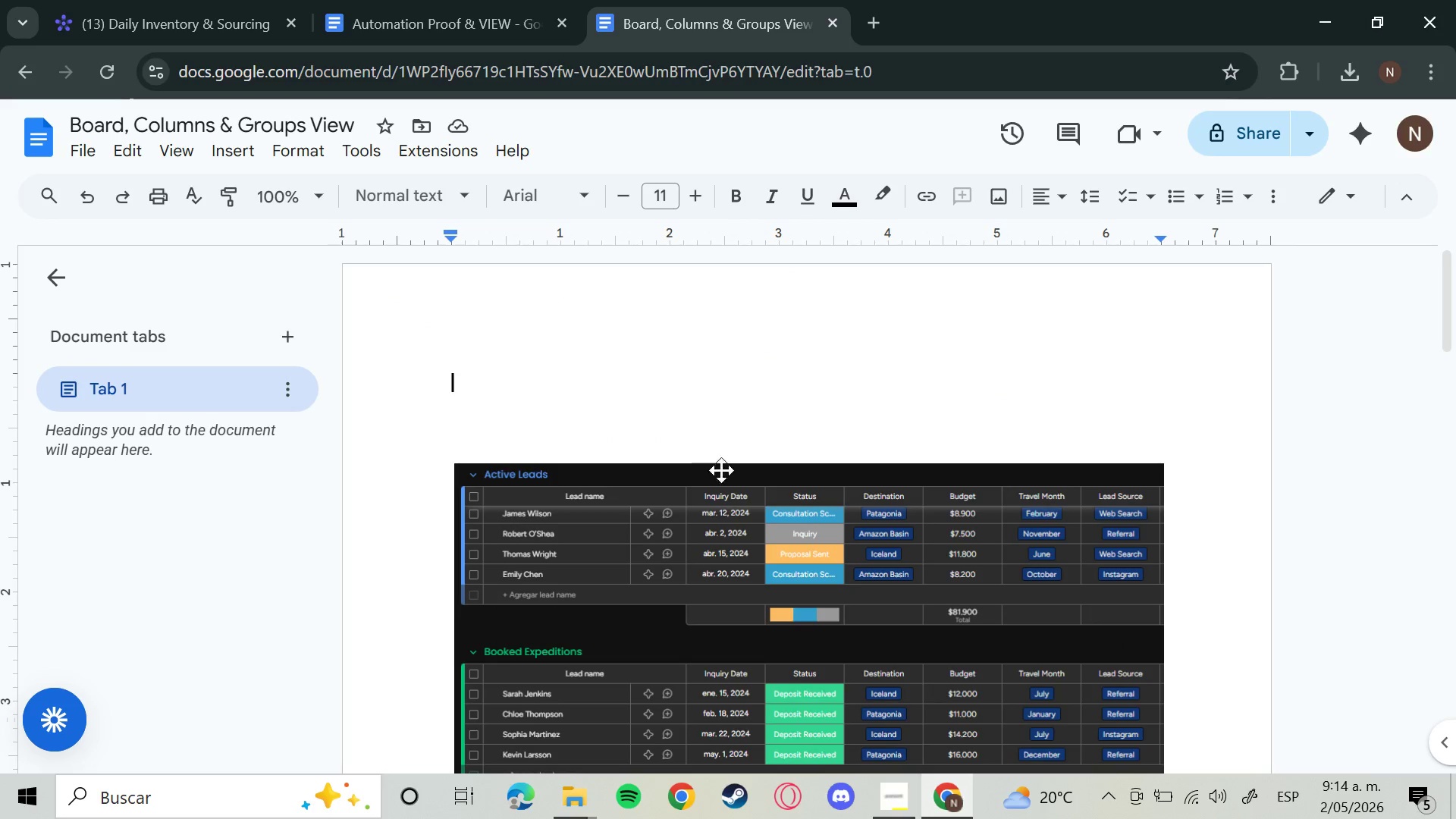 
scroll: coordinate [740, 516], scroll_direction: down, amount: 3.0
 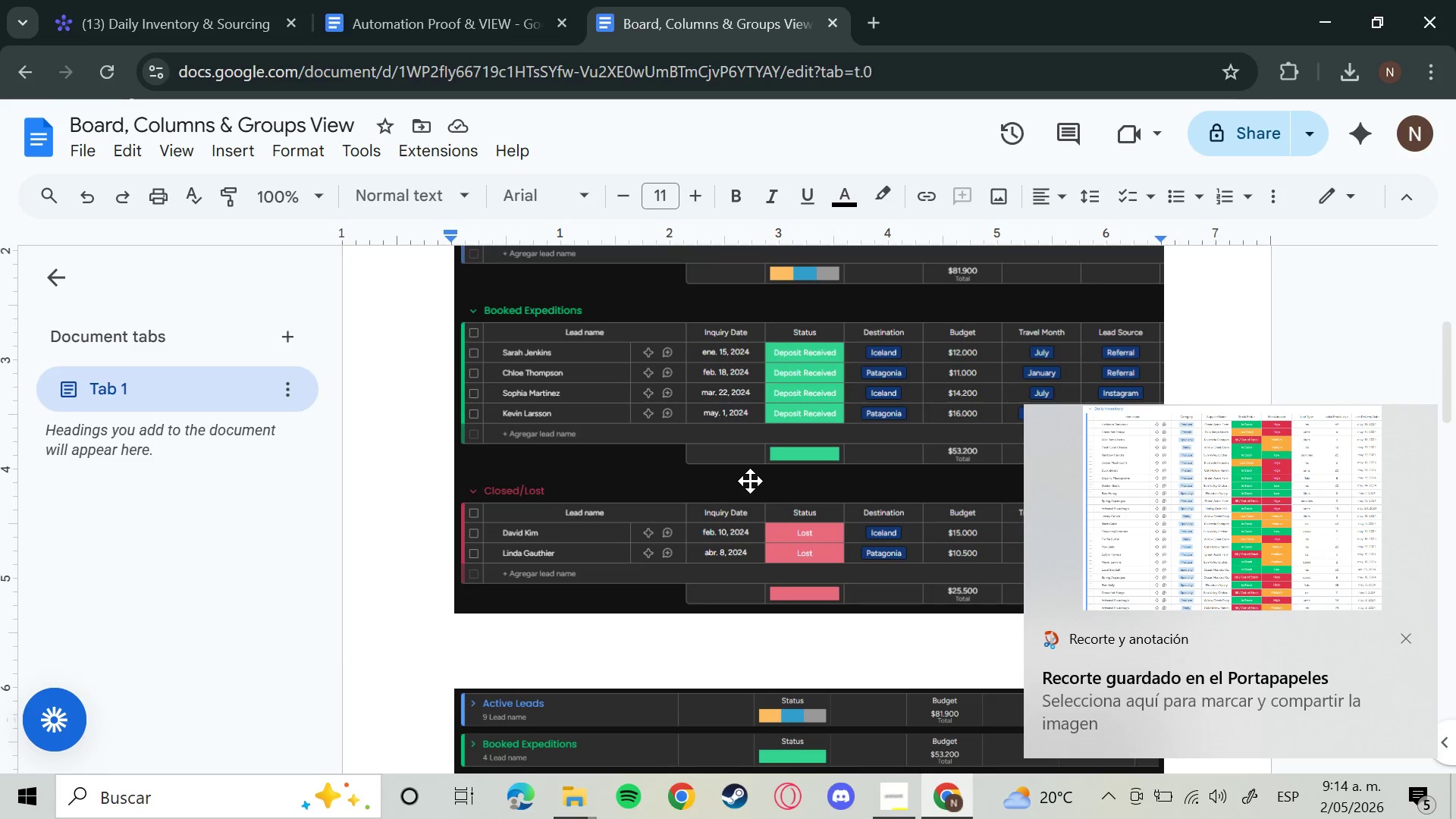 
left_click([750, 481])
 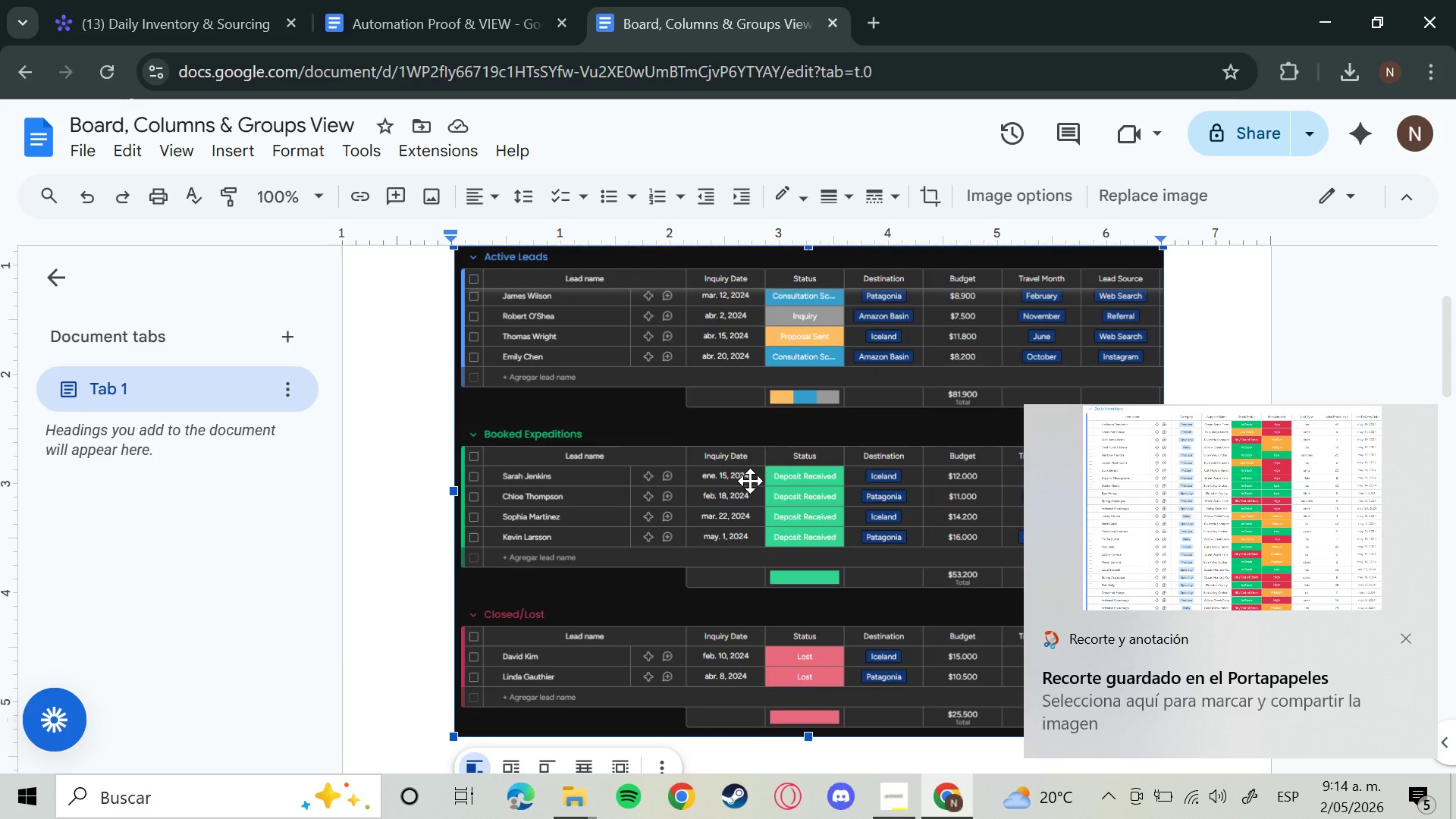 
key(Backspace)
 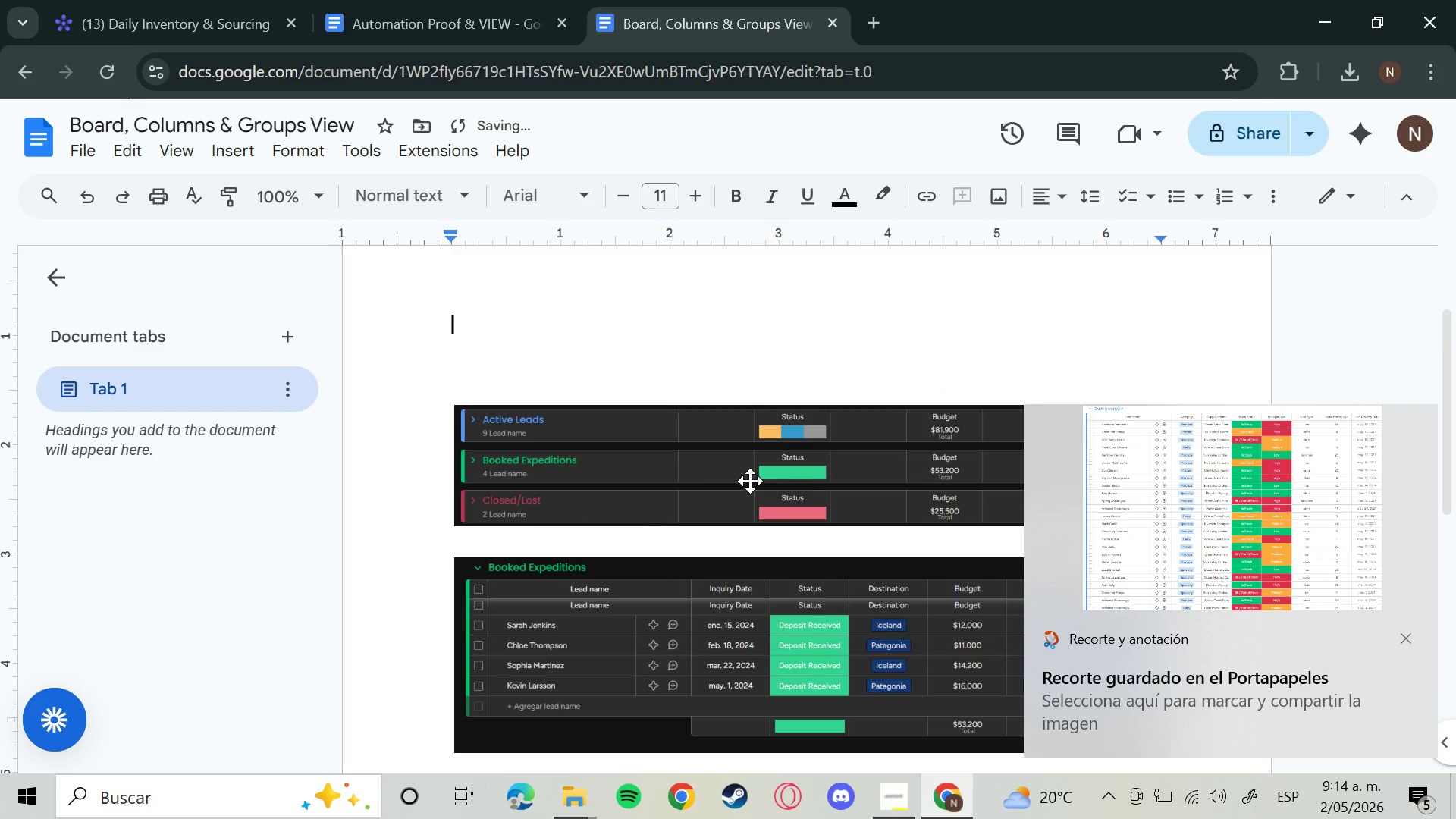 
key(Control+V)
 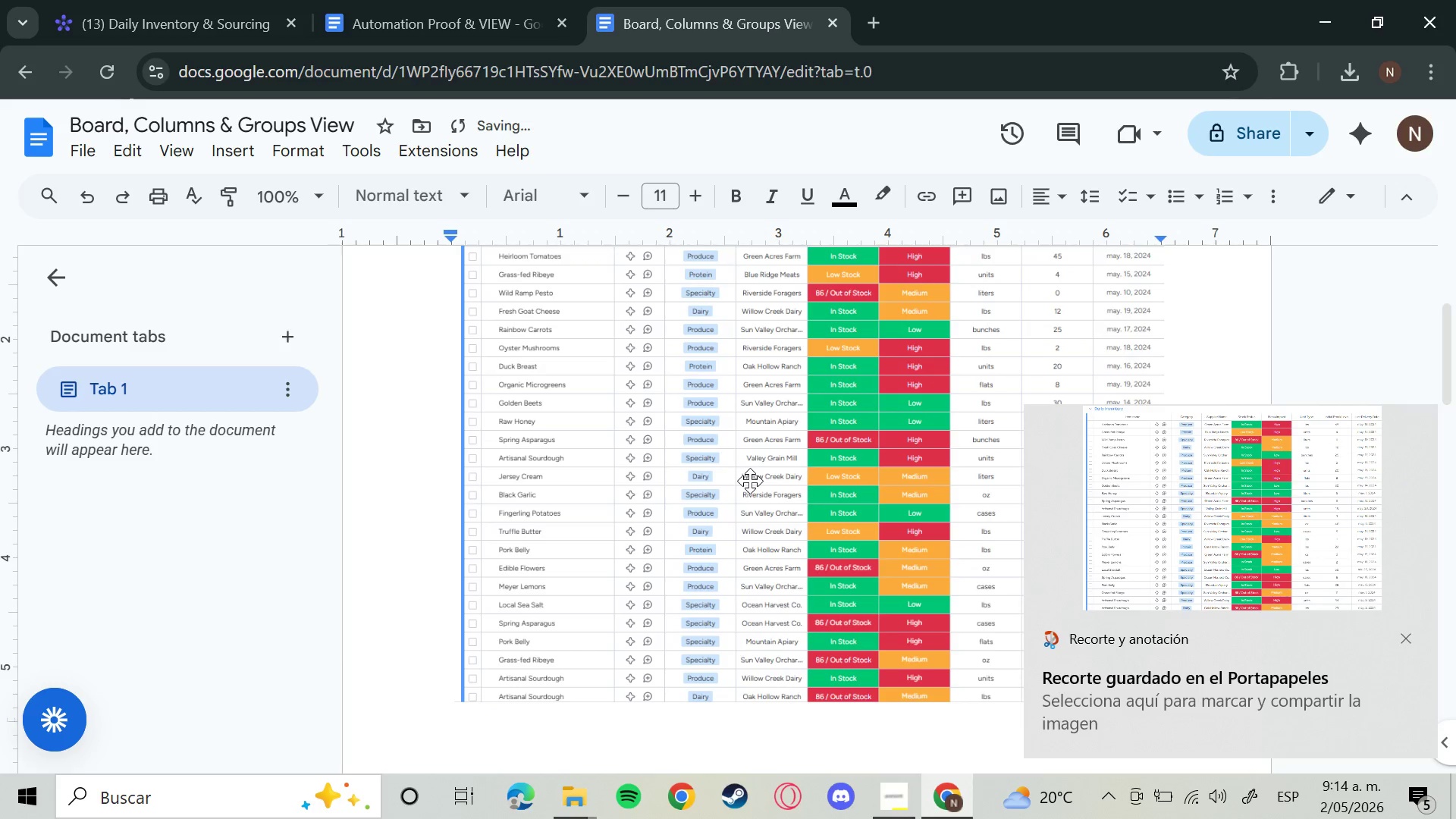 
scroll: coordinate [750, 481], scroll_direction: down, amount: 4.0
 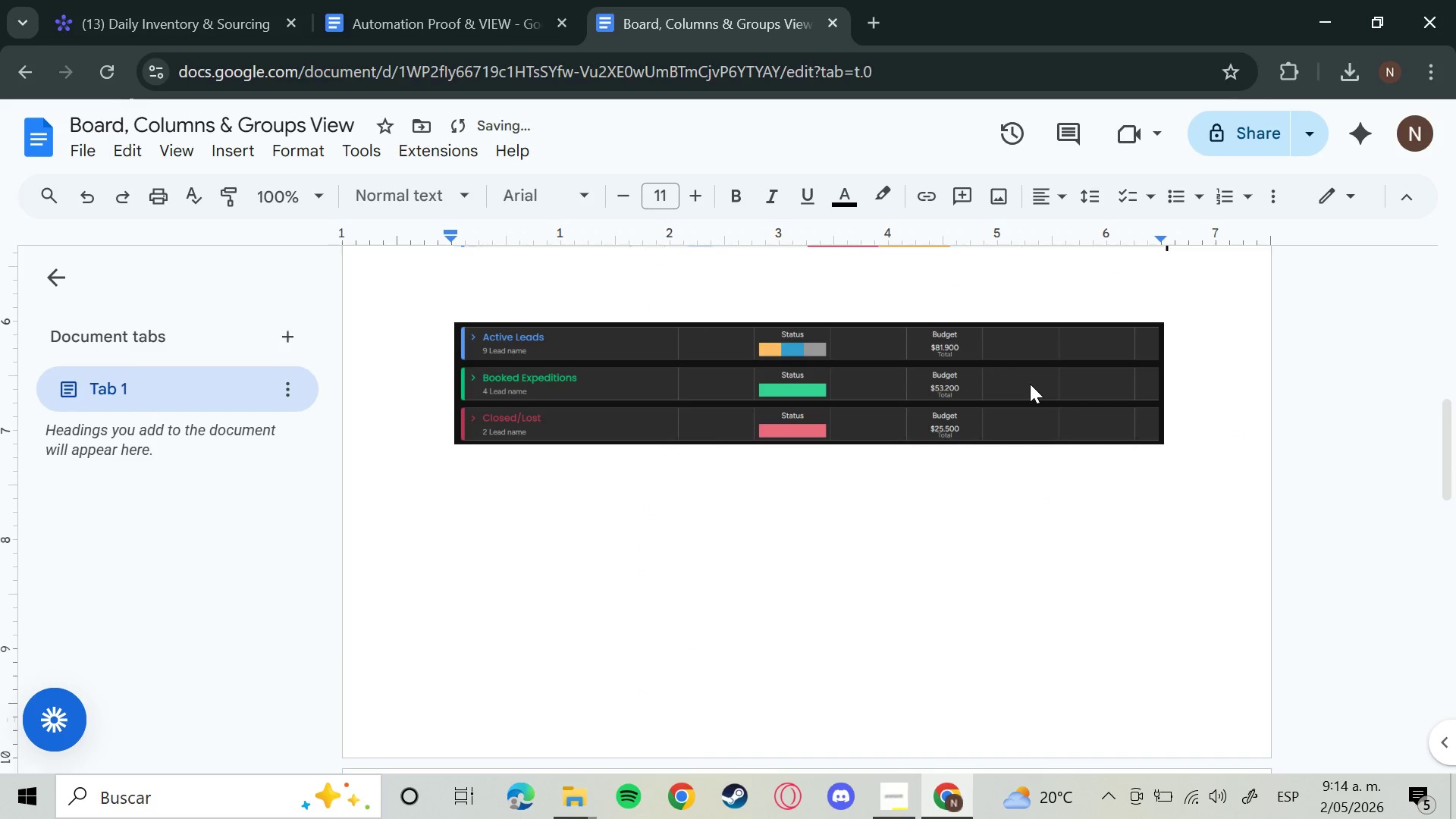 
left_click([1030, 384])
 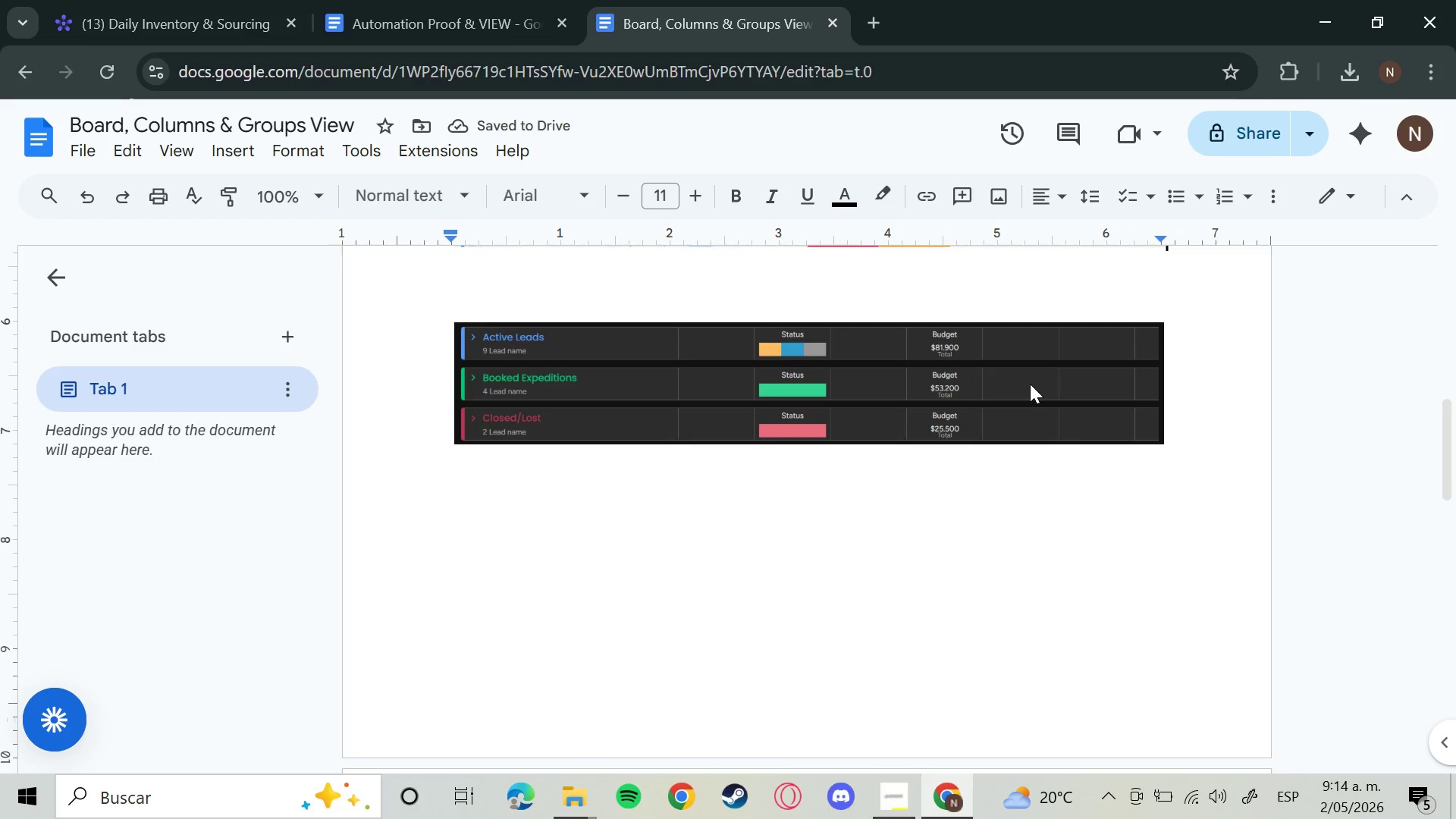 
left_click([914, 487])
 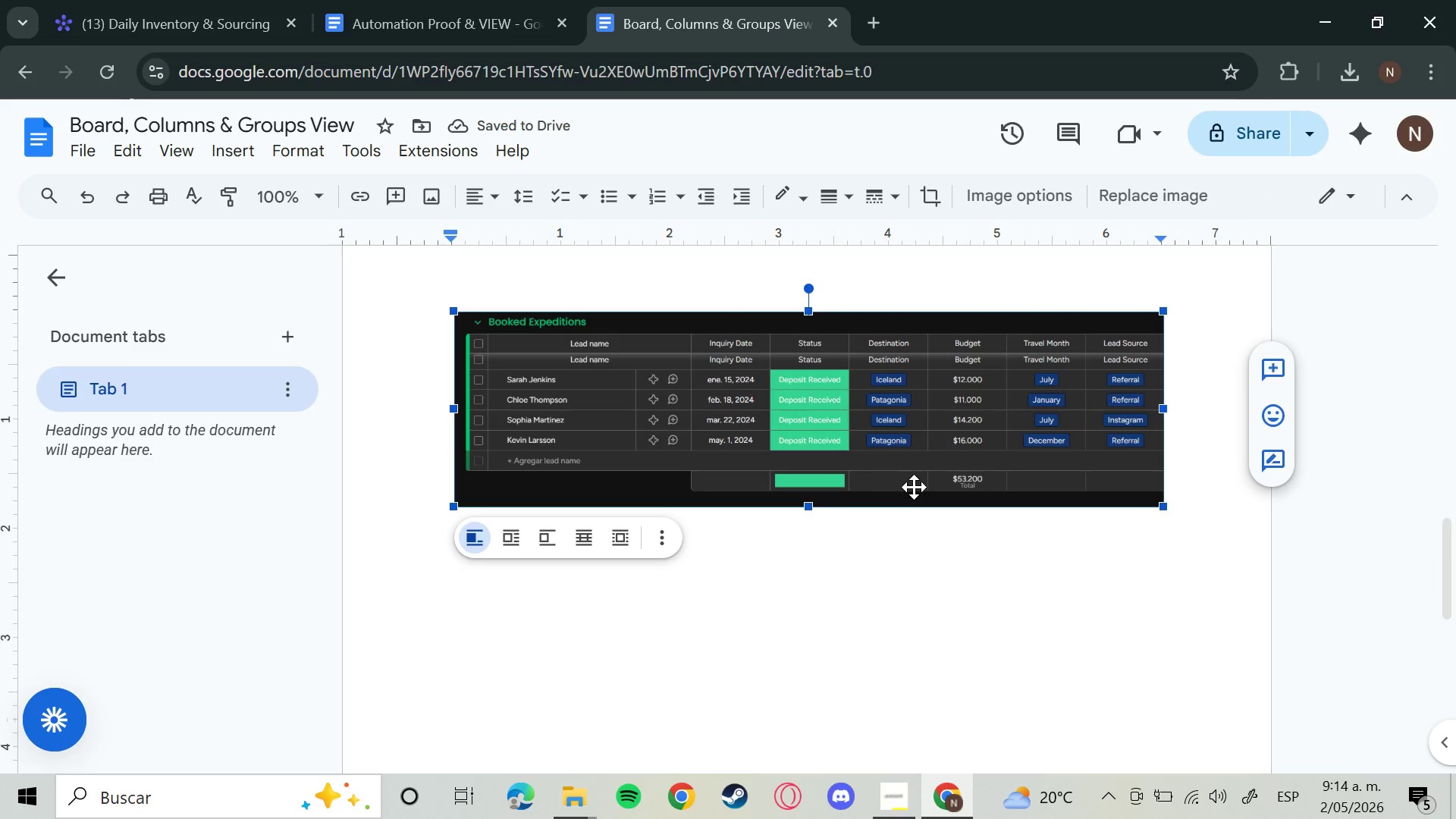 
scroll: coordinate [1027, 388], scroll_direction: down, amount: 5.0
 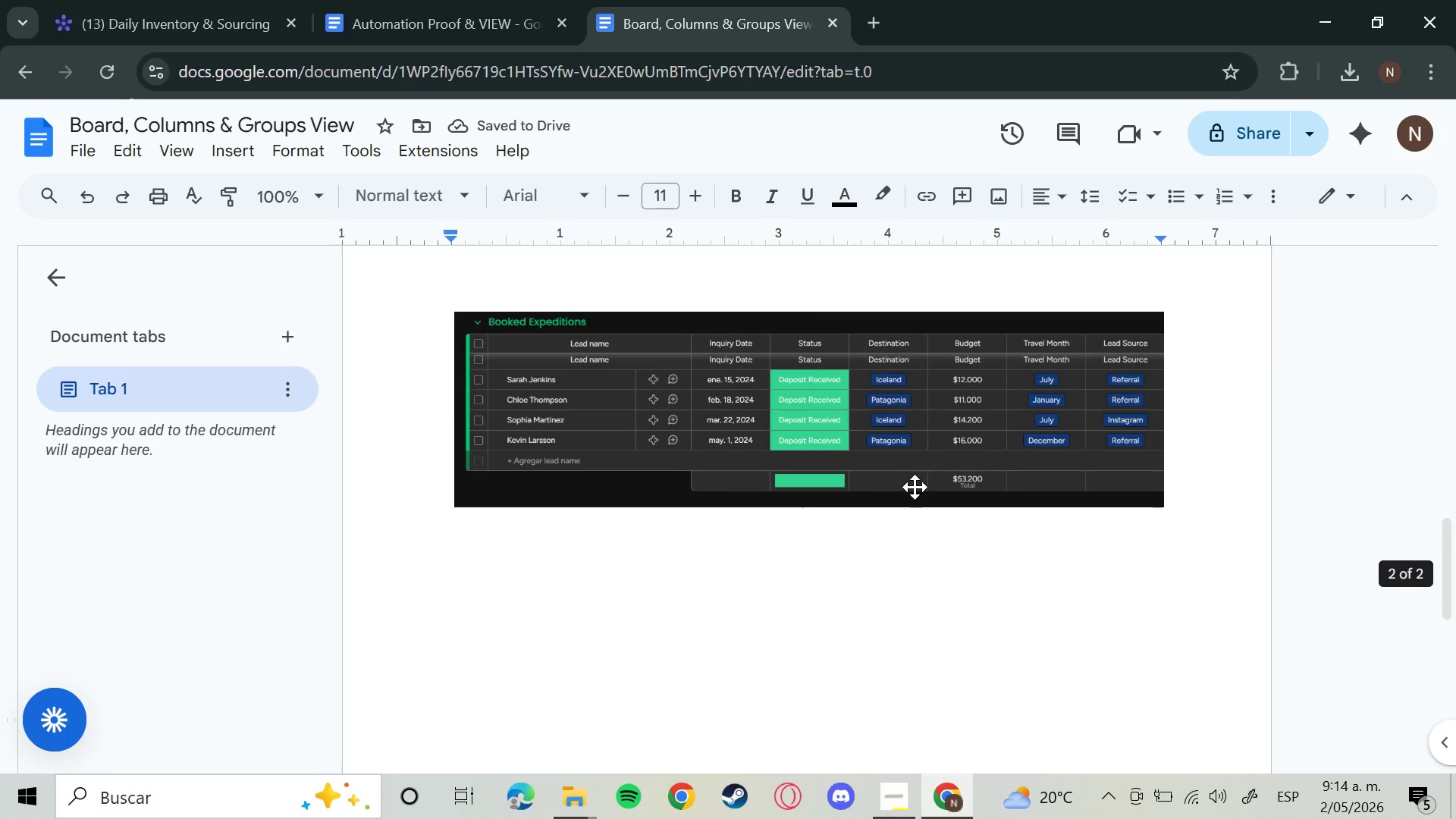 
key(Backspace)
 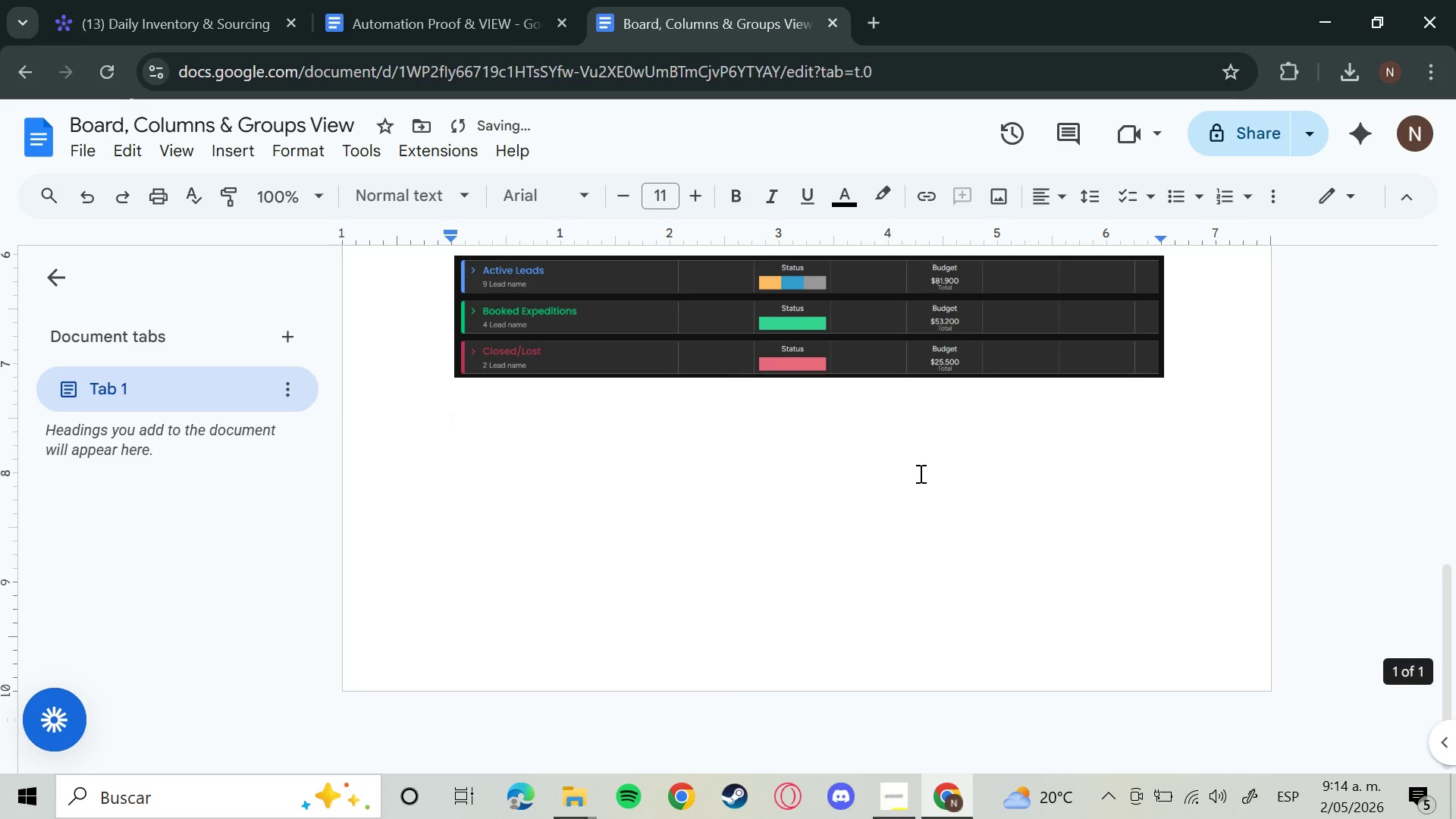 
scroll: coordinate [919, 473], scroll_direction: up, amount: 2.0
 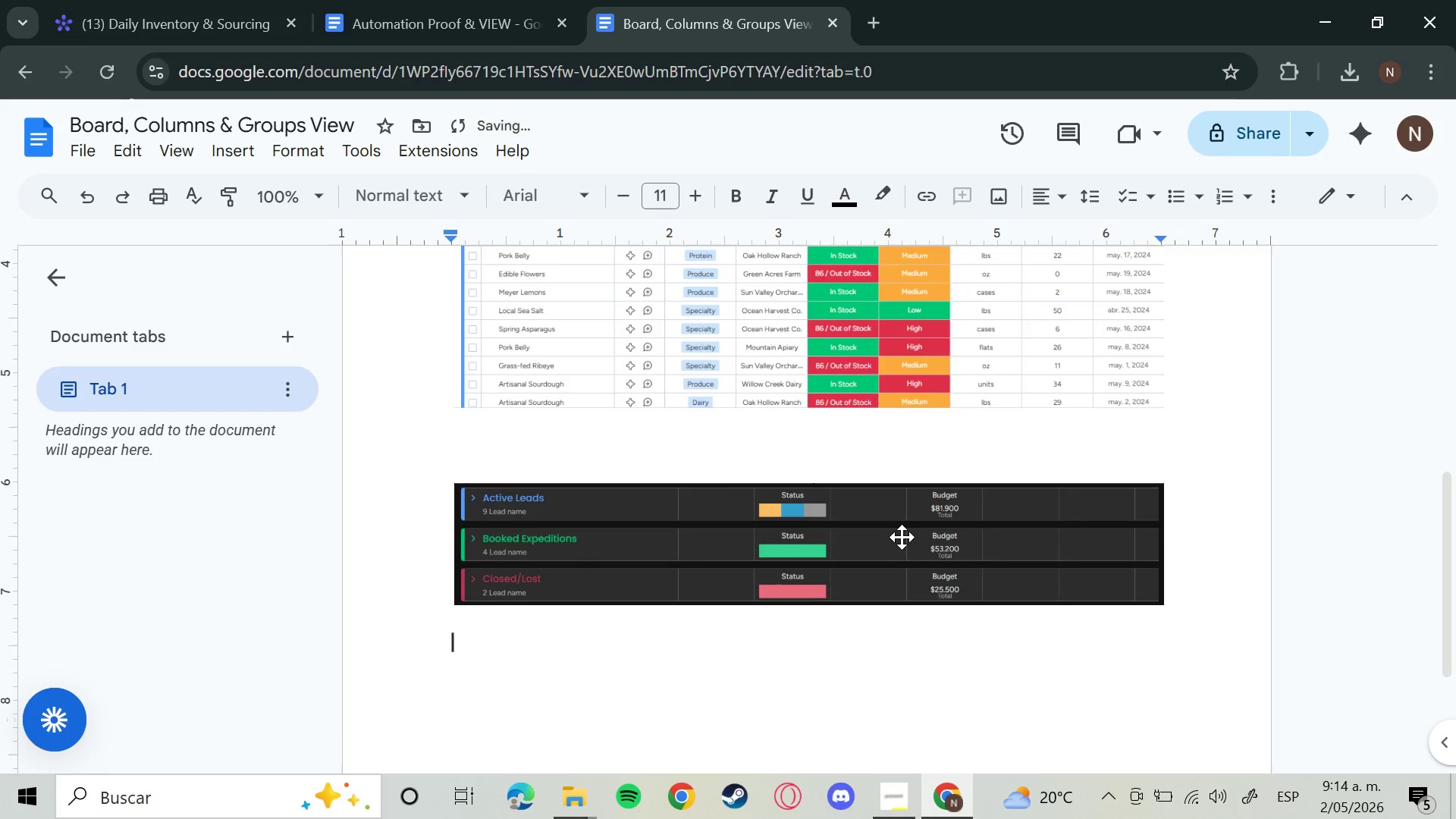 
left_click([902, 537])
 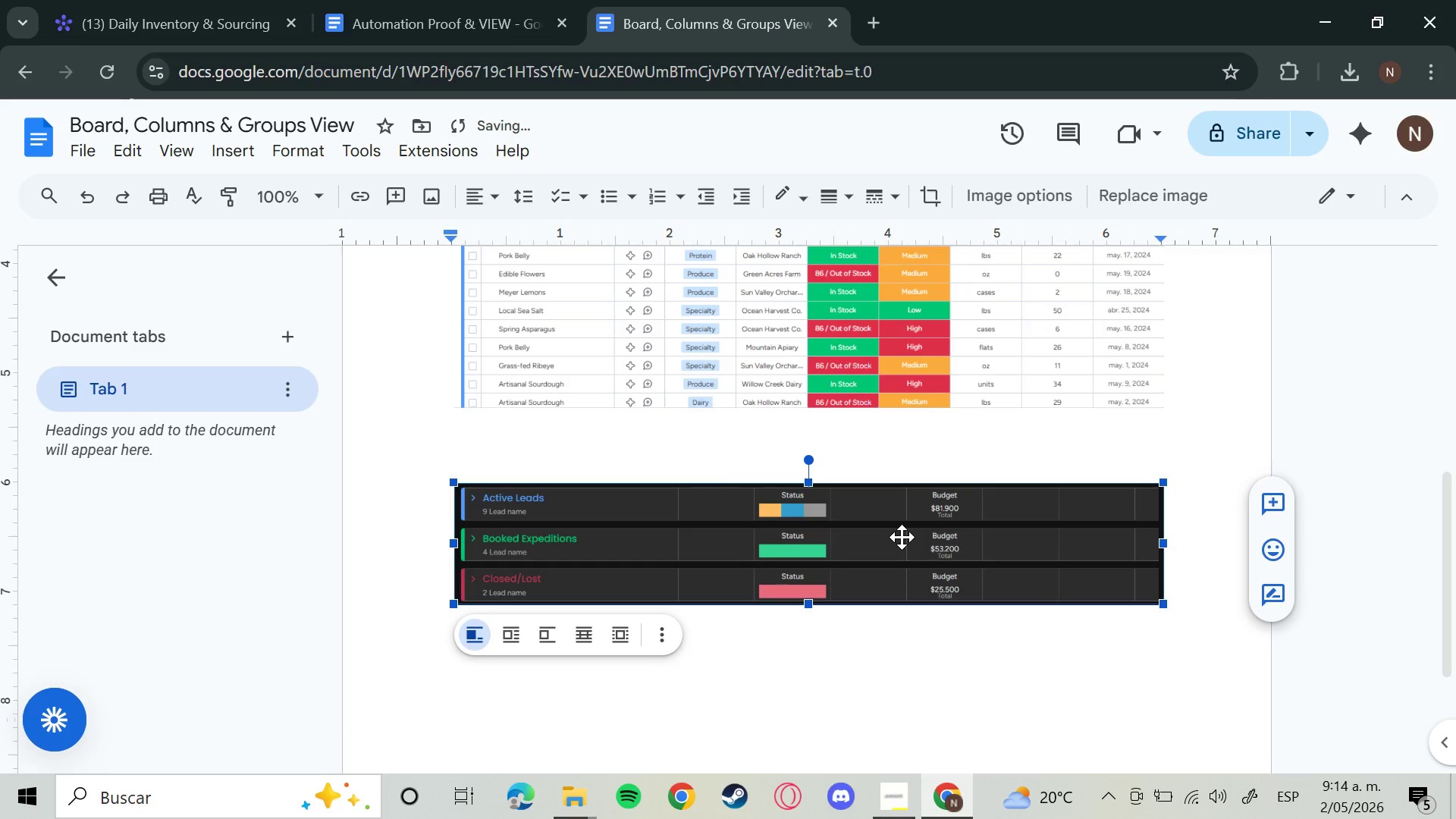 
key(Backspace)
 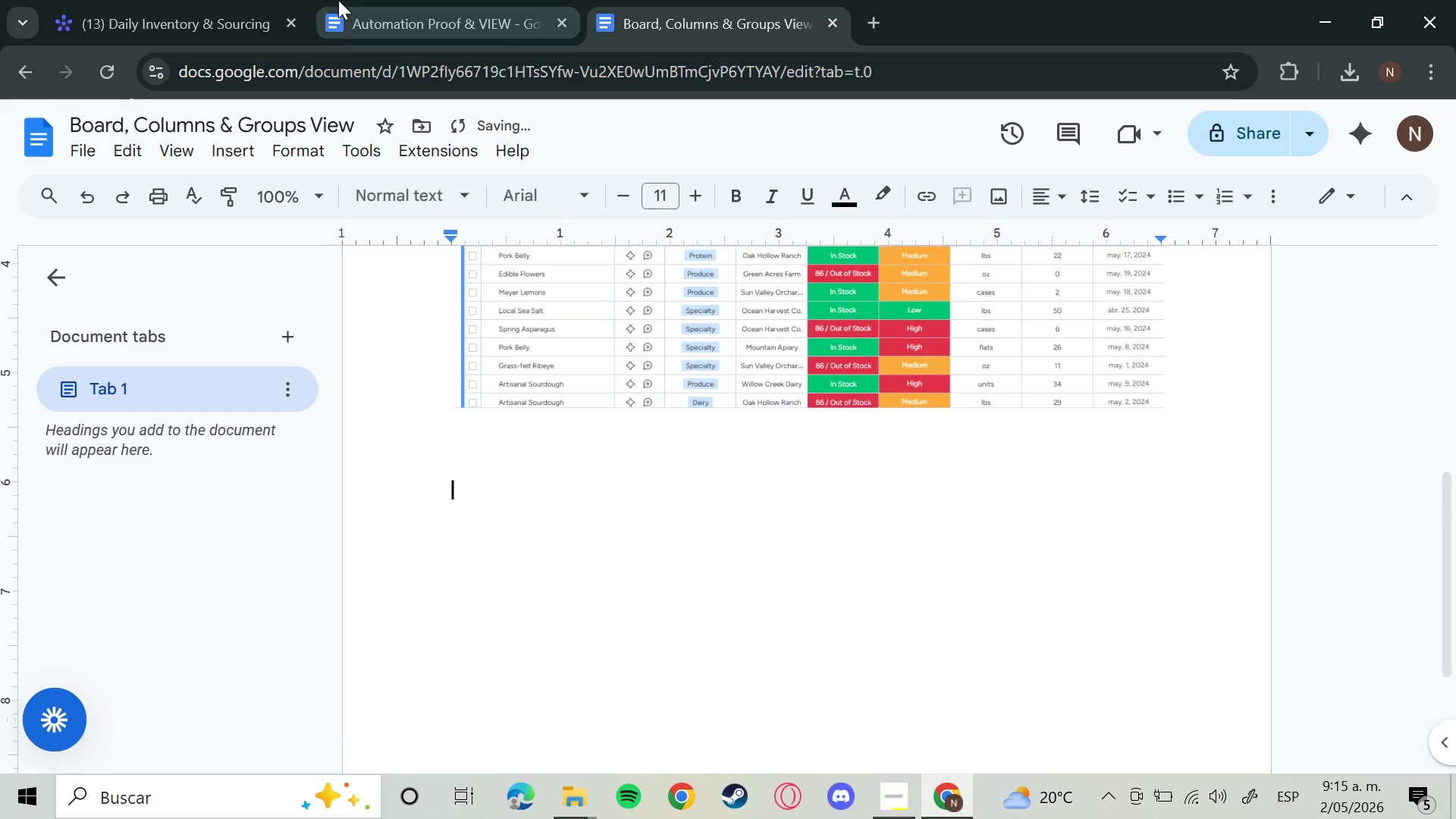 
left_click([146, 4])
 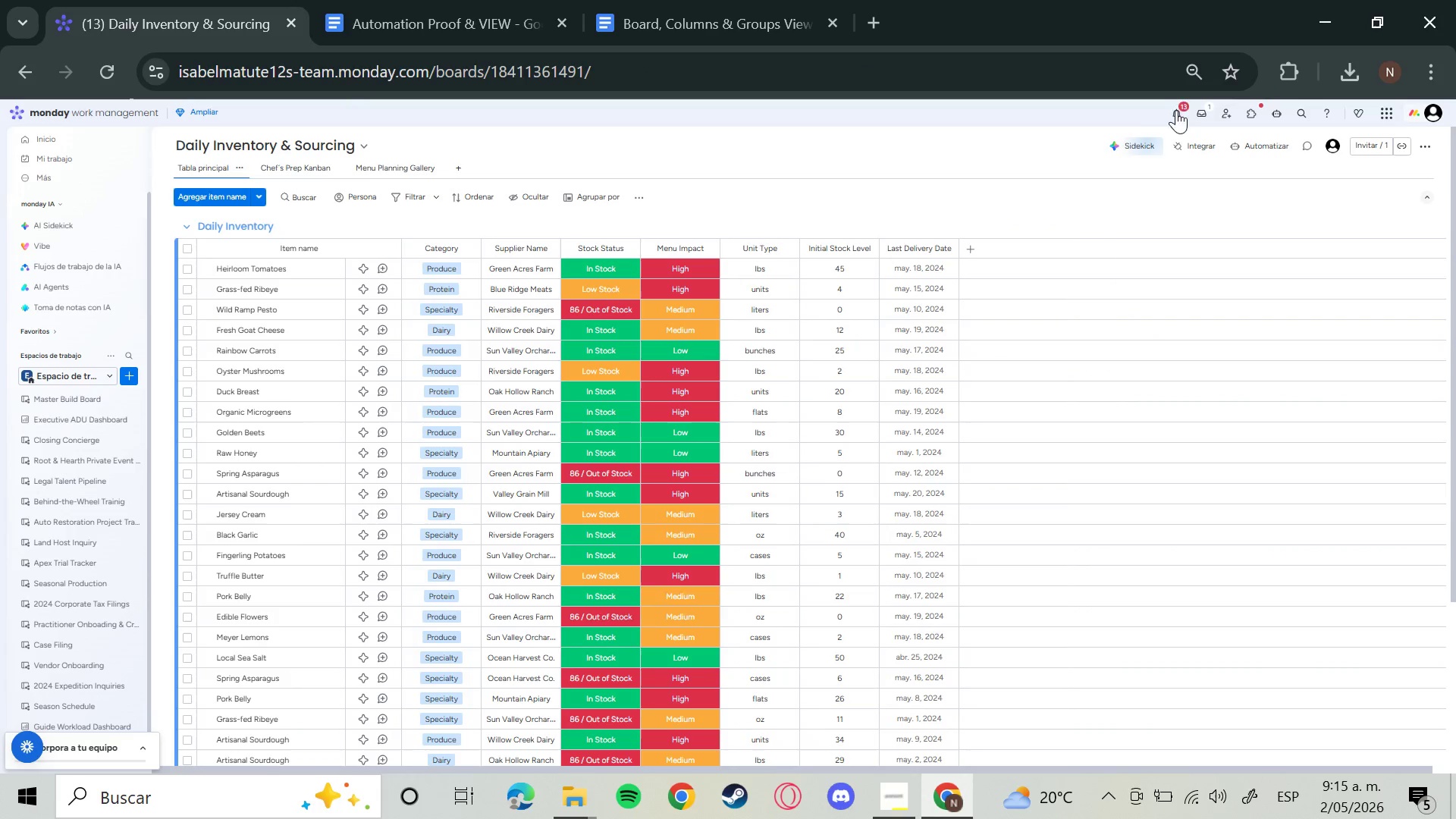 
left_click([1191, 73])
 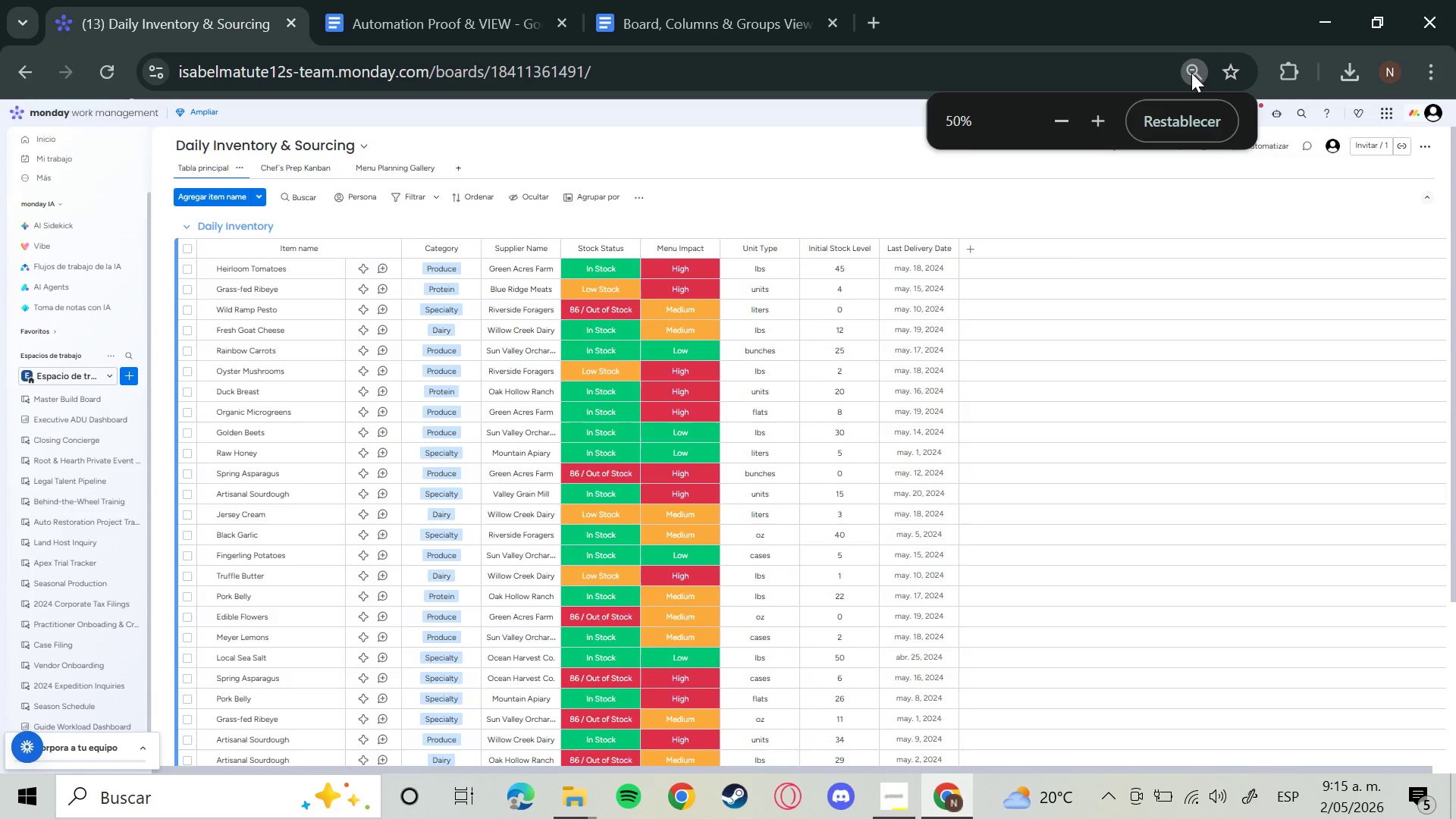 
wait(5.06)
 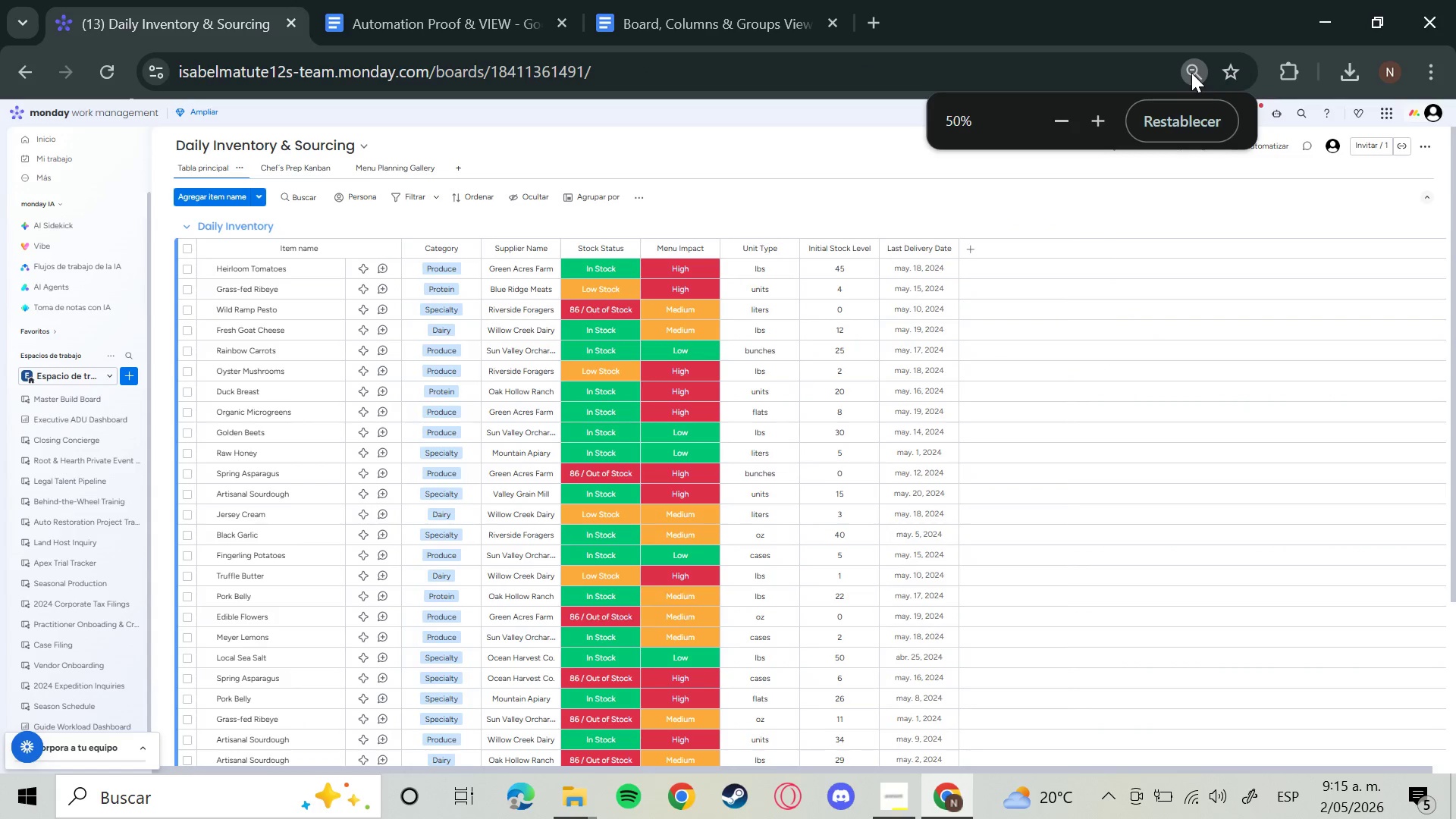 
left_click([1107, 115])
 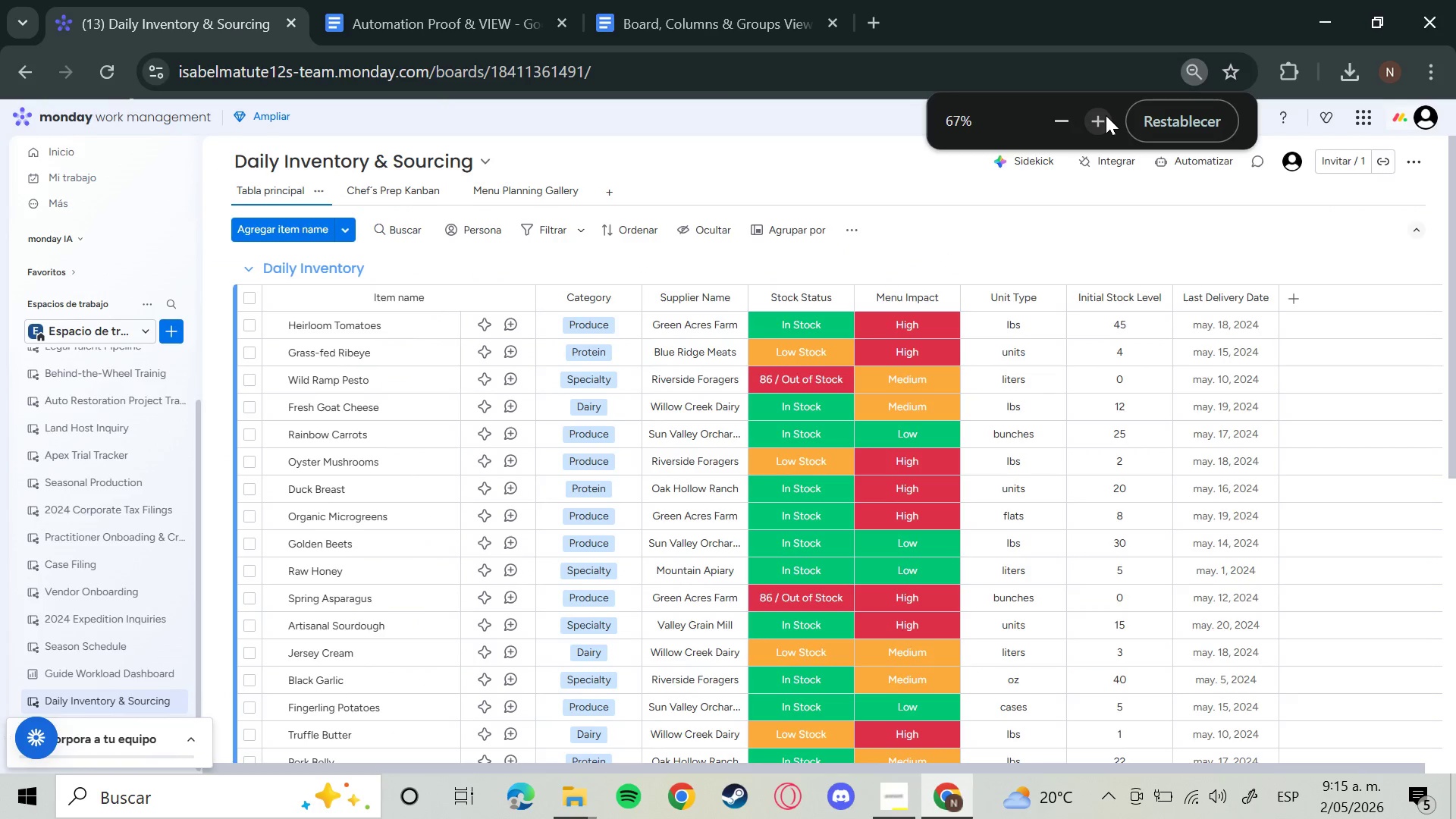 
left_click([1098, 118])
 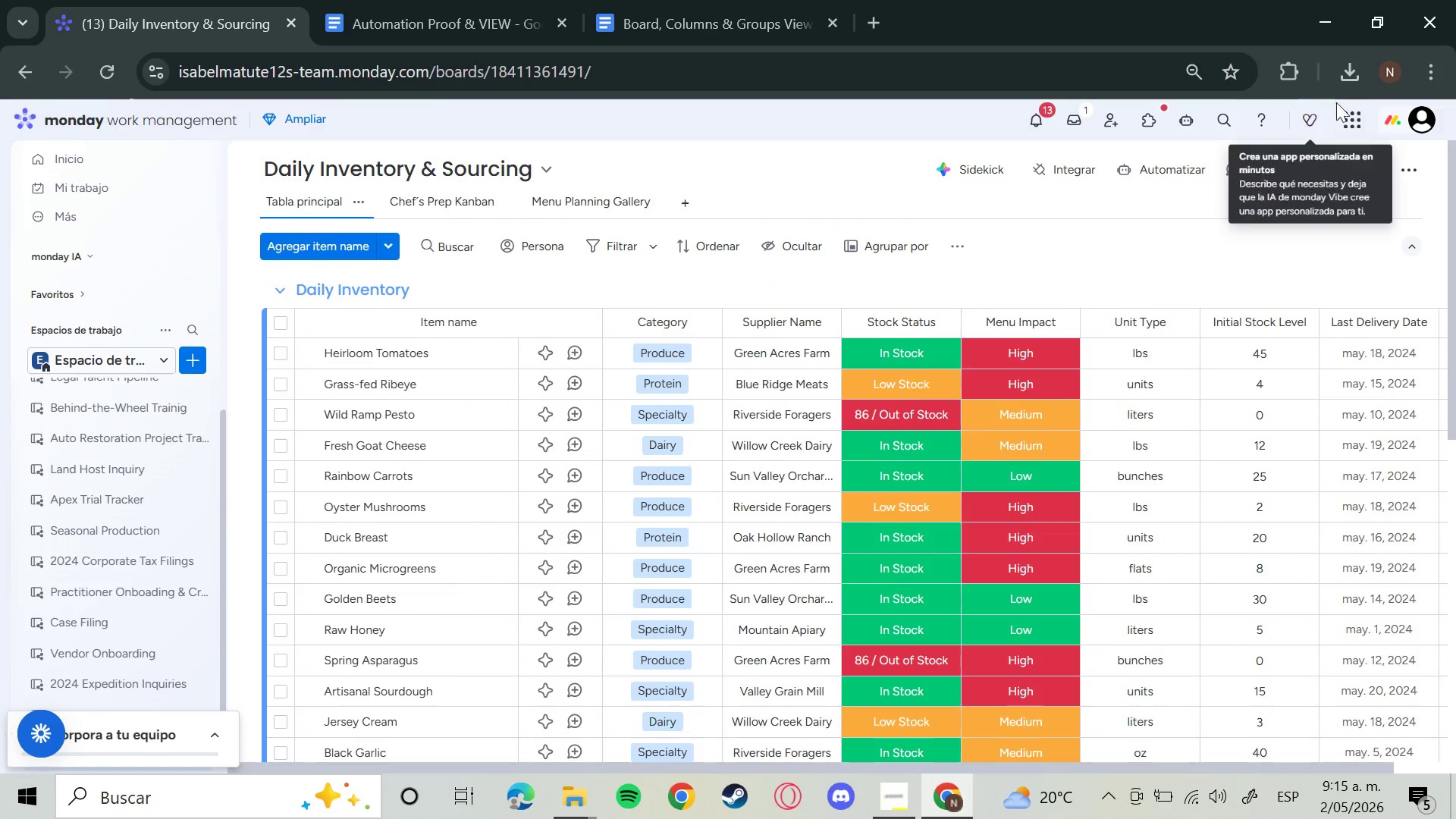 
left_click([1423, 118])
 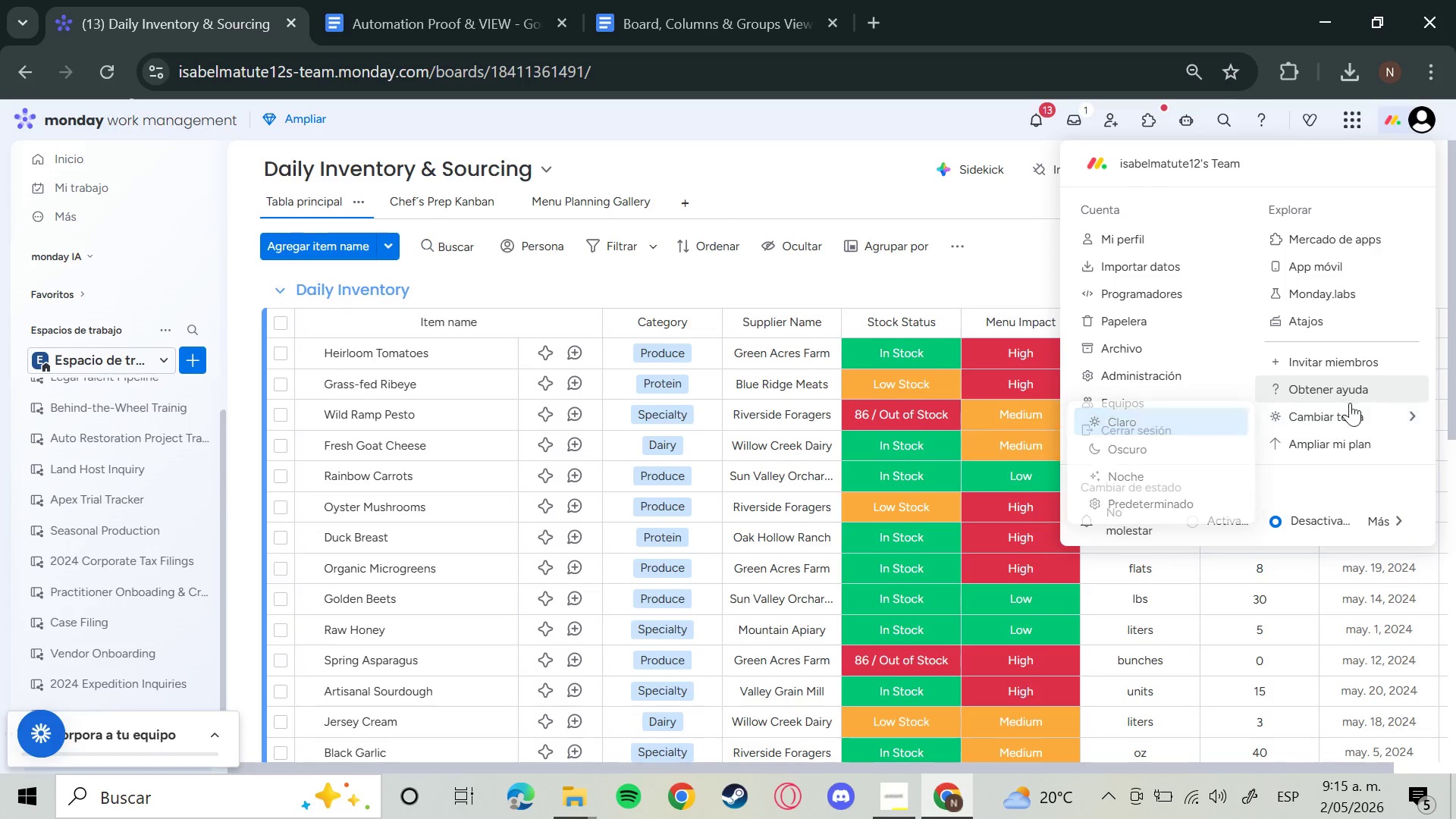 
left_click([1354, 410])
 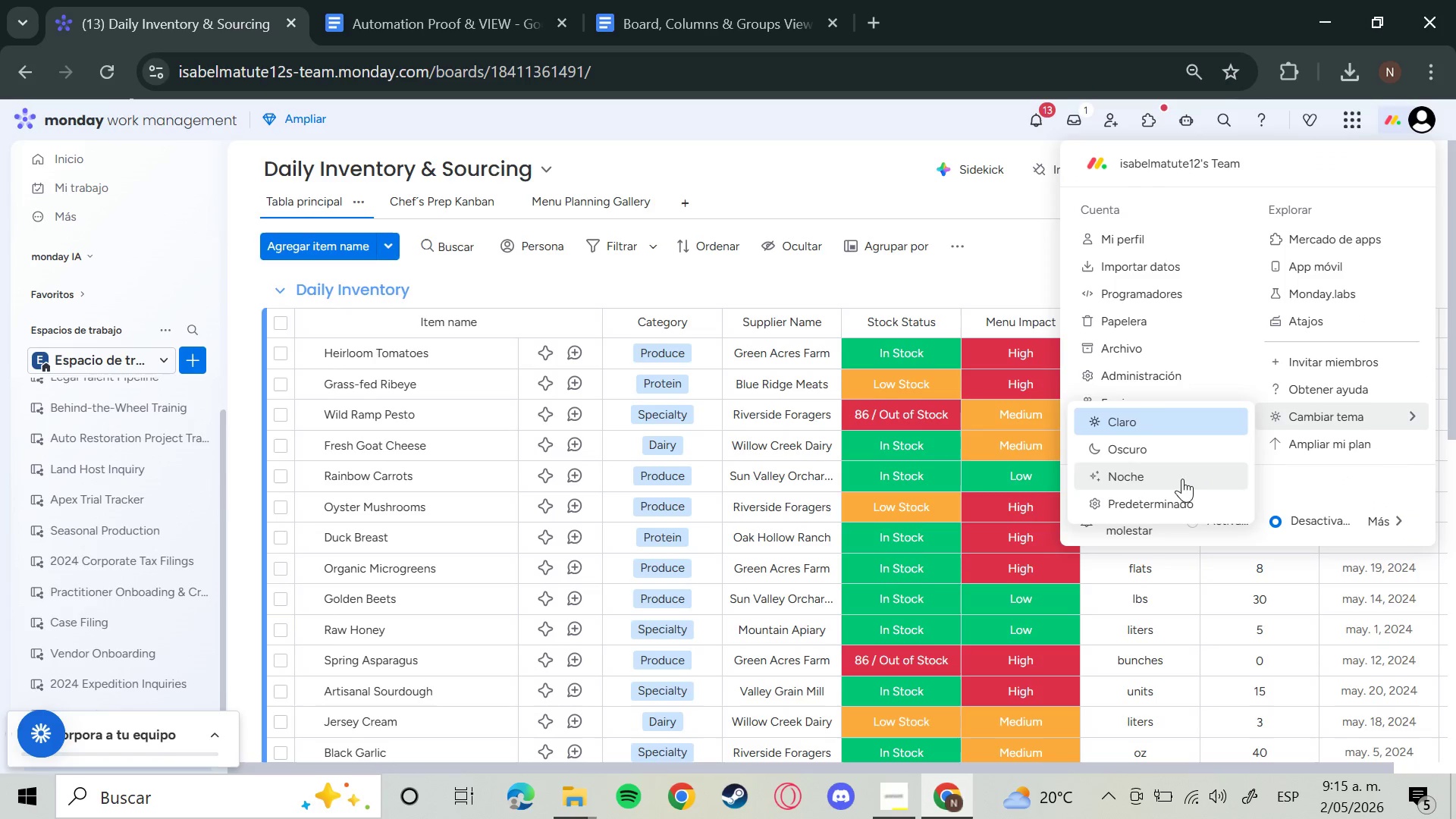 
left_click([1179, 479])
 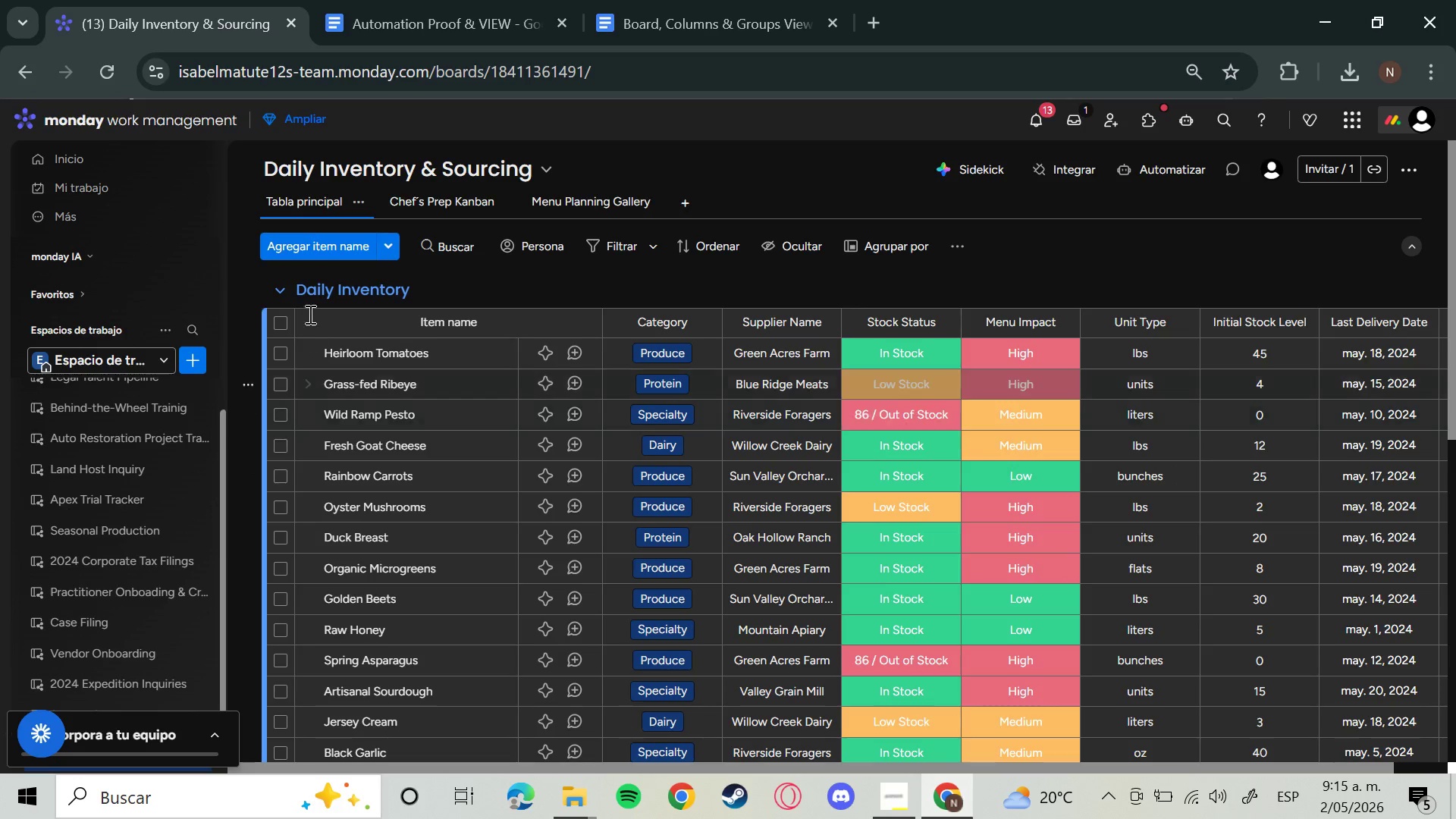 
left_click([281, 287])
 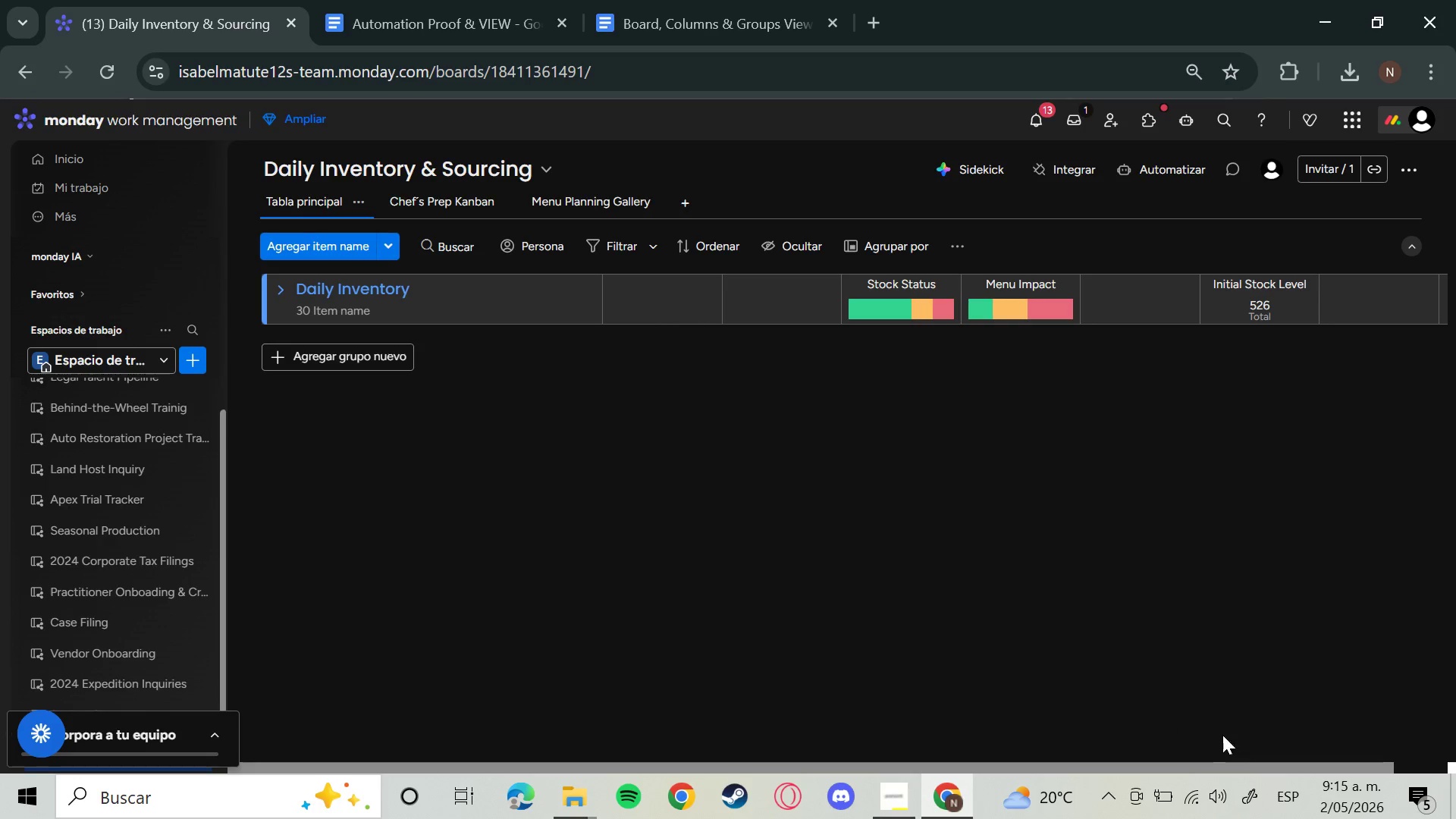 
left_click_drag(start_coordinate=[1263, 761], to_coordinate=[1329, 761])
 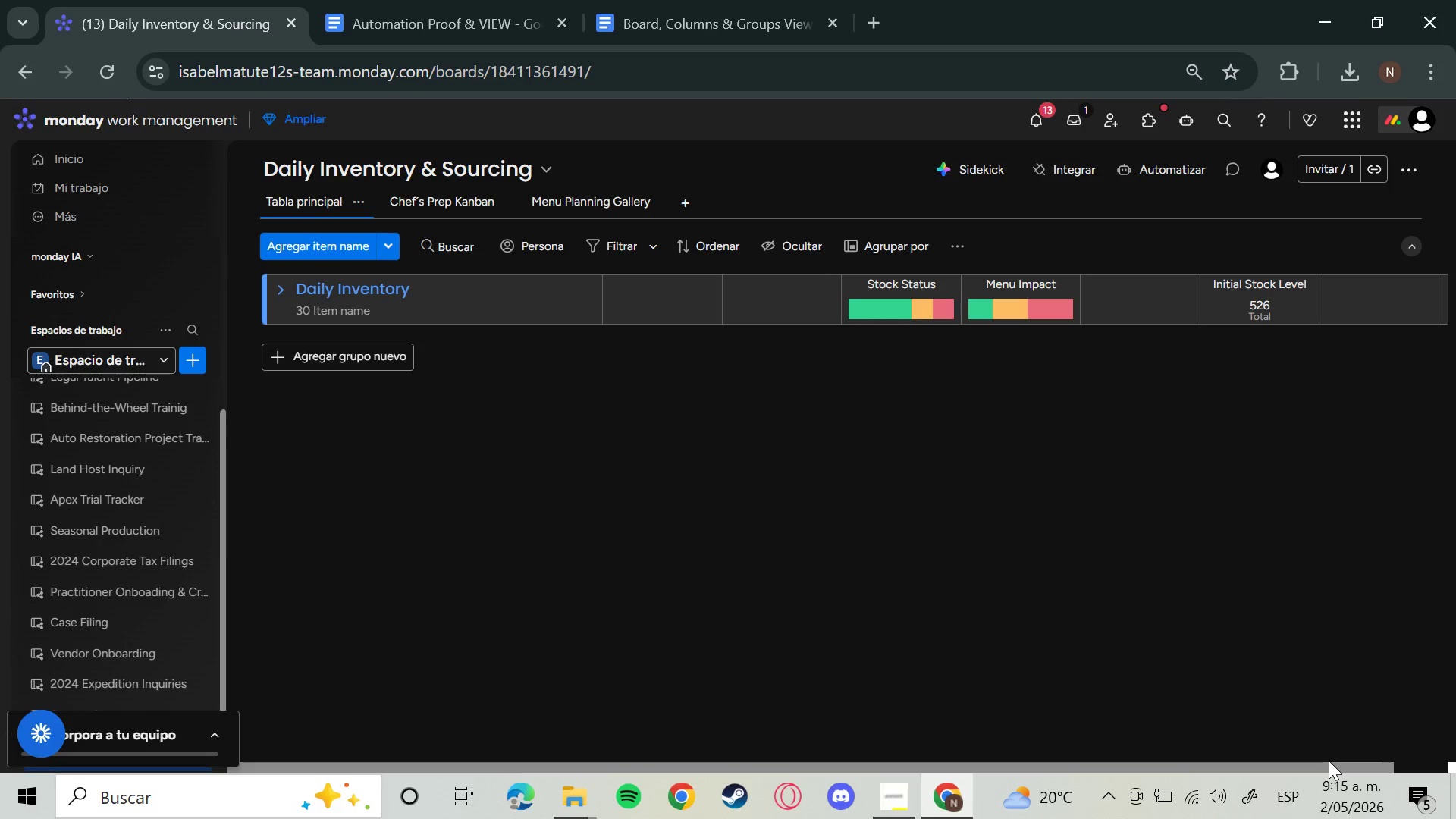 
left_click_drag(start_coordinate=[1329, 761], to_coordinate=[1455, 759])
 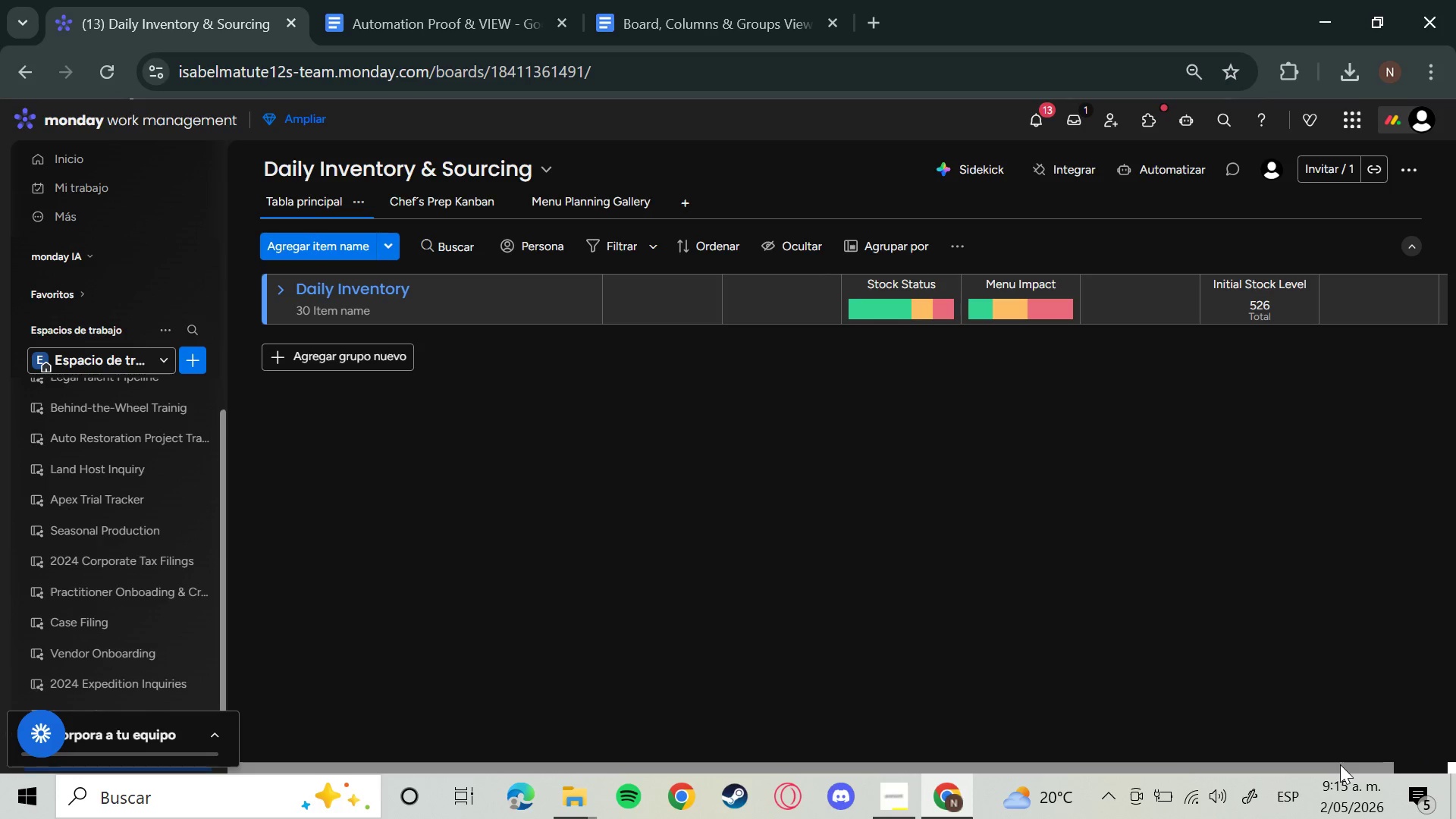 
left_click_drag(start_coordinate=[1339, 764], to_coordinate=[811, 759])
 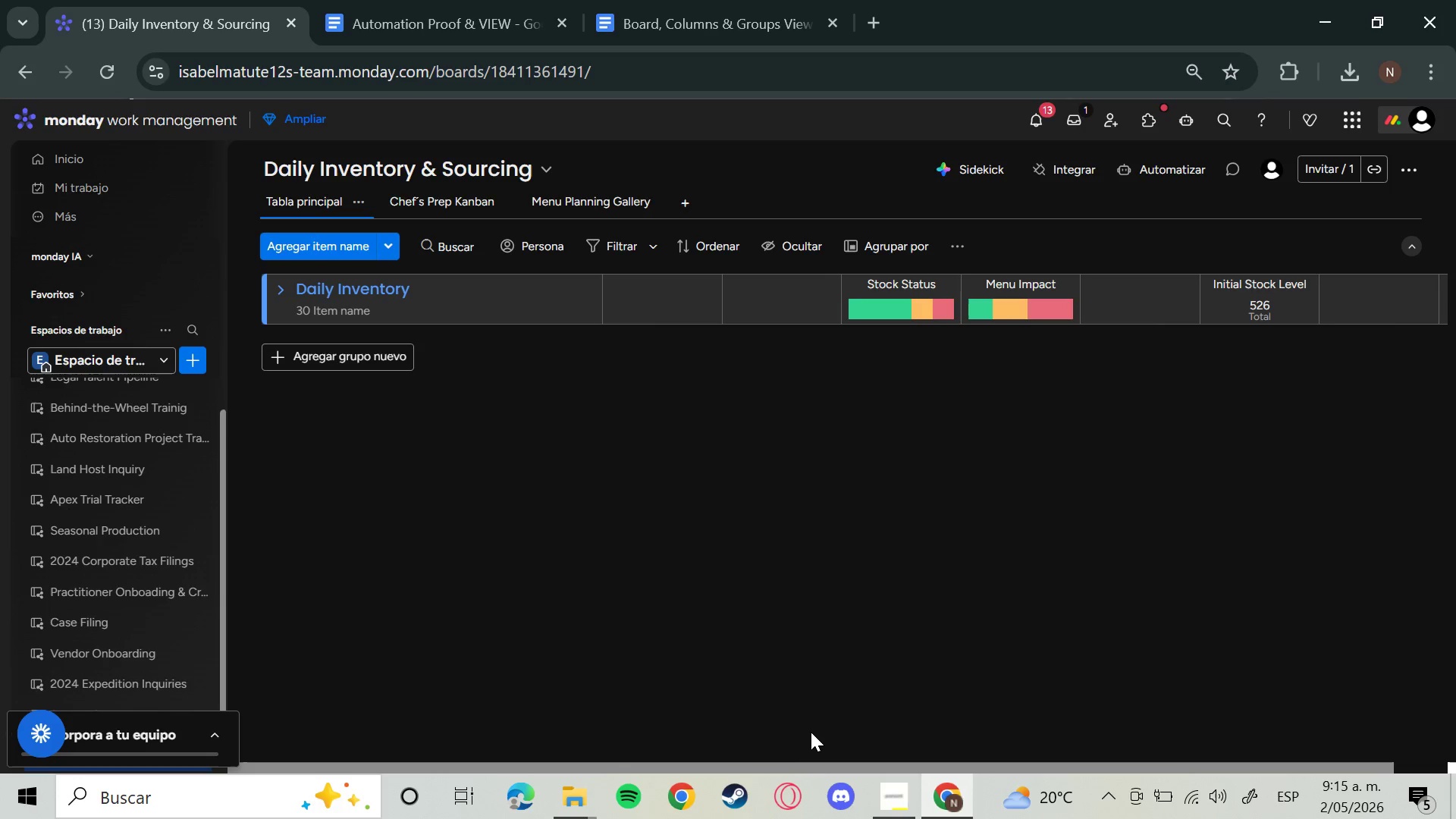 
key(Meta+Shift+S)
 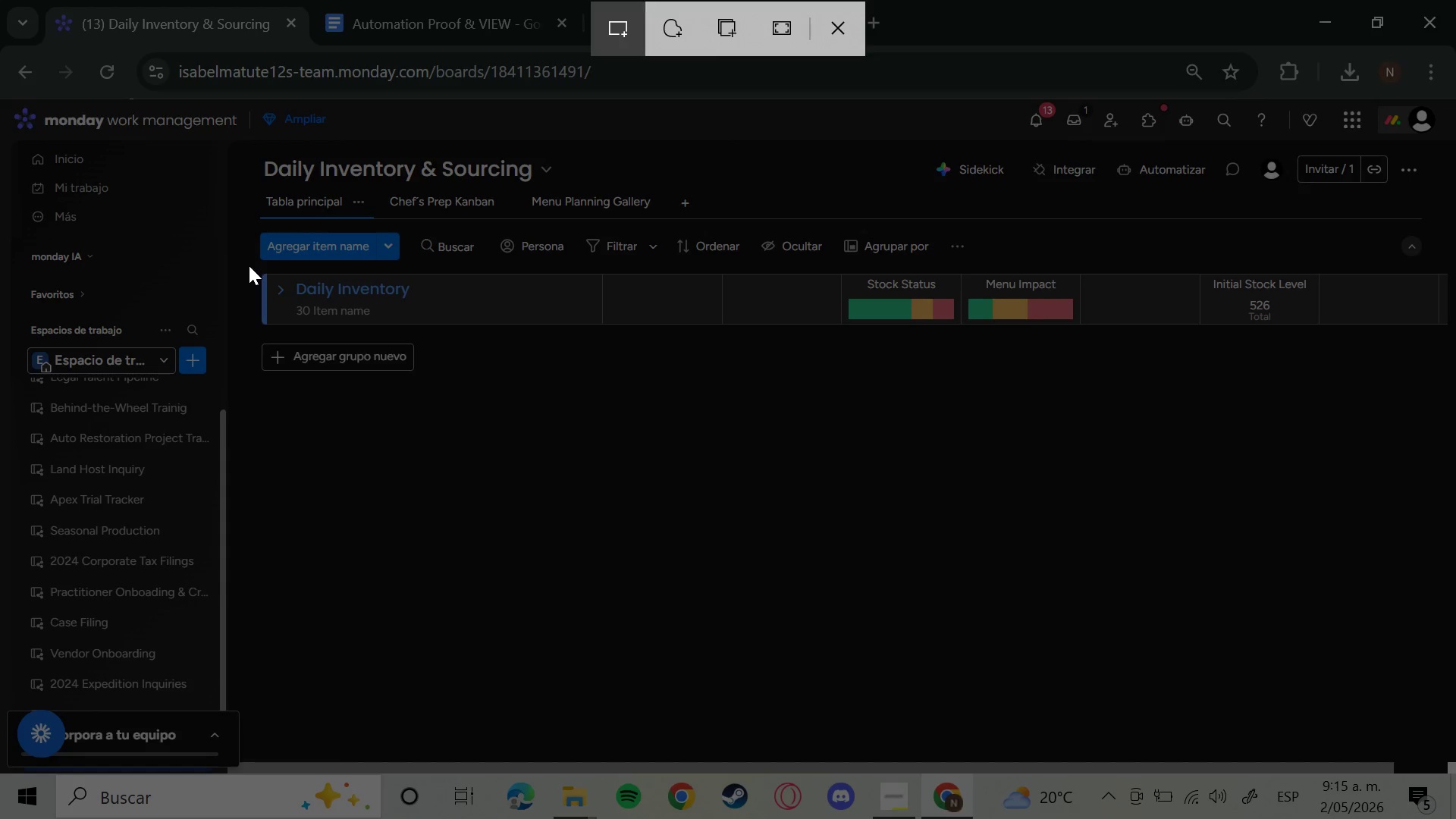 
left_click_drag(start_coordinate=[251, 262], to_coordinate=[1453, 334])
 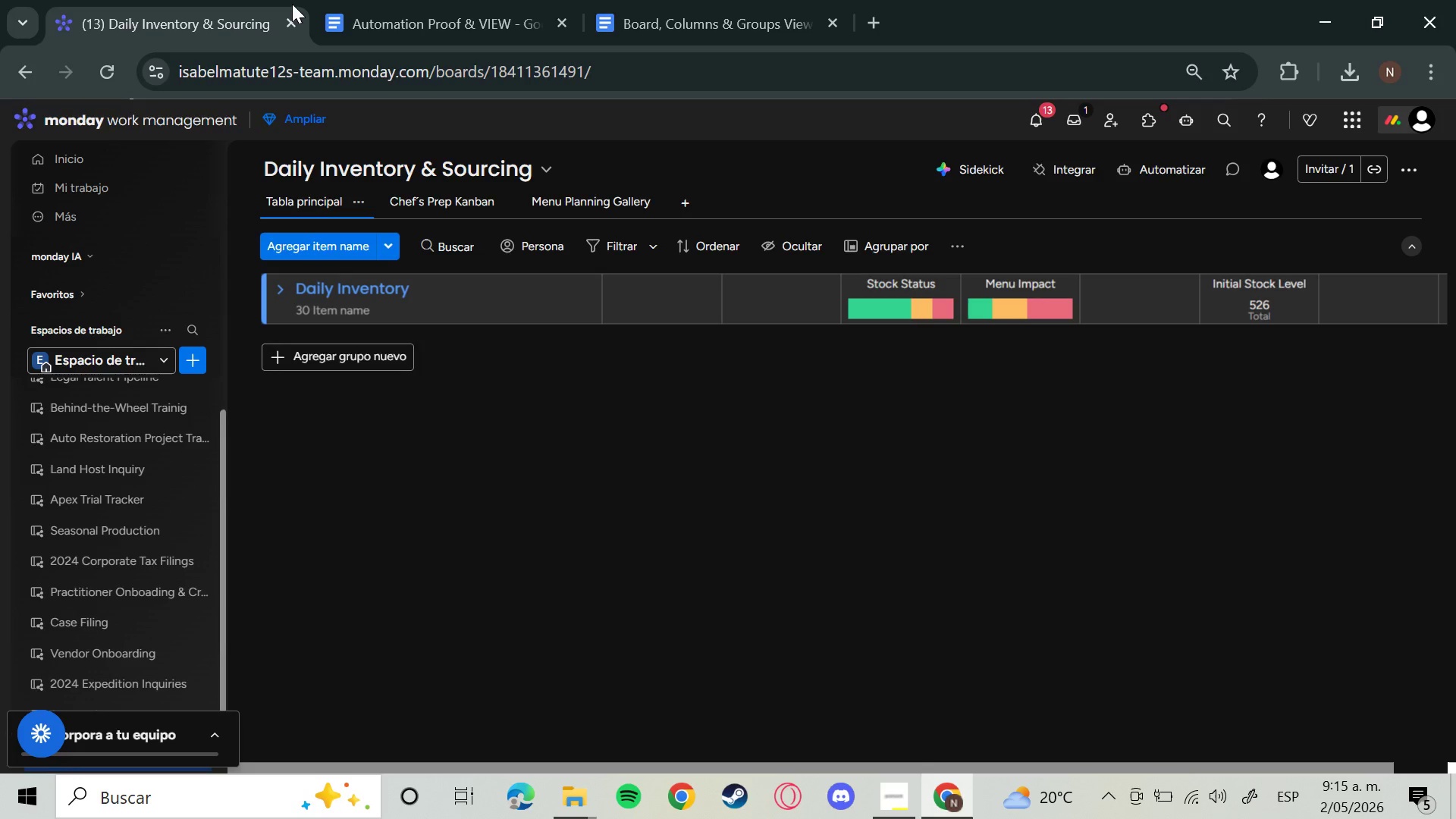 
left_click([432, 4])
 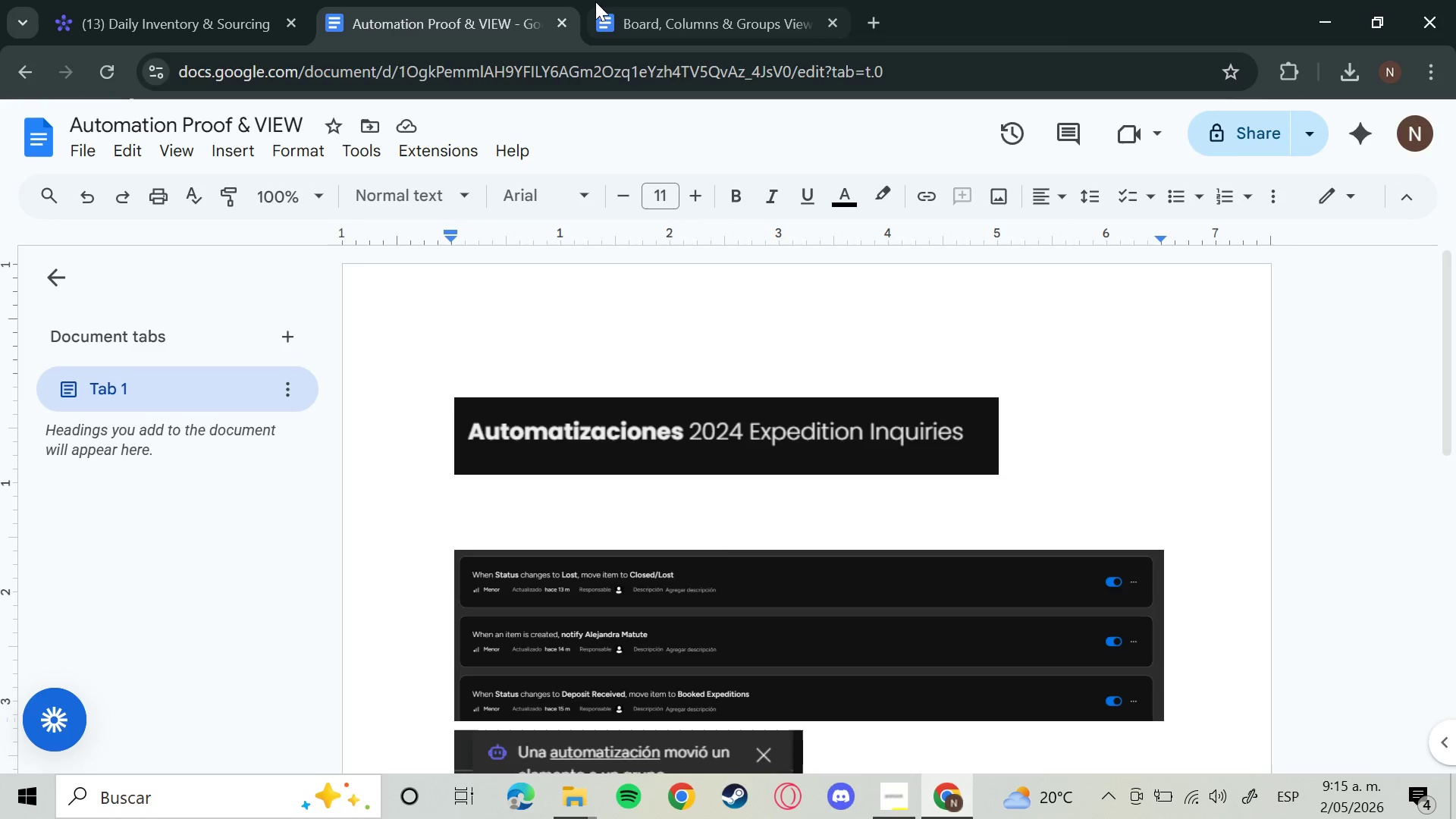 
left_click([597, 1])
 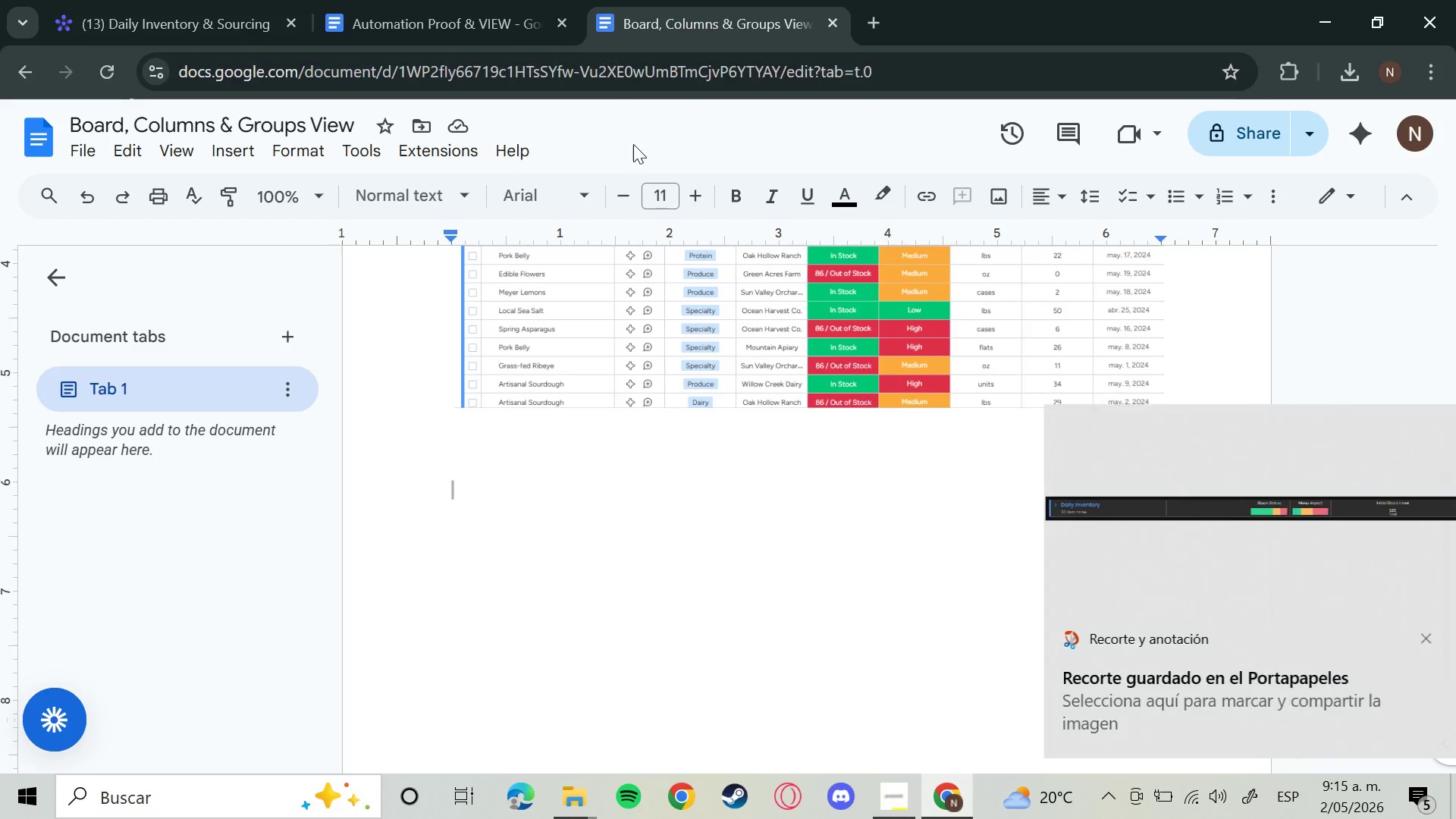 
key(Control+V)
 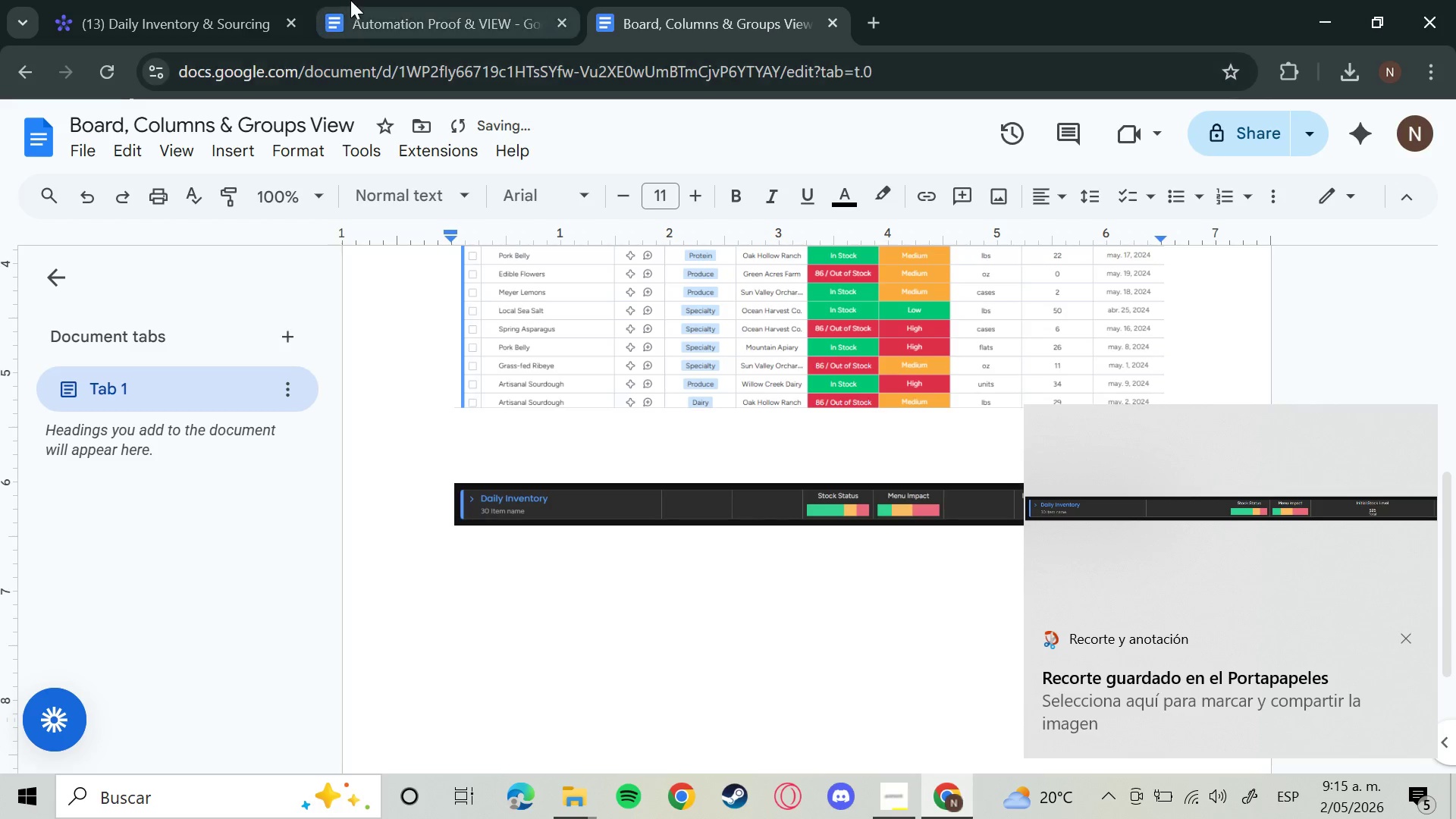 
left_click([352, 0])
 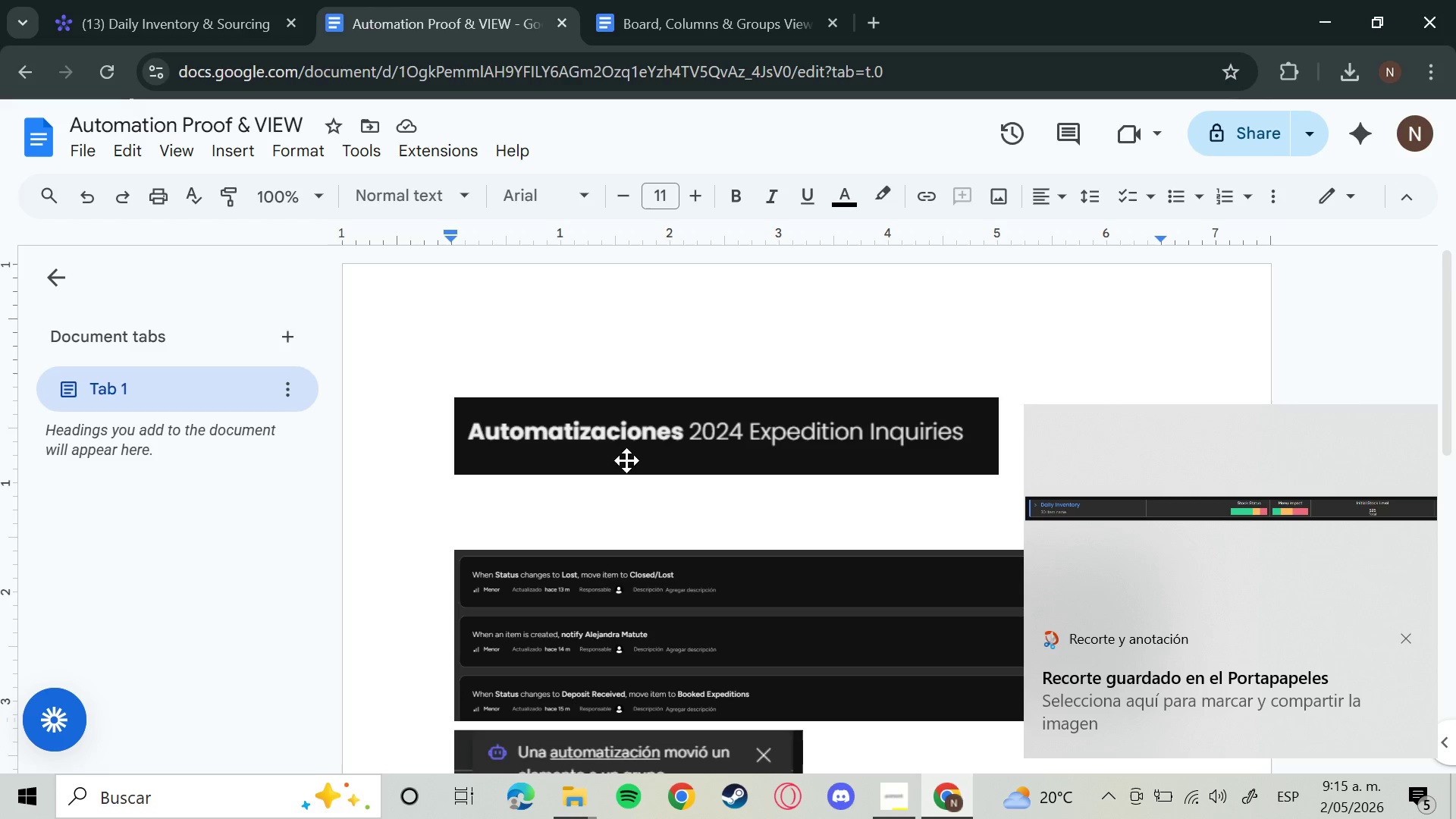 
left_click([697, 460])
 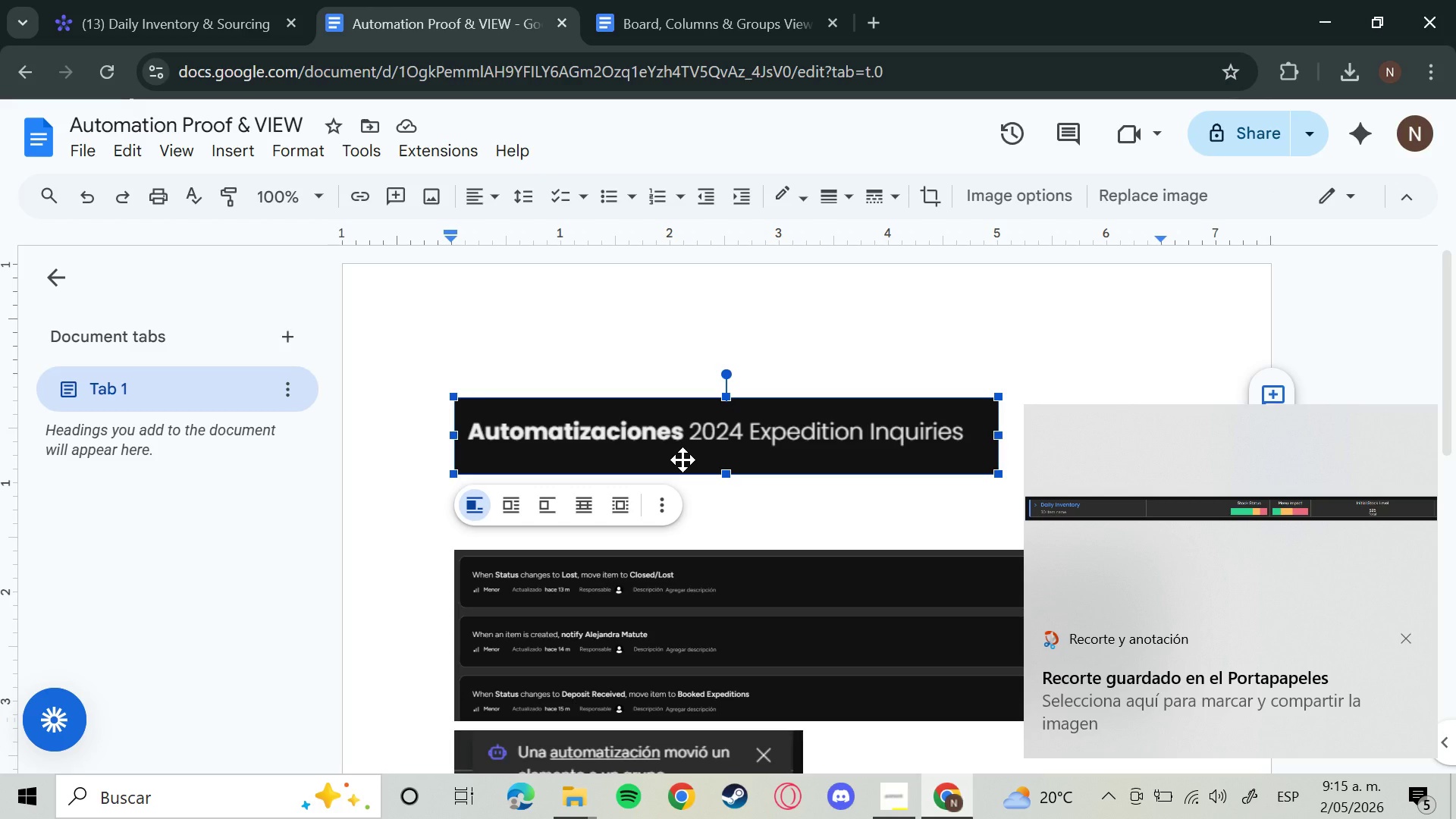 
key(Backspace)
 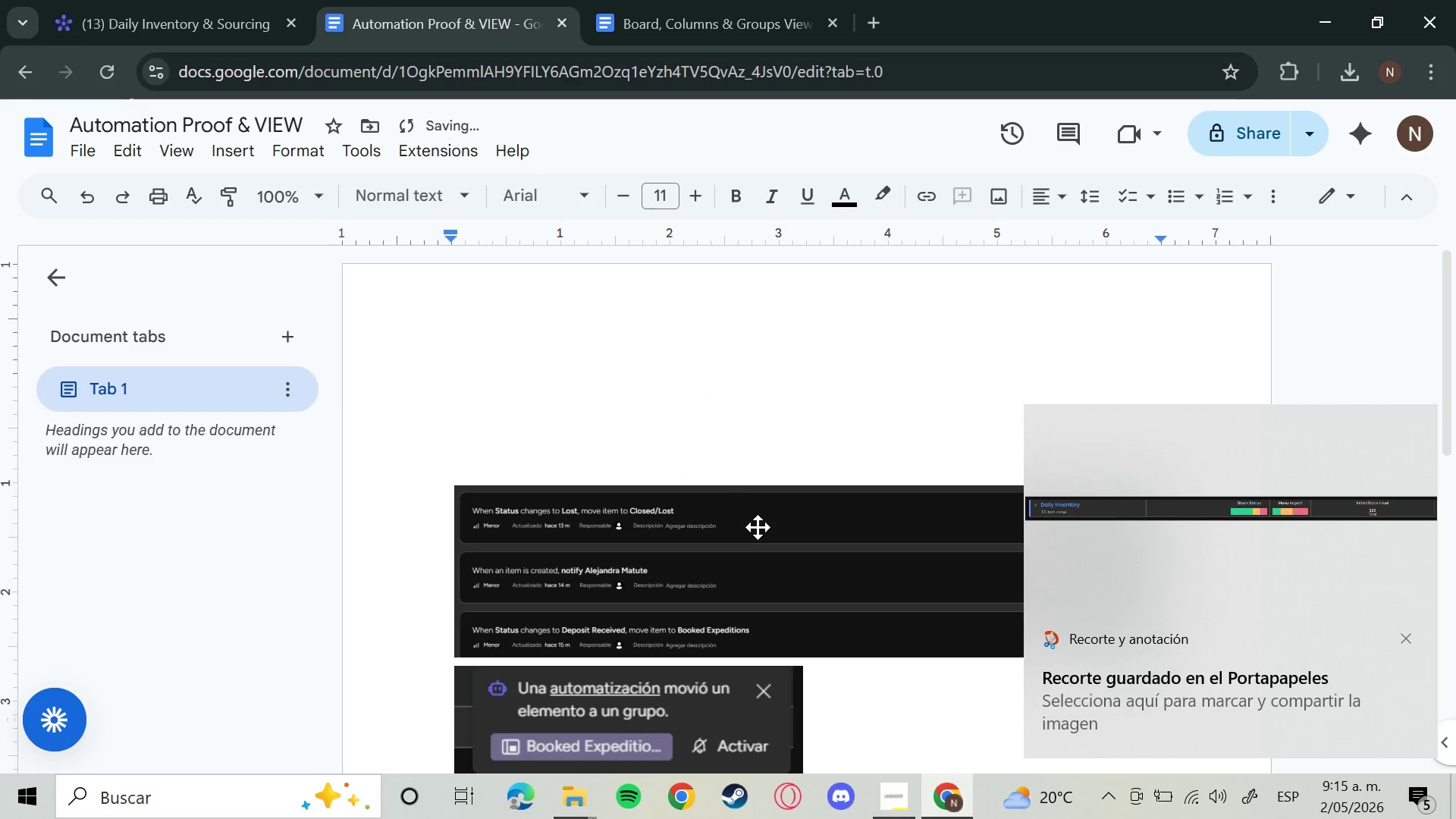 
left_click([758, 527])
 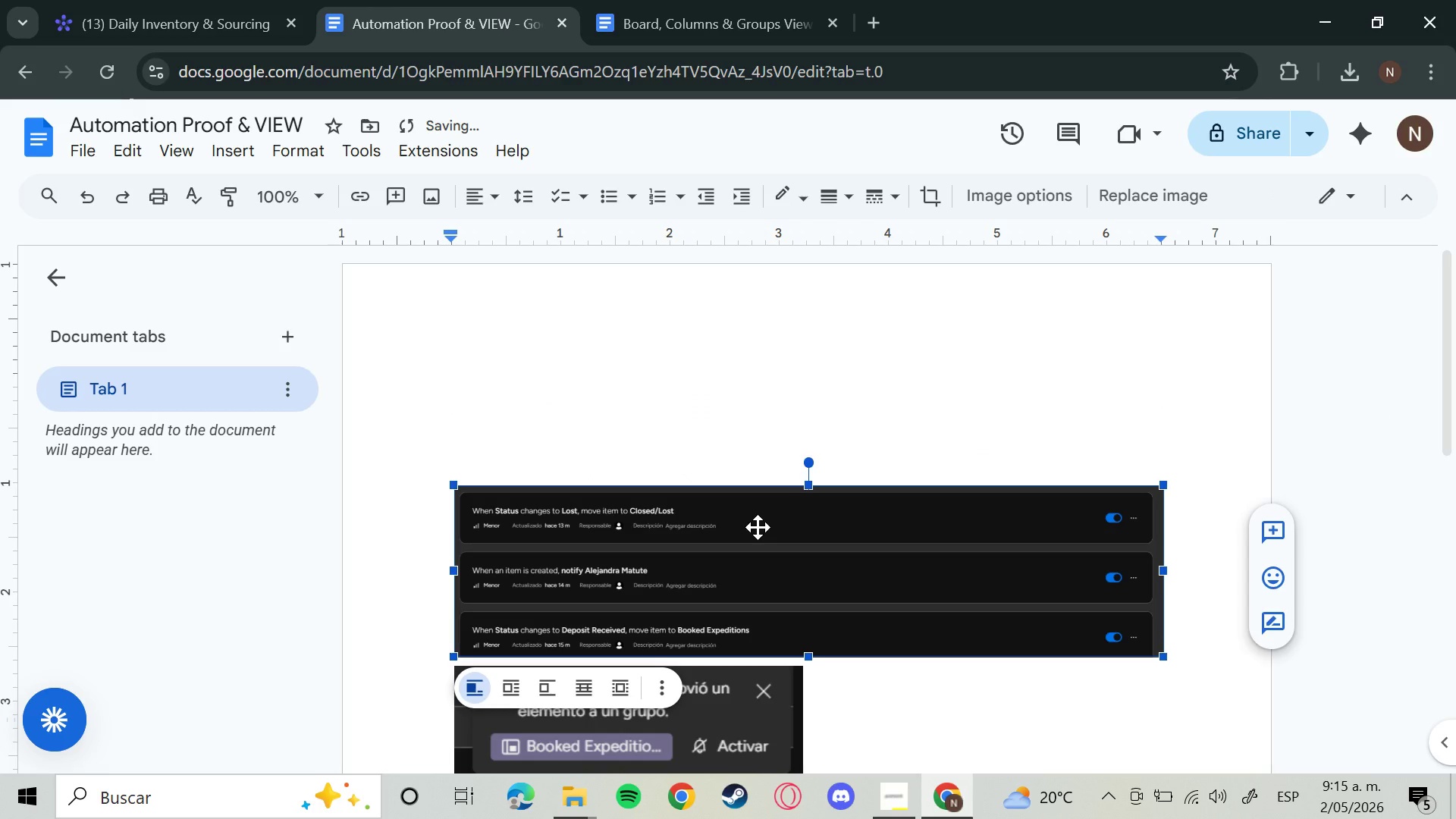 
key(Backspace)
 